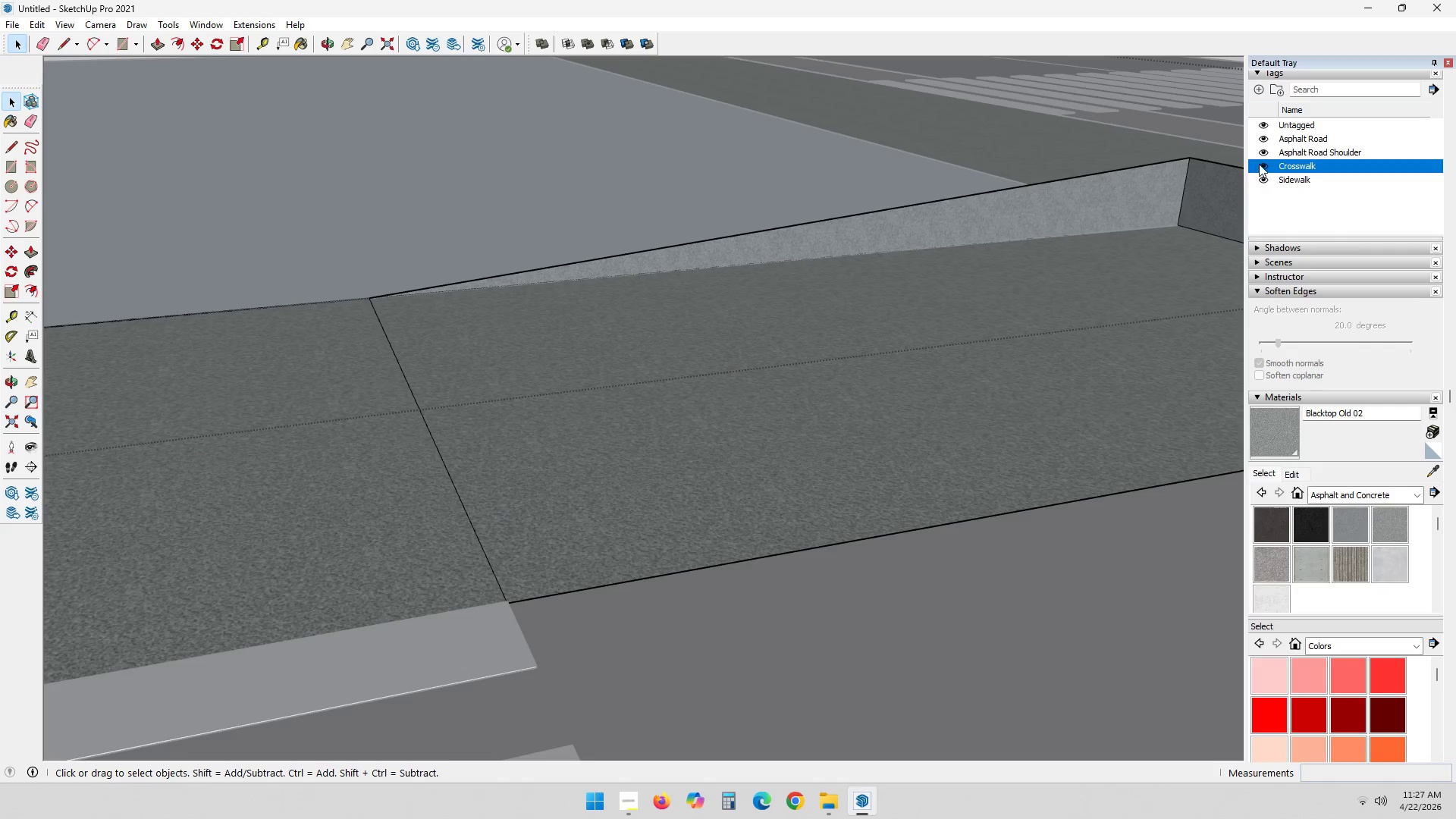 
key(Shift+ShiftLeft)
 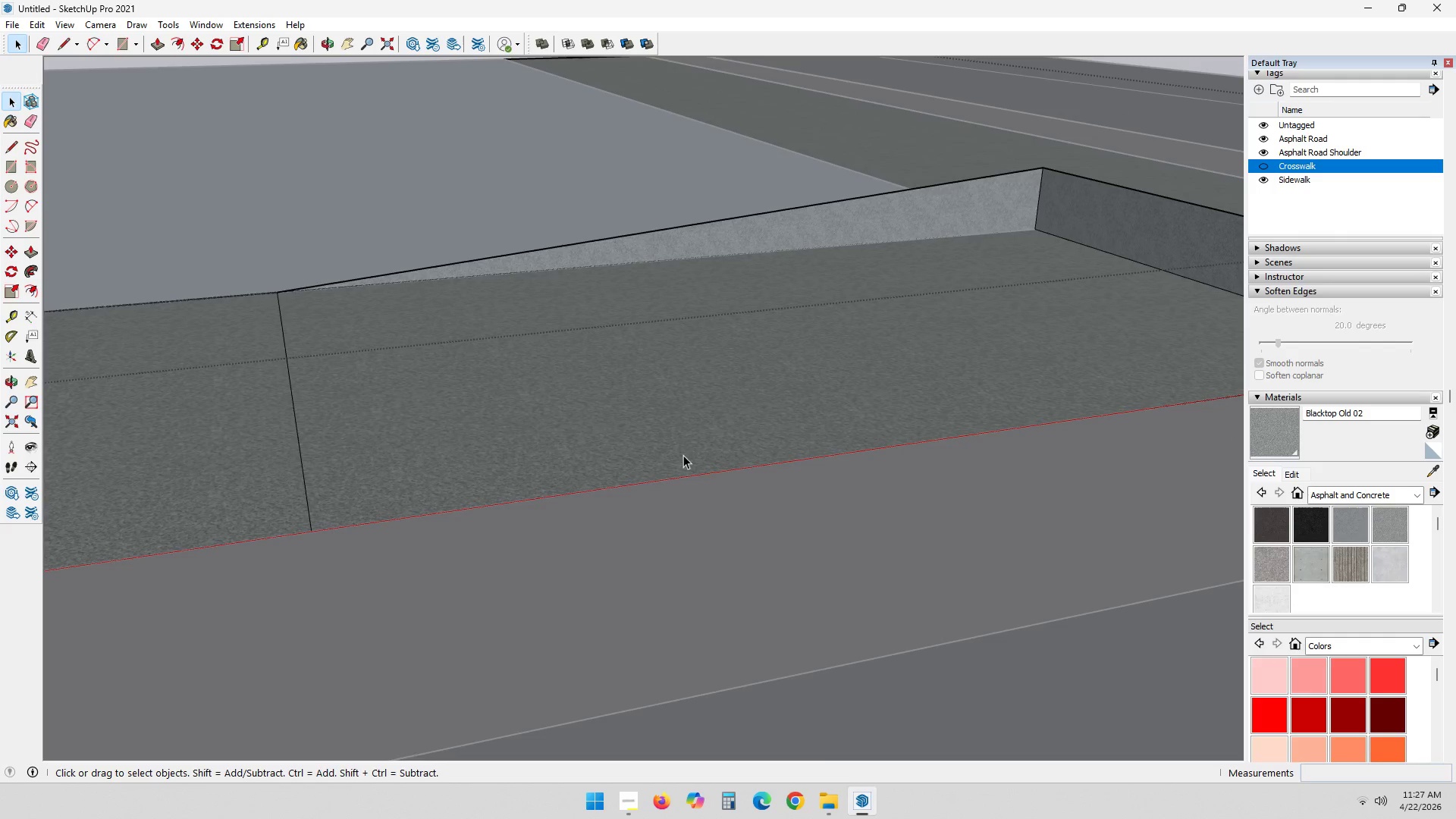 
scroll: coordinate [897, 506], scroll_direction: down, amount: 2.0
 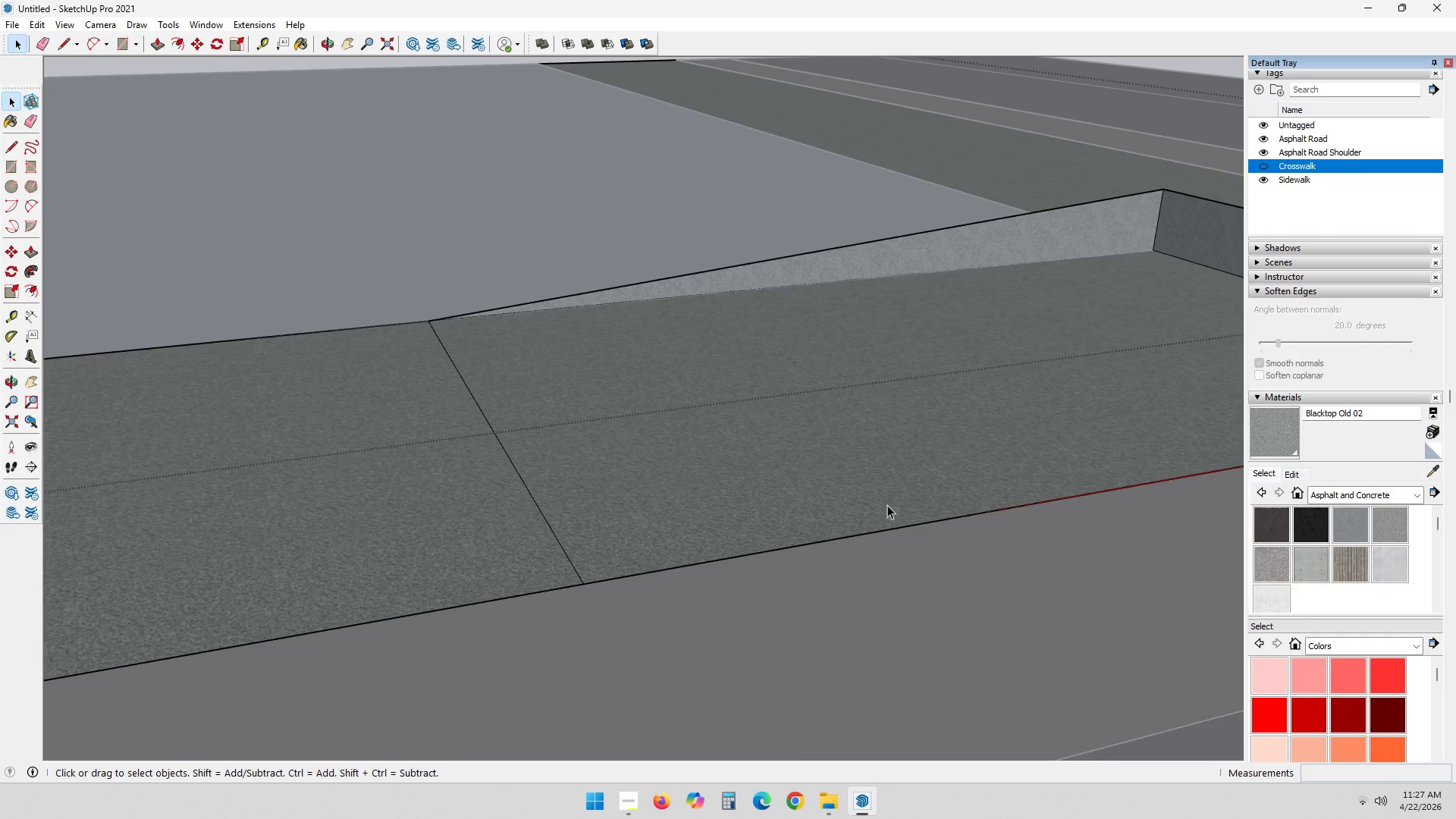 
key(Shift+ShiftLeft)
 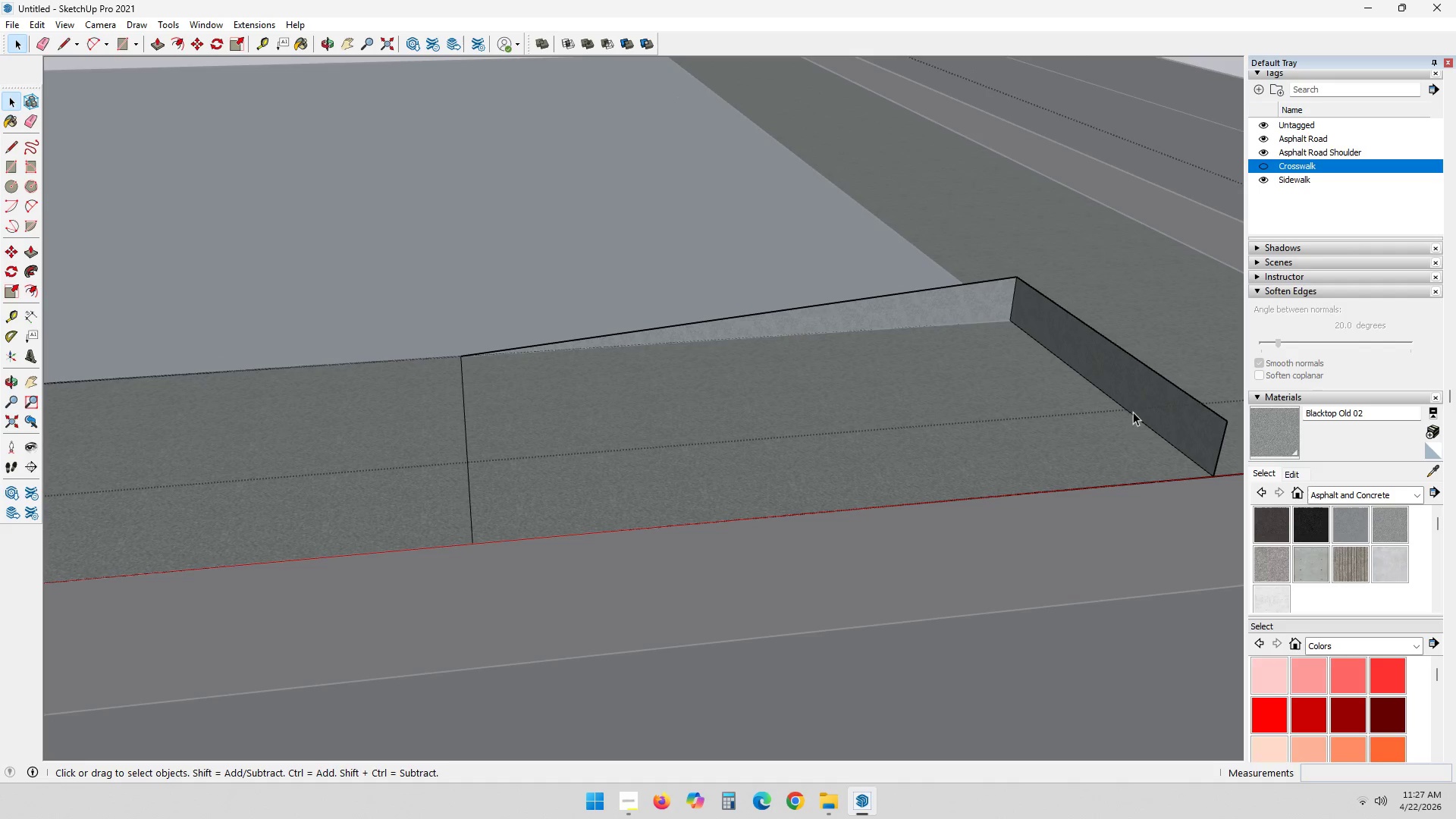 
scroll: coordinate [804, 533], scroll_direction: down, amount: 6.0
 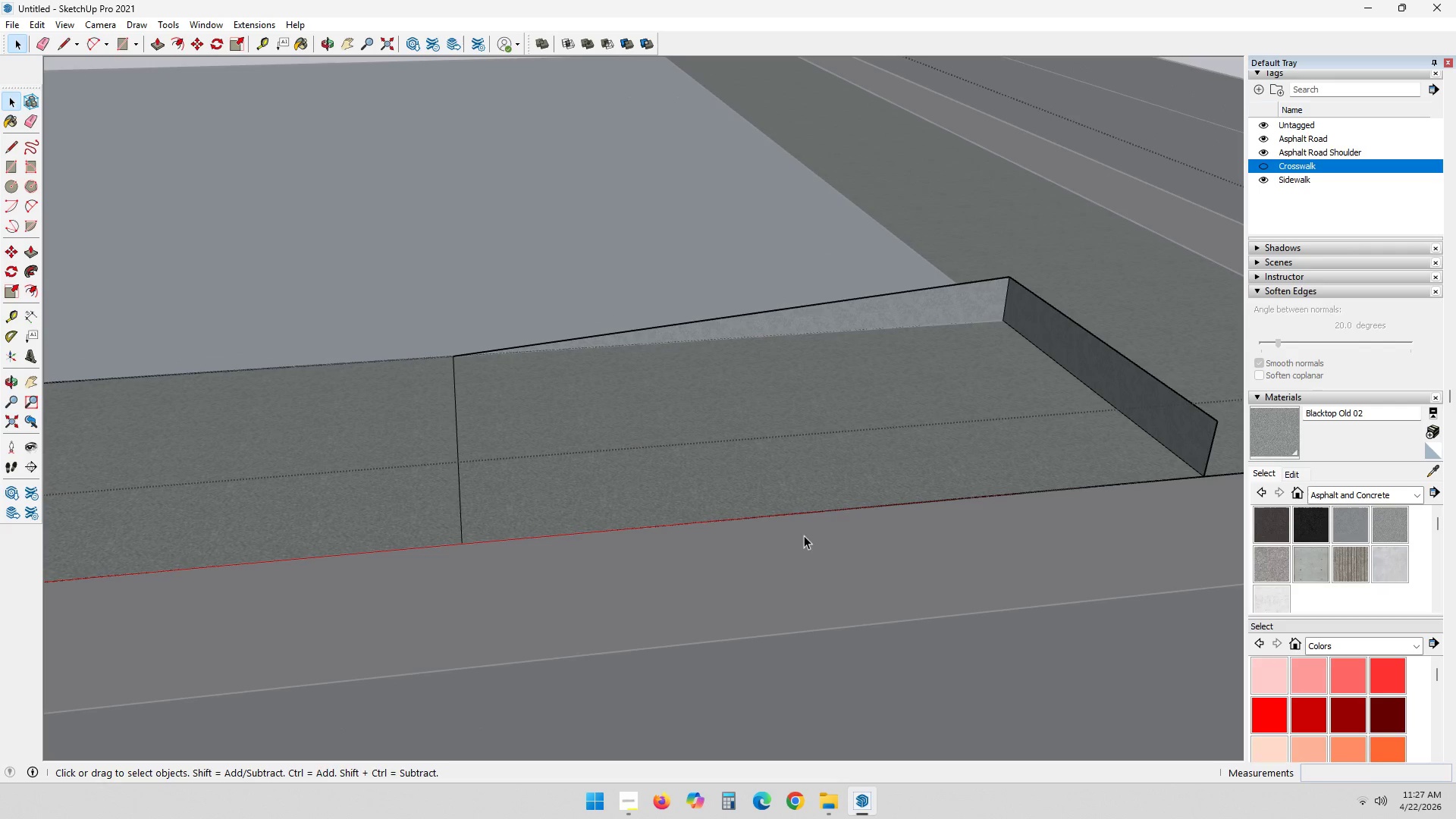 
key(L)
 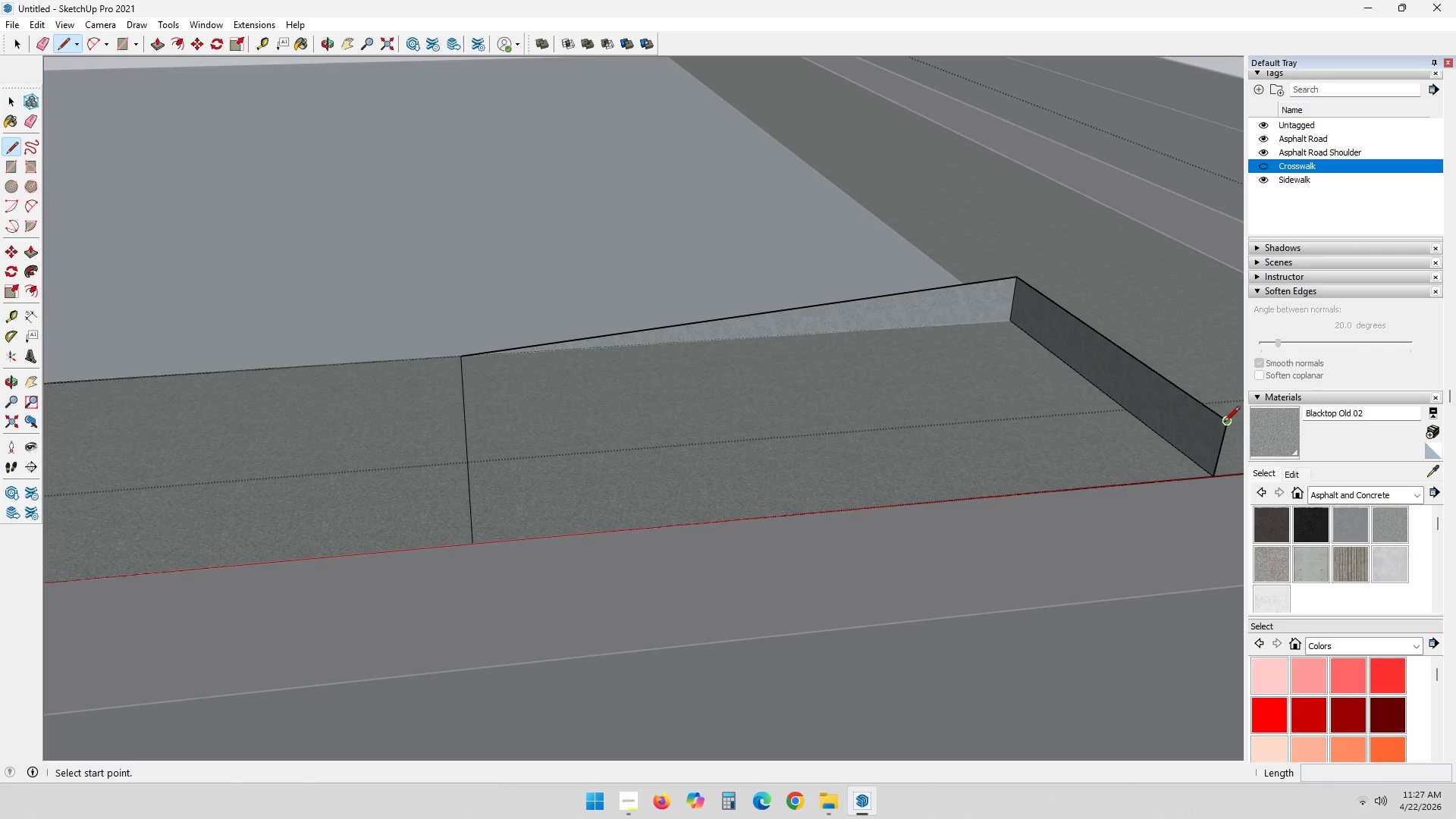 
left_click_drag(start_coordinate=[1225, 425], to_coordinate=[1213, 426])
 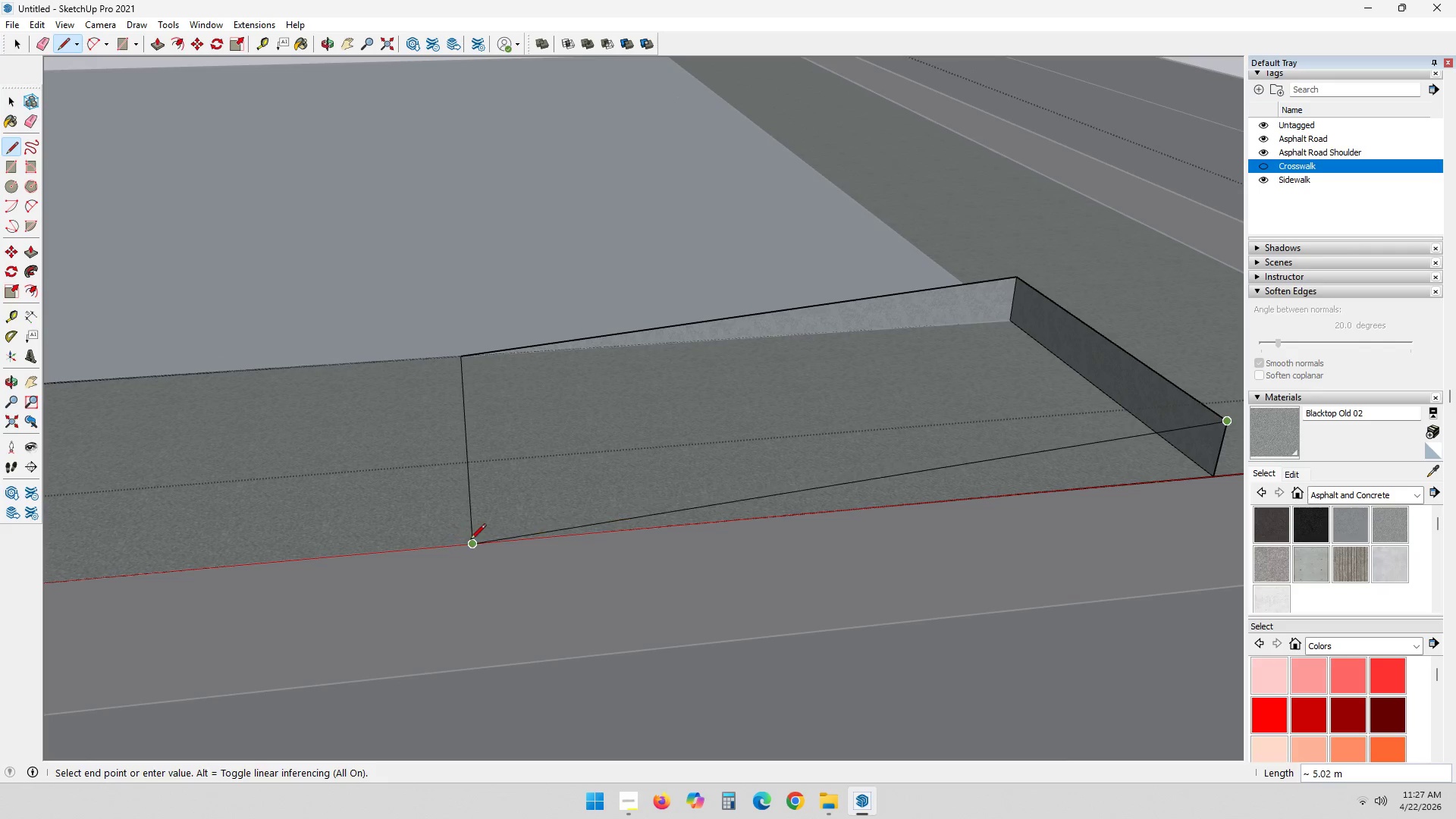 
left_click([471, 541])
 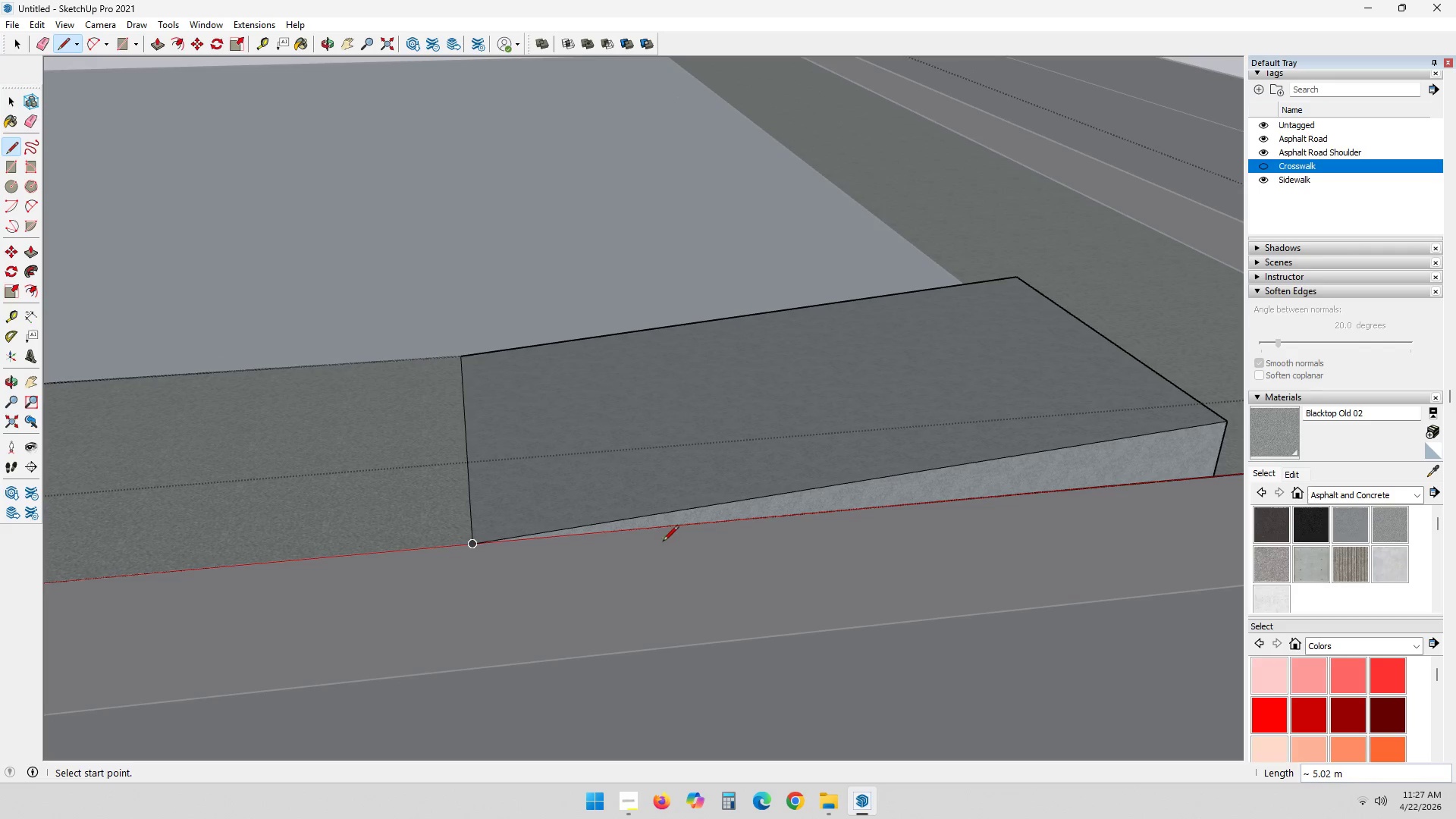 
scroll: coordinate [803, 541], scroll_direction: down, amount: 8.0
 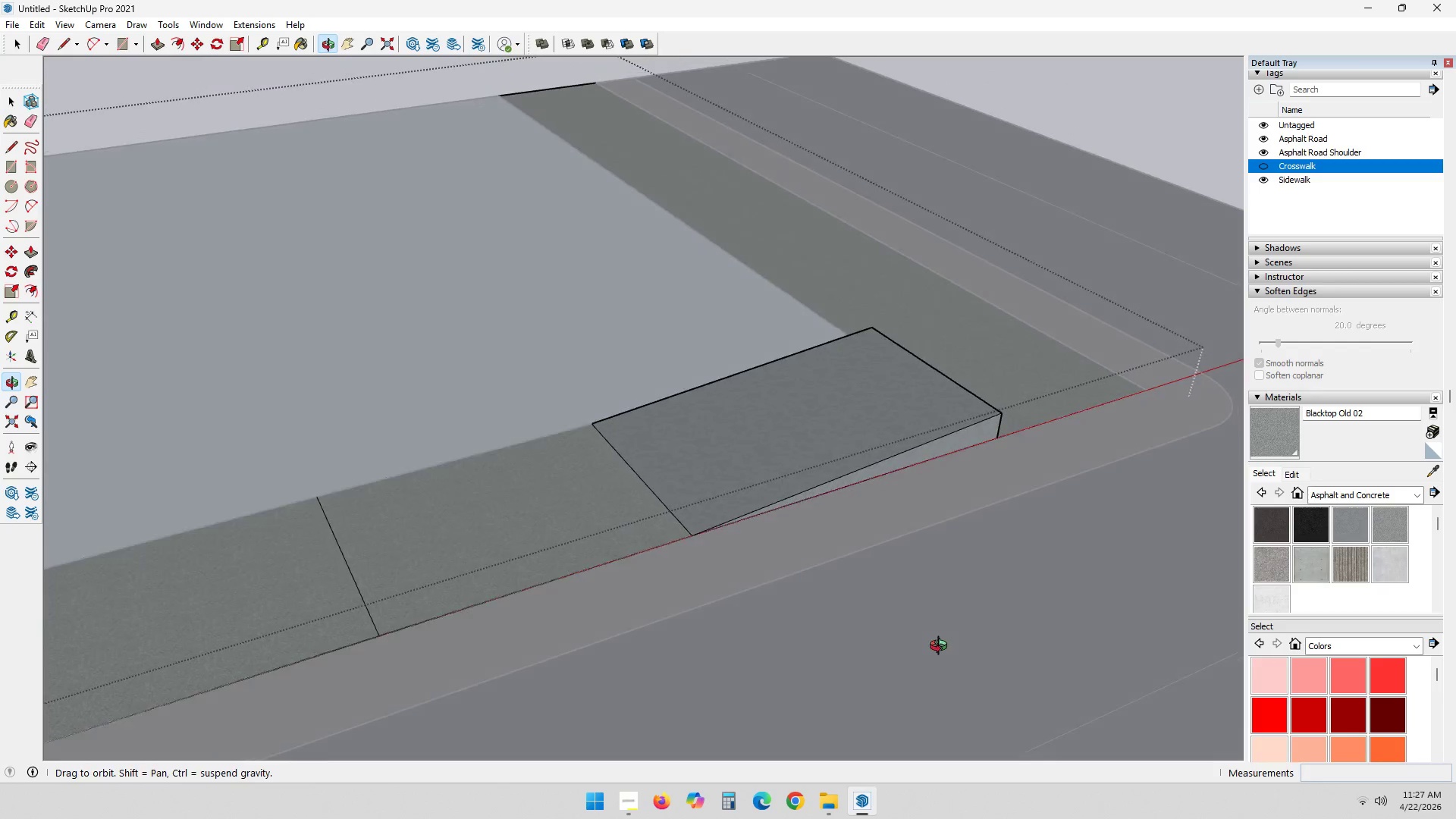 
hold_key(key=ShiftLeft, duration=0.36)
 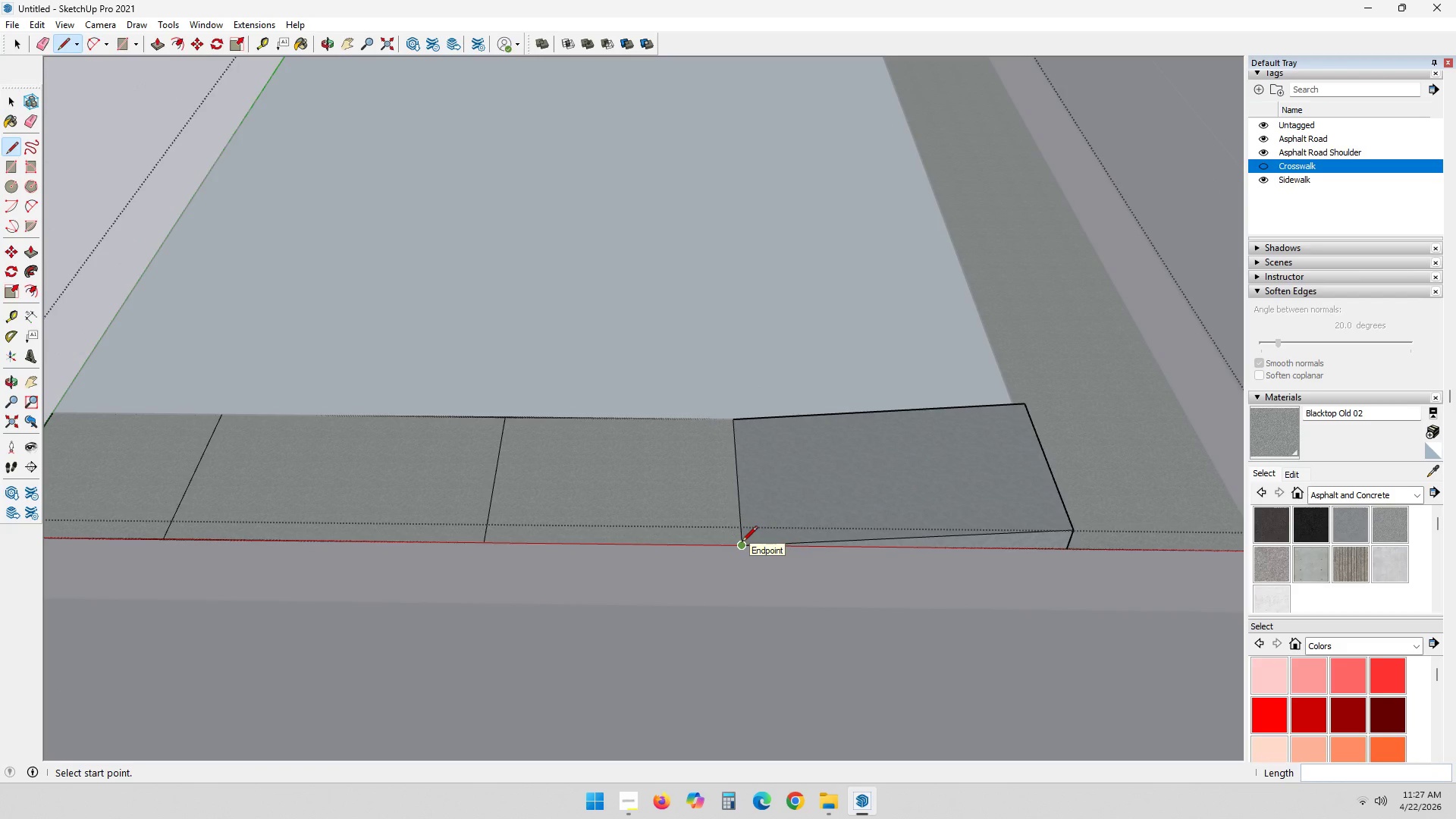 
scroll: coordinate [595, 546], scroll_direction: down, amount: 2.0
 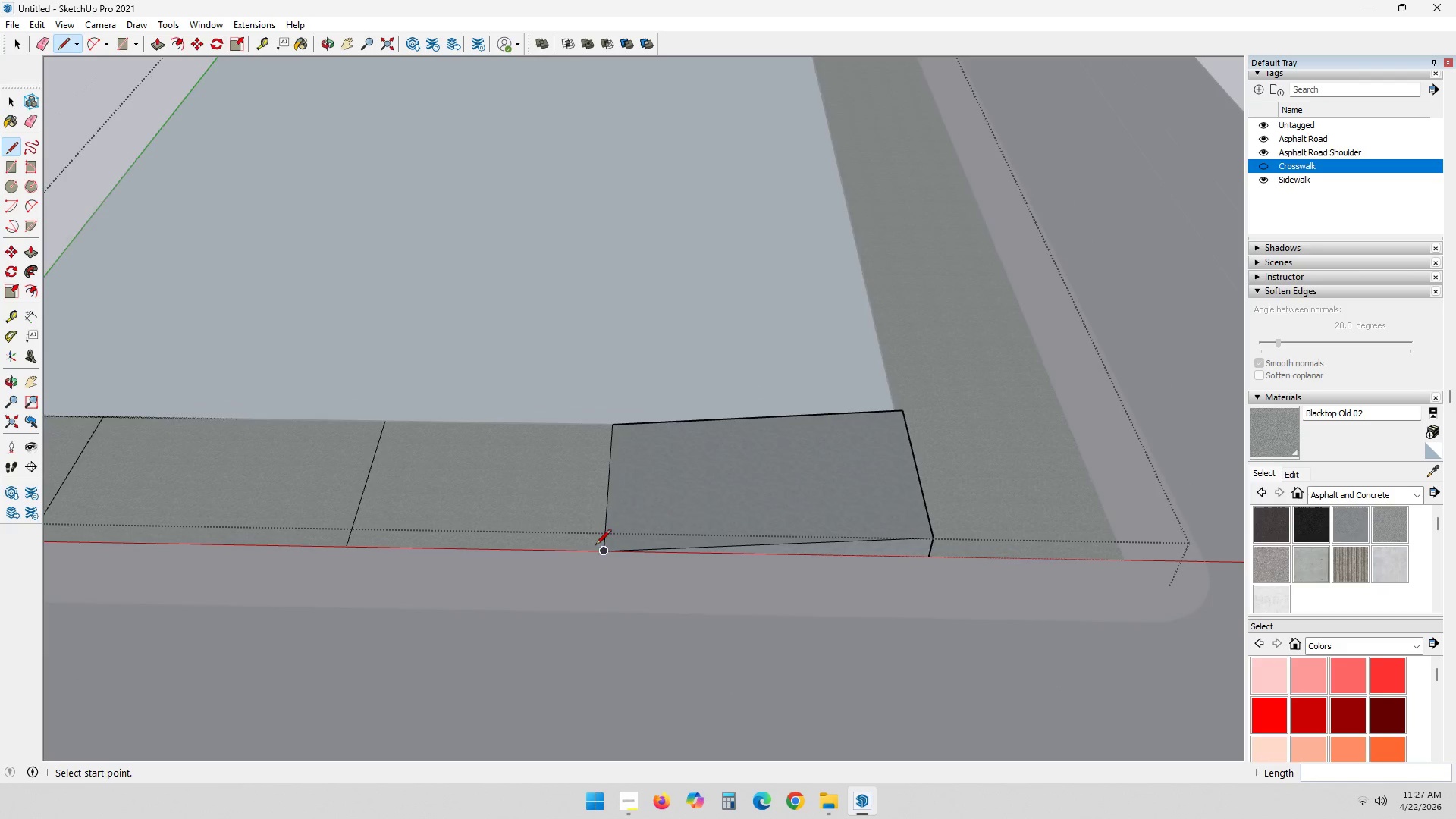 
key(Space)
 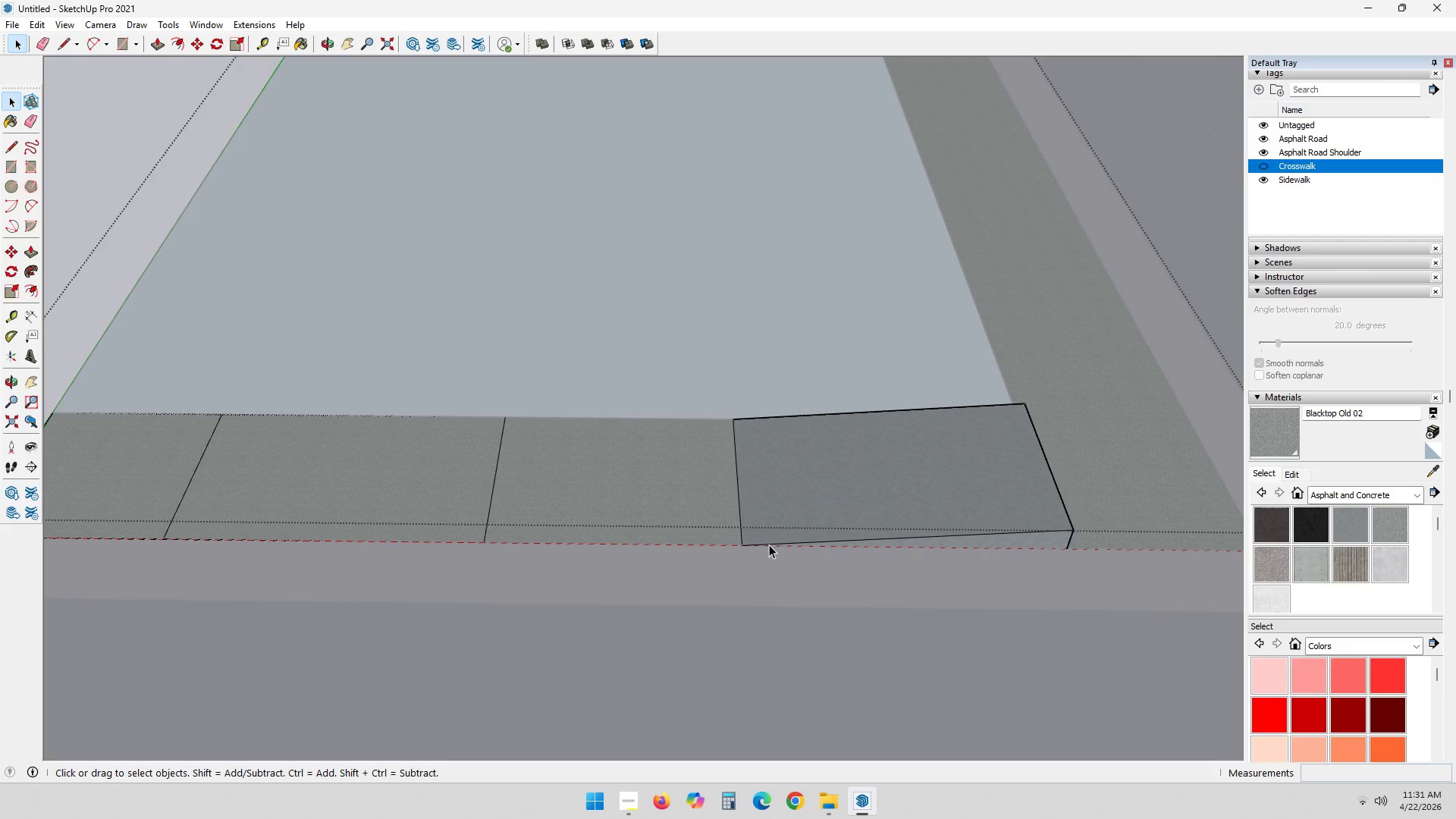 
wait(209.5)
 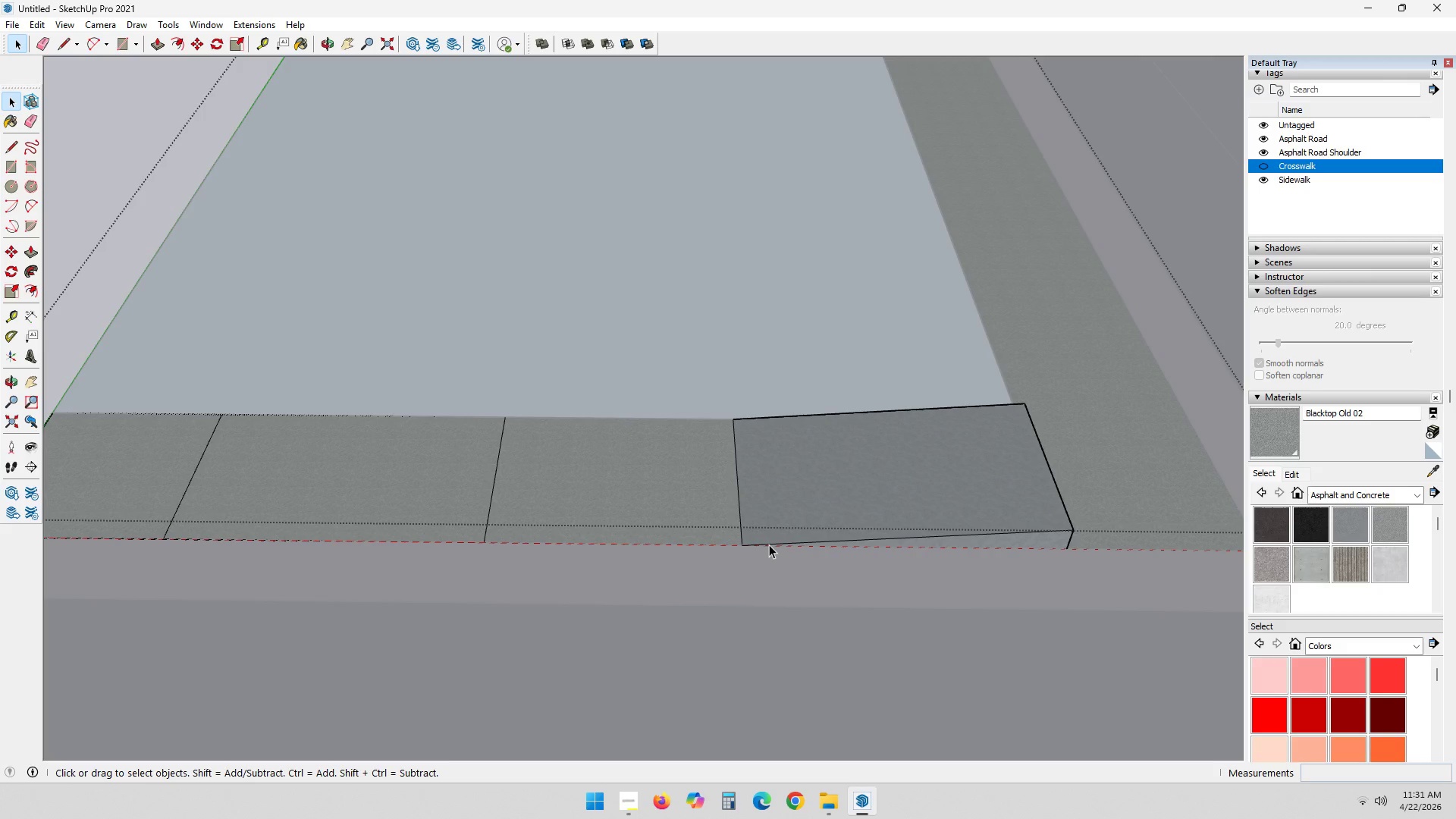 
scroll: coordinate [637, 521], scroll_direction: down, amount: 3.0
 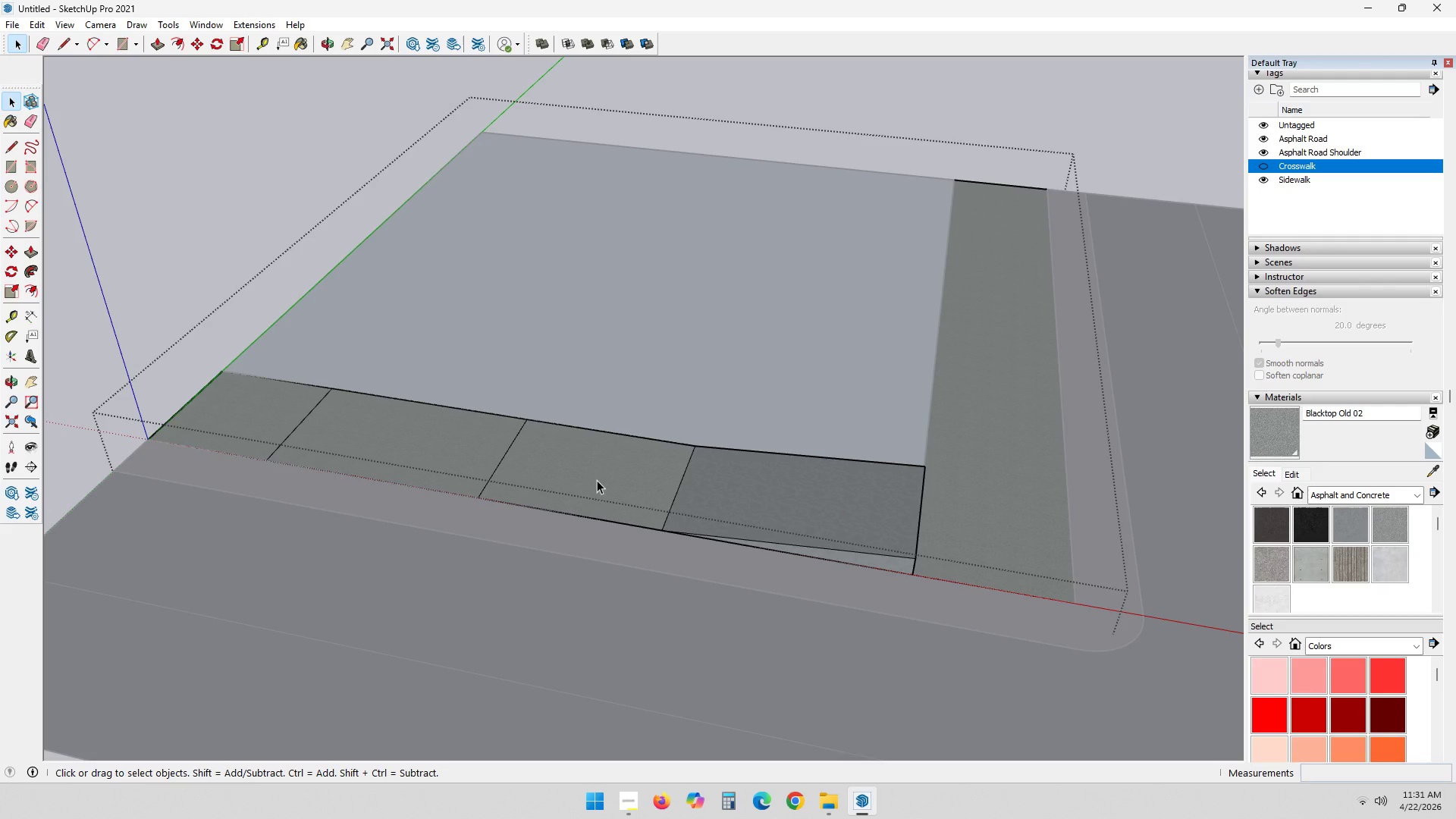 
wait(30.38)
 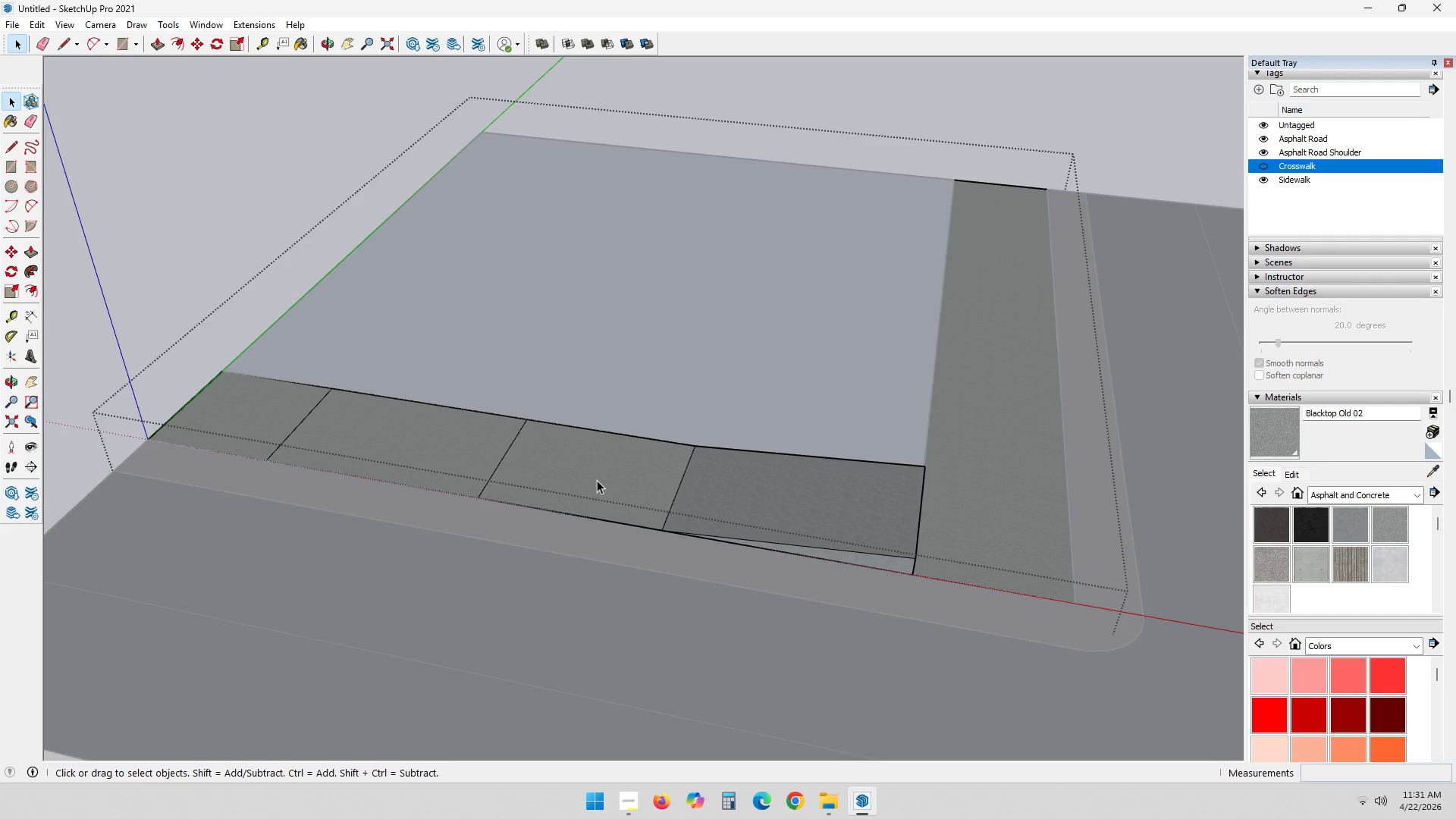 
scroll: coordinate [866, 502], scroll_direction: up, amount: 7.0
 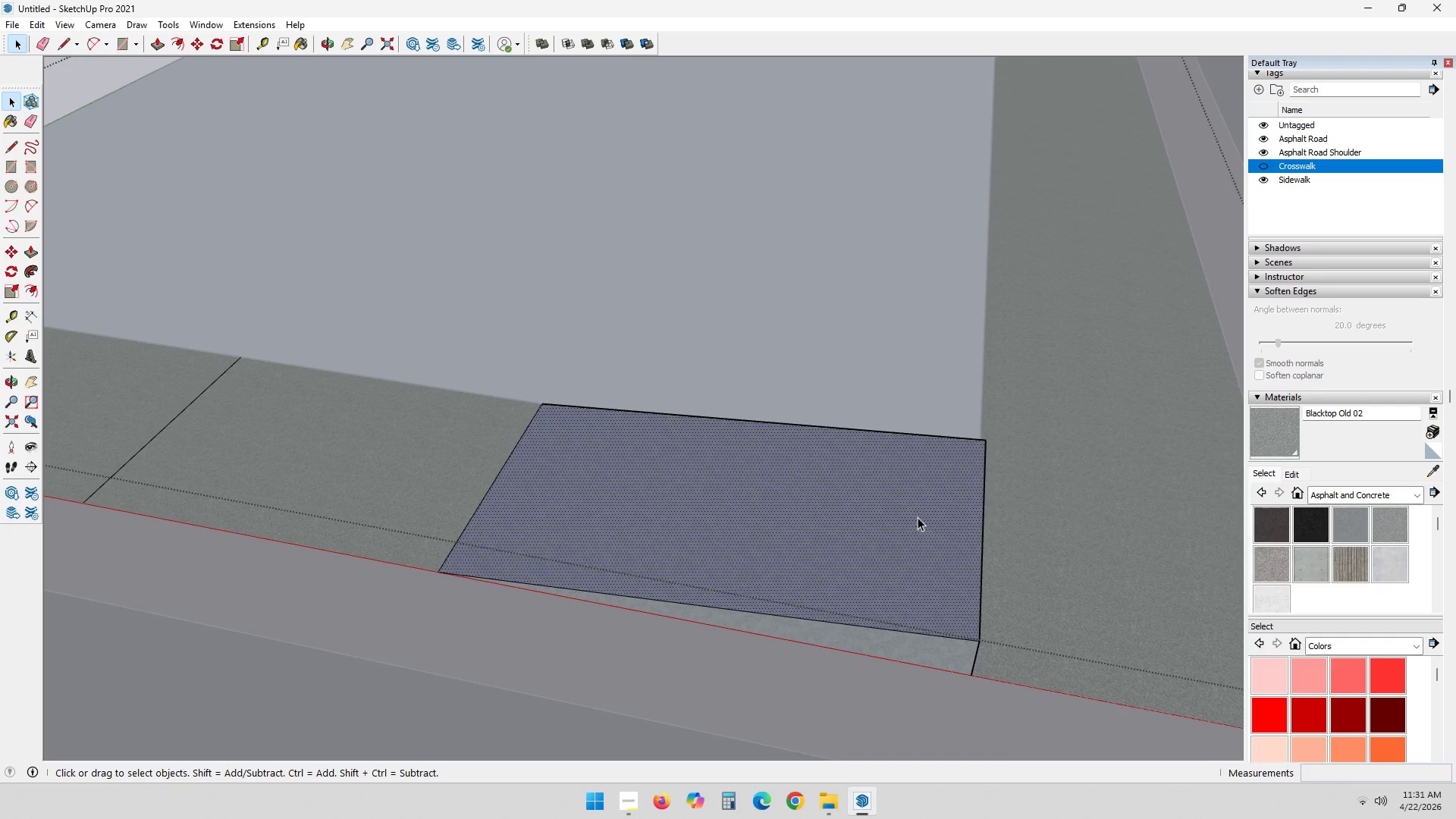 
key(Control+ControlLeft)
 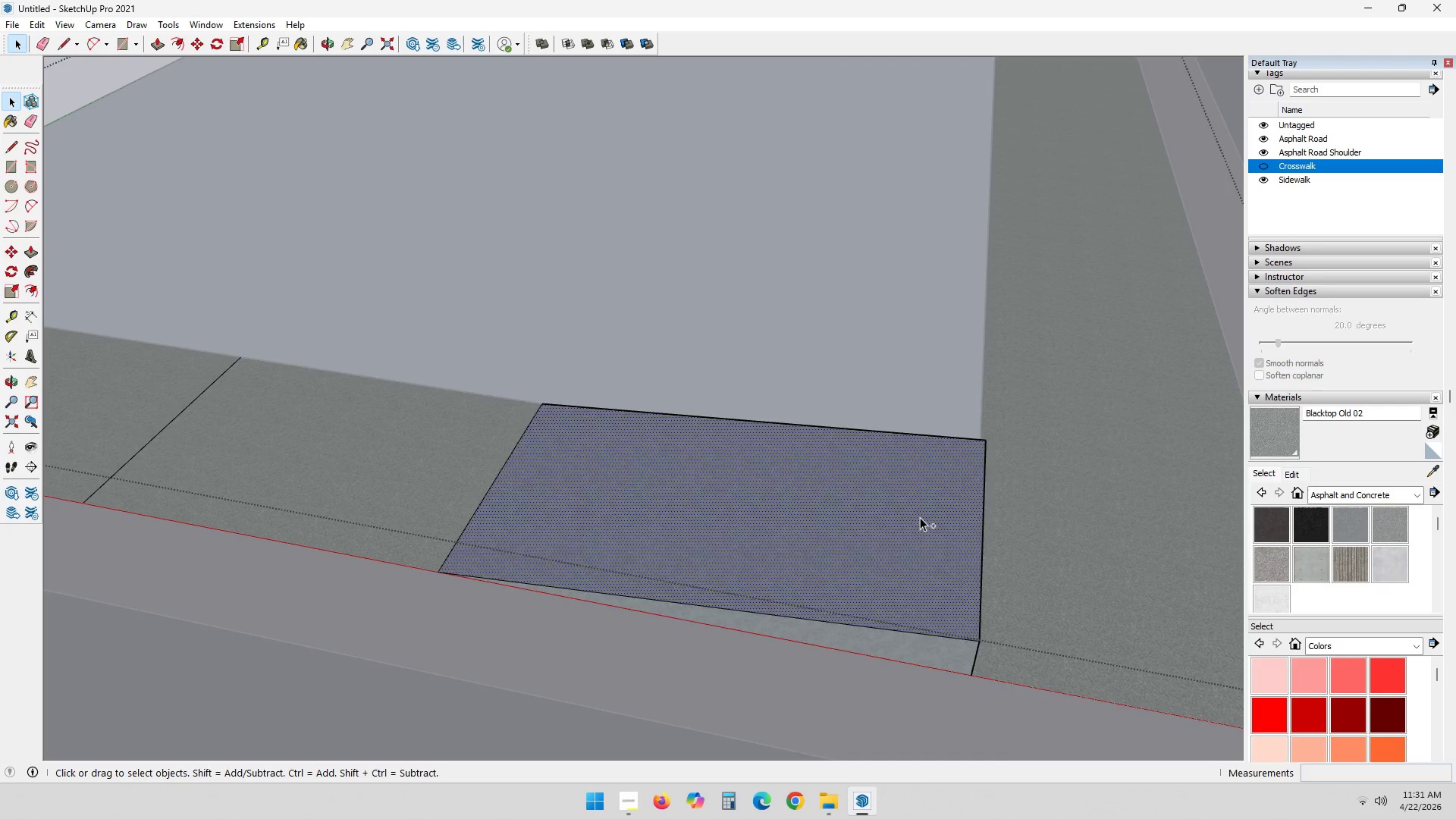 
key(Control+Z)
 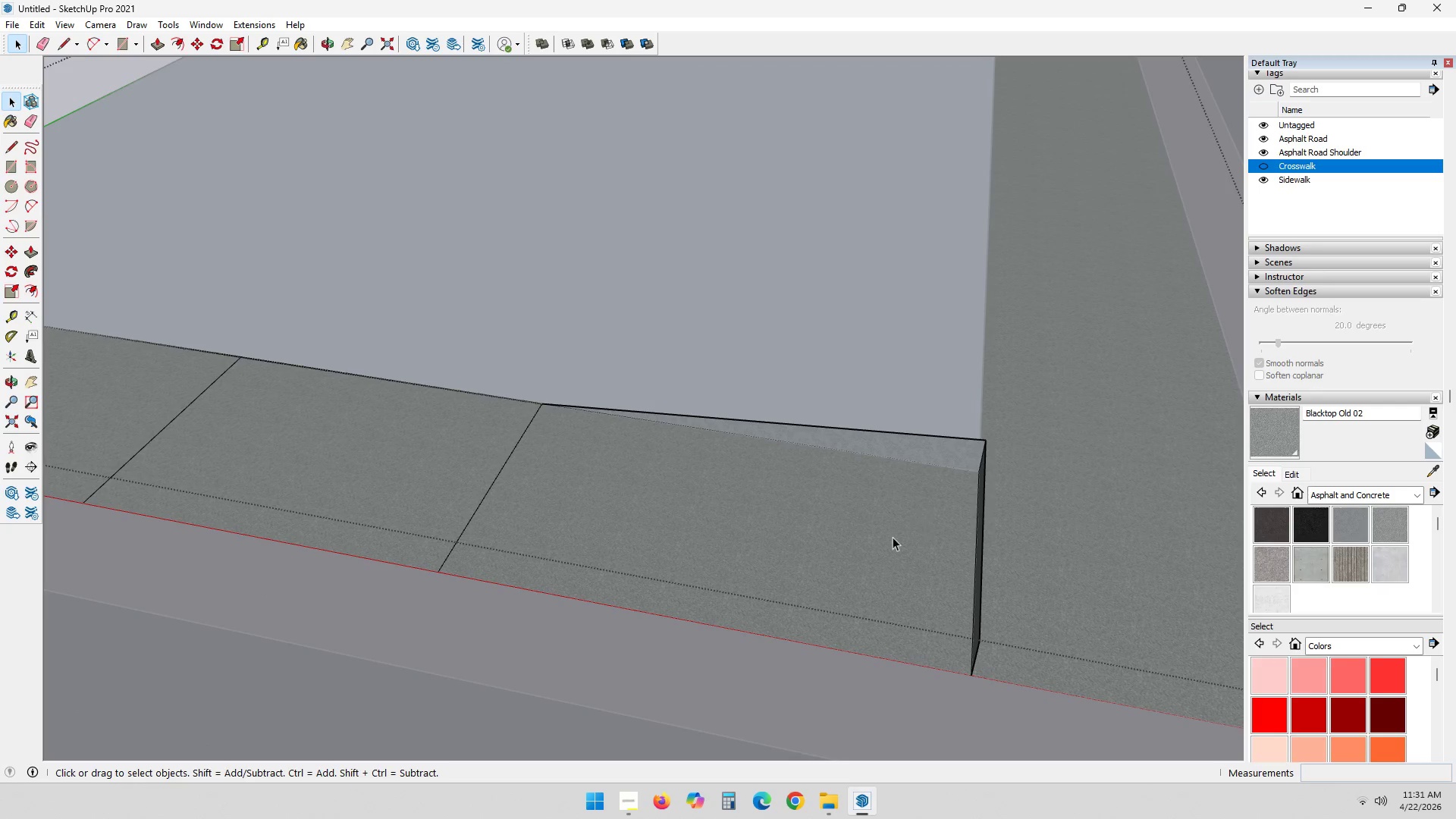 
key(Control+Z)
 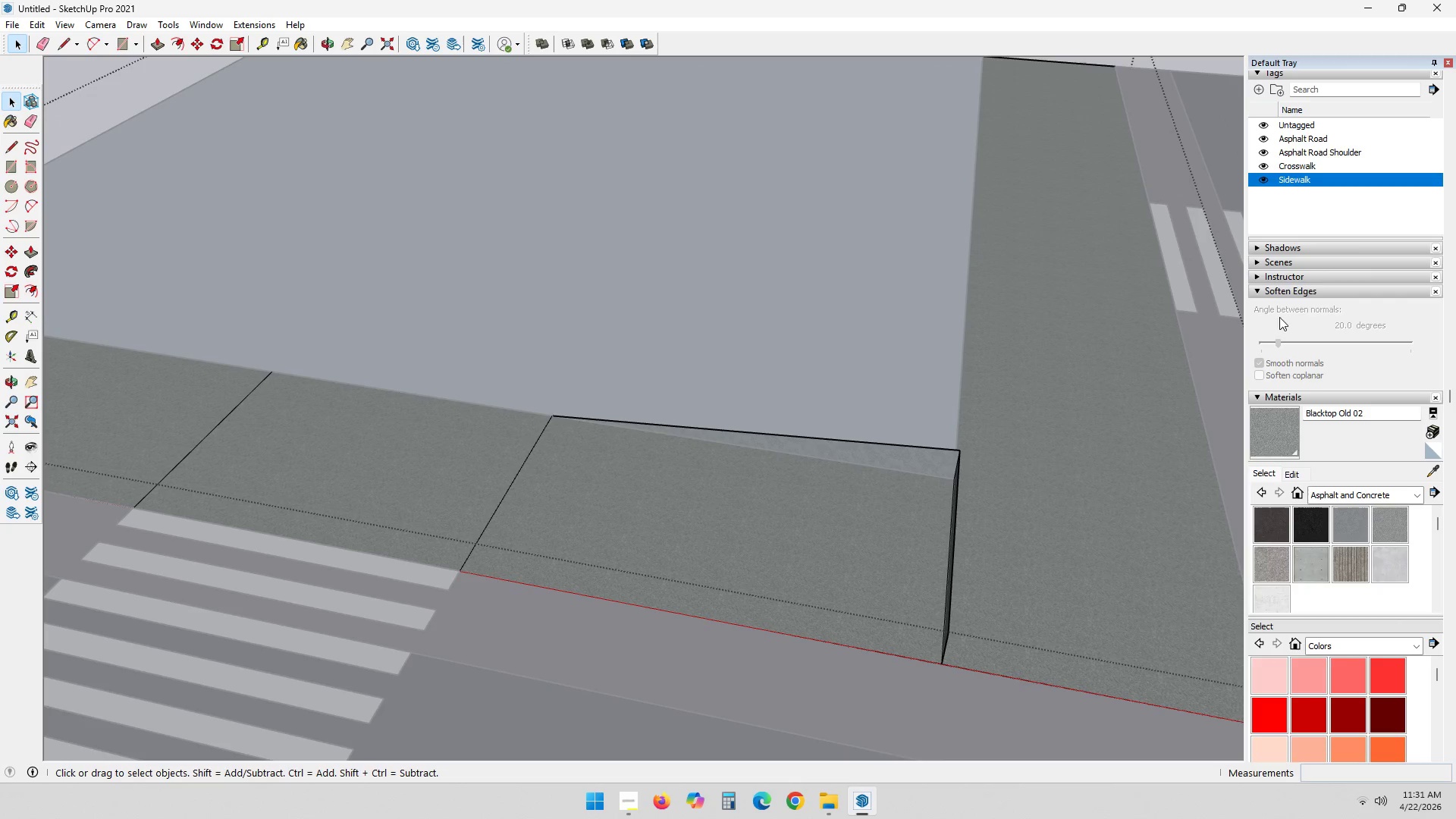 
scroll: coordinate [676, 562], scroll_direction: down, amount: 1.0
 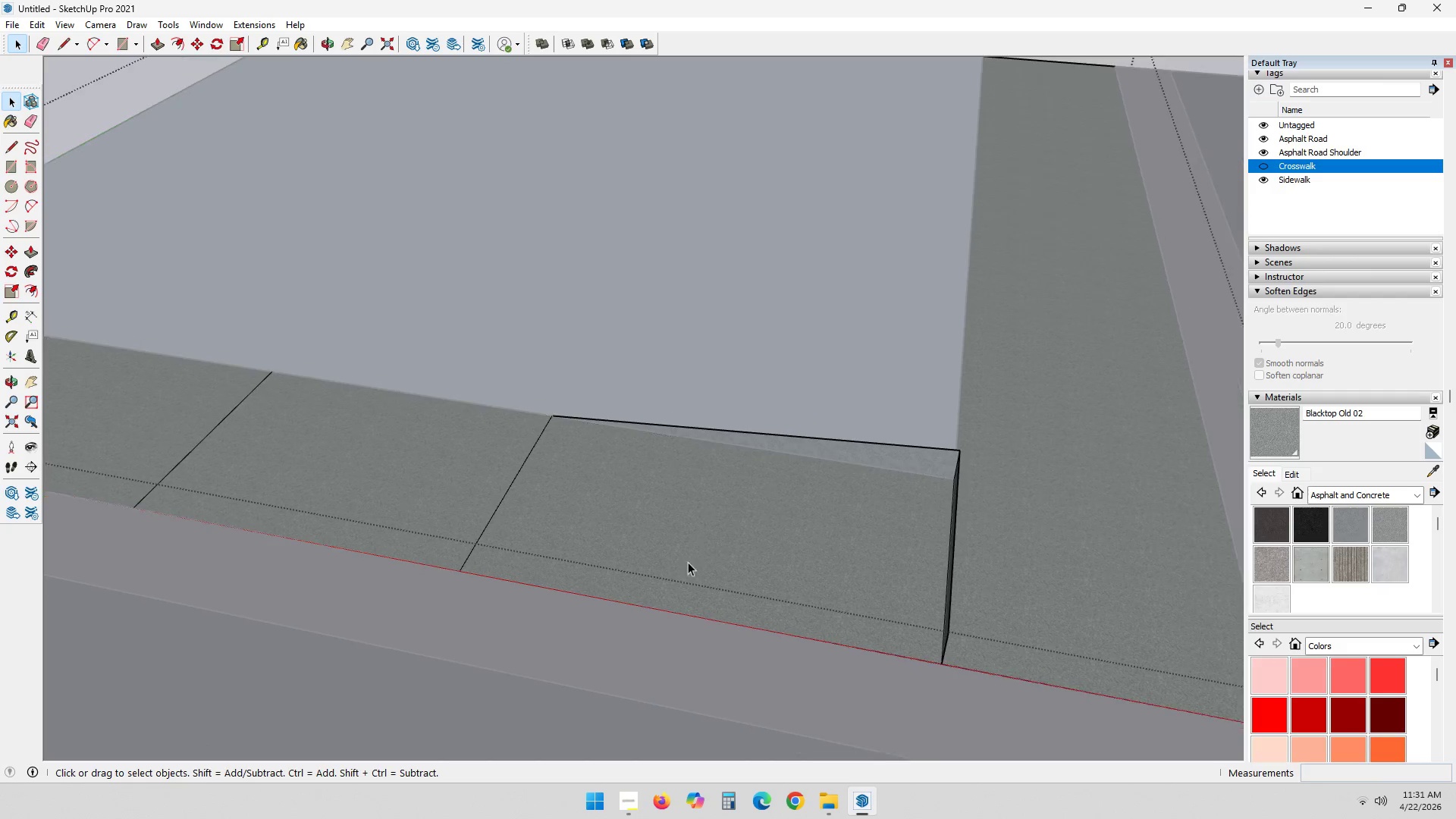 
key(Control+Z)
 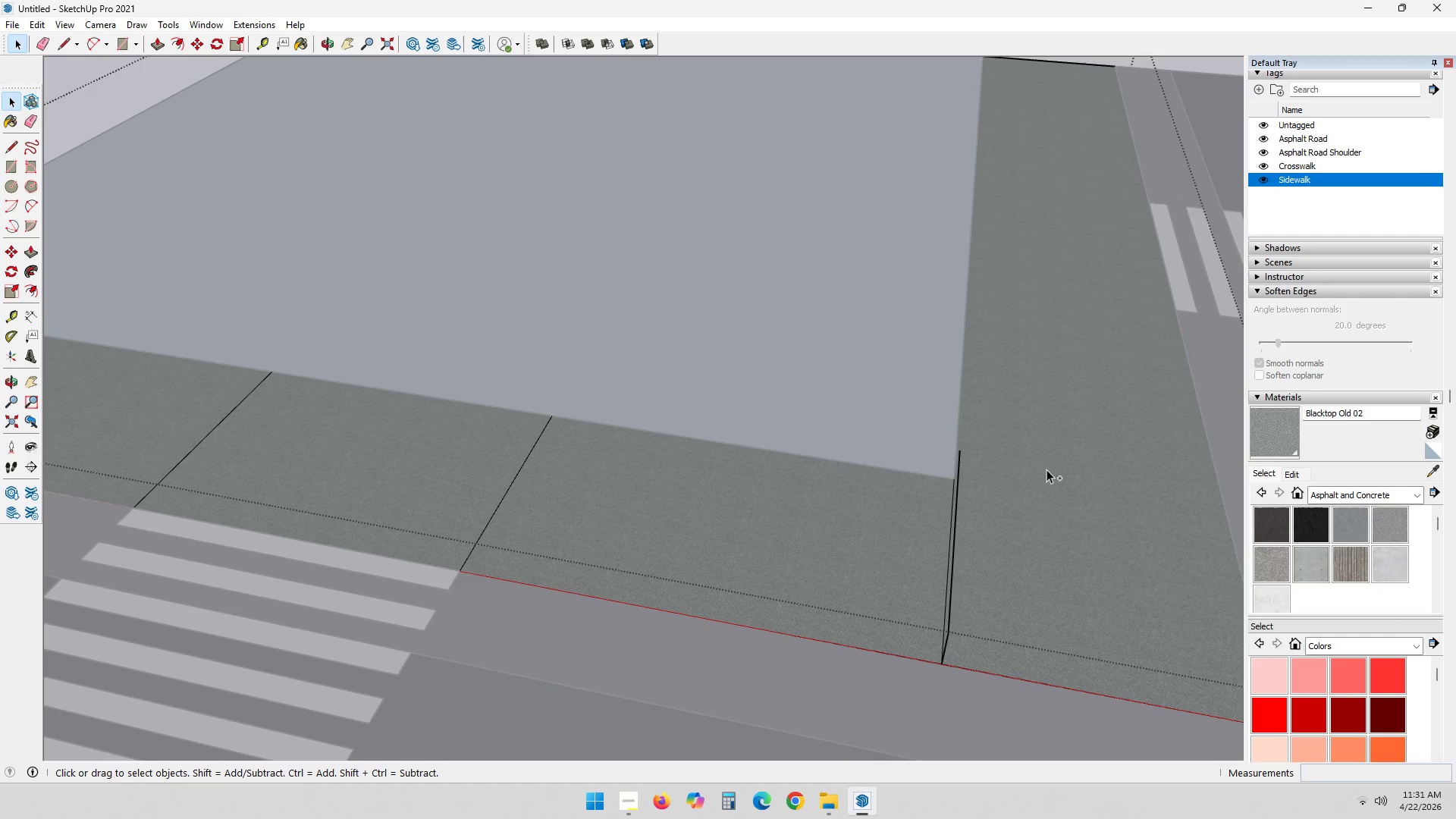 
key(Control+Z)
 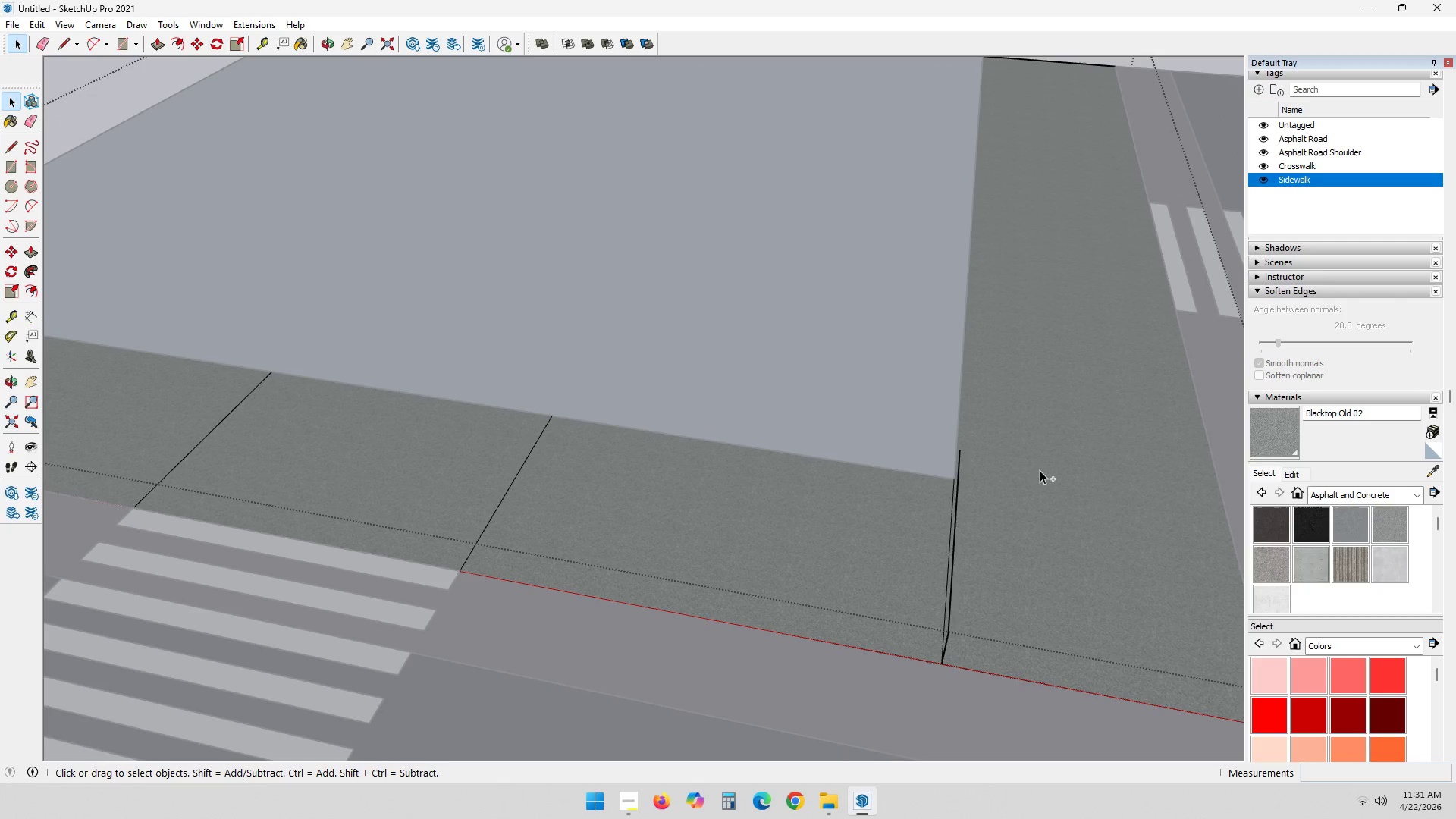 
key(Control+Z)
 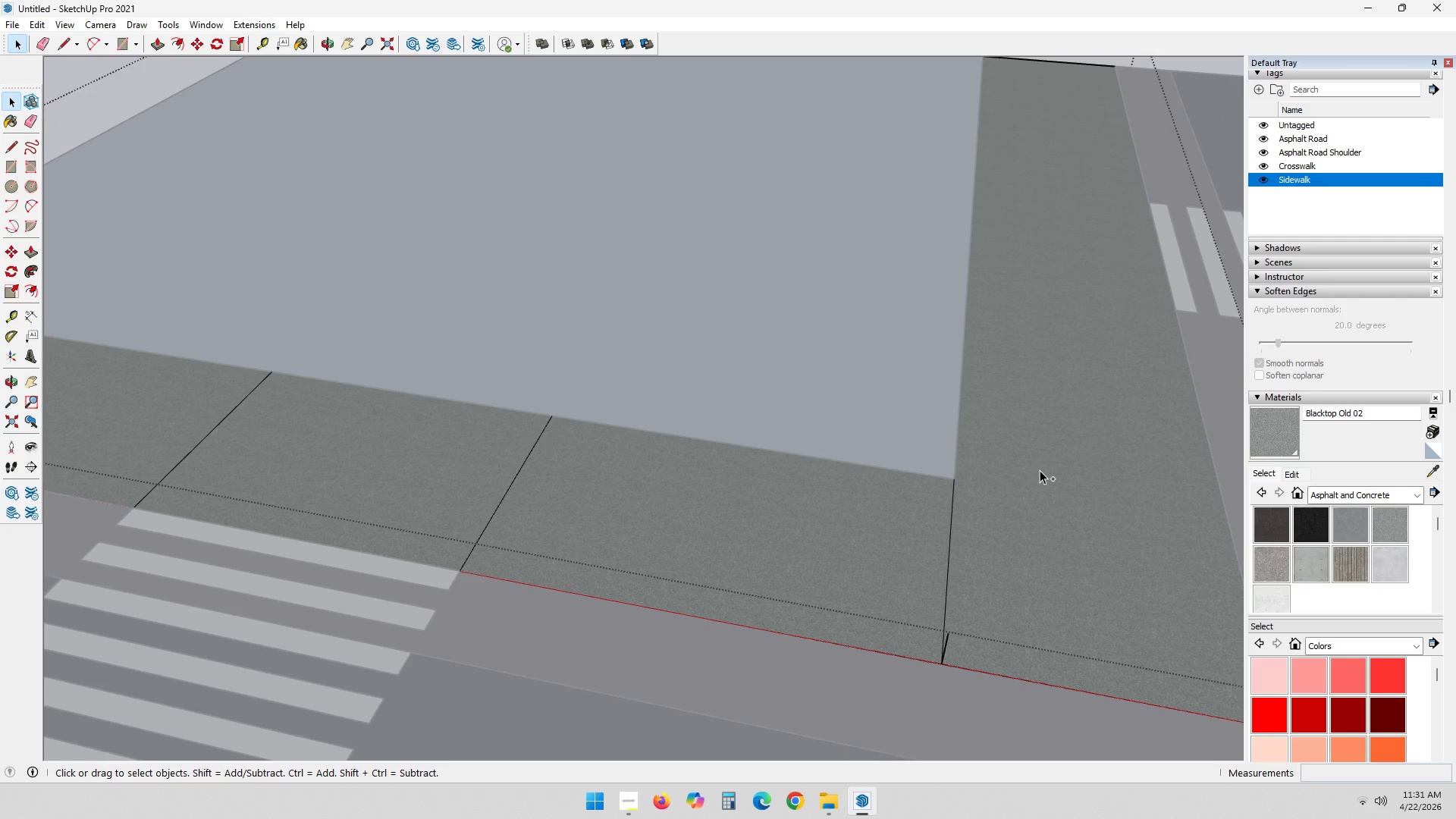 
key(Control+Z)
 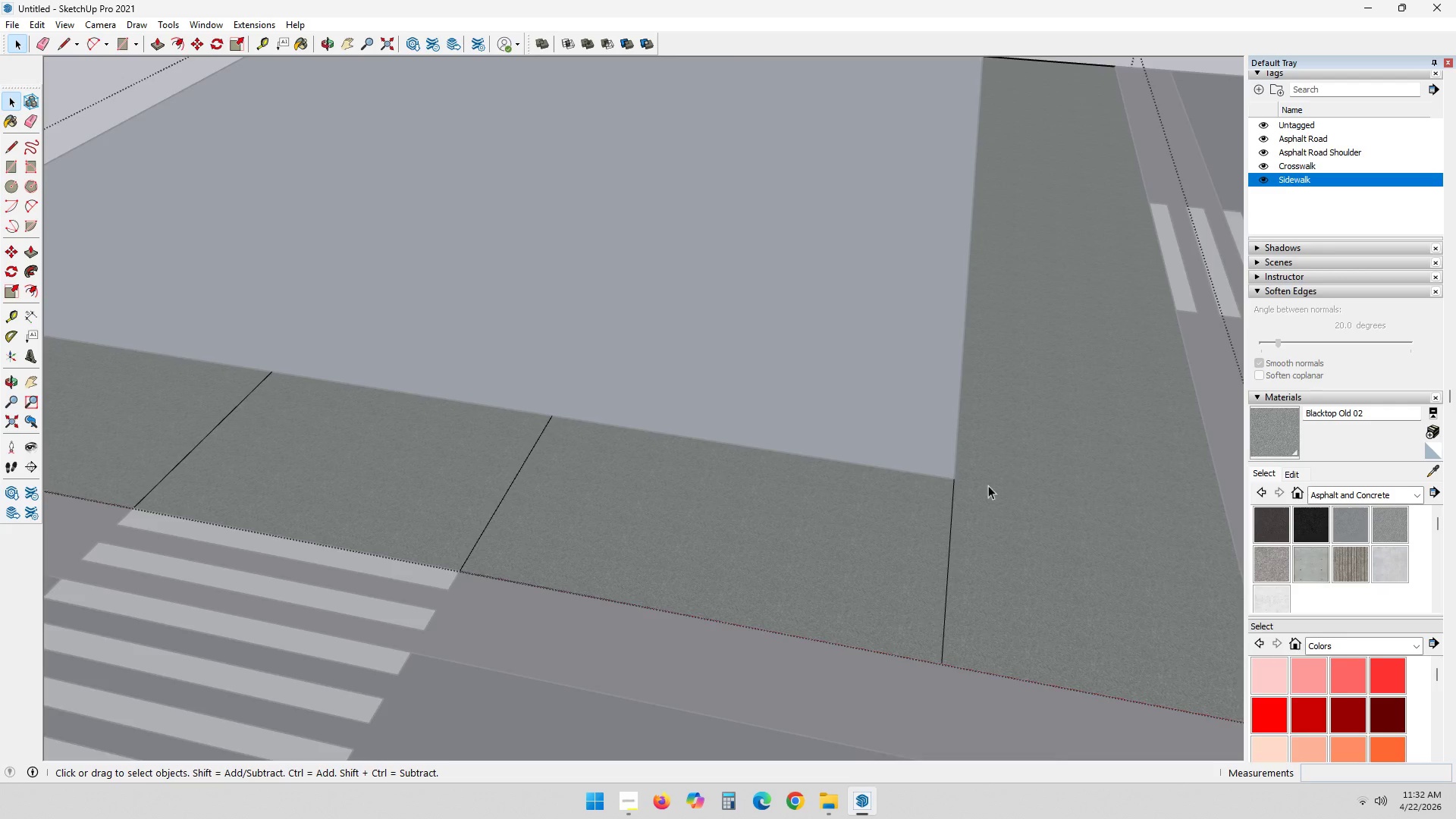 
scroll: coordinate [918, 514], scroll_direction: down, amount: 4.0
 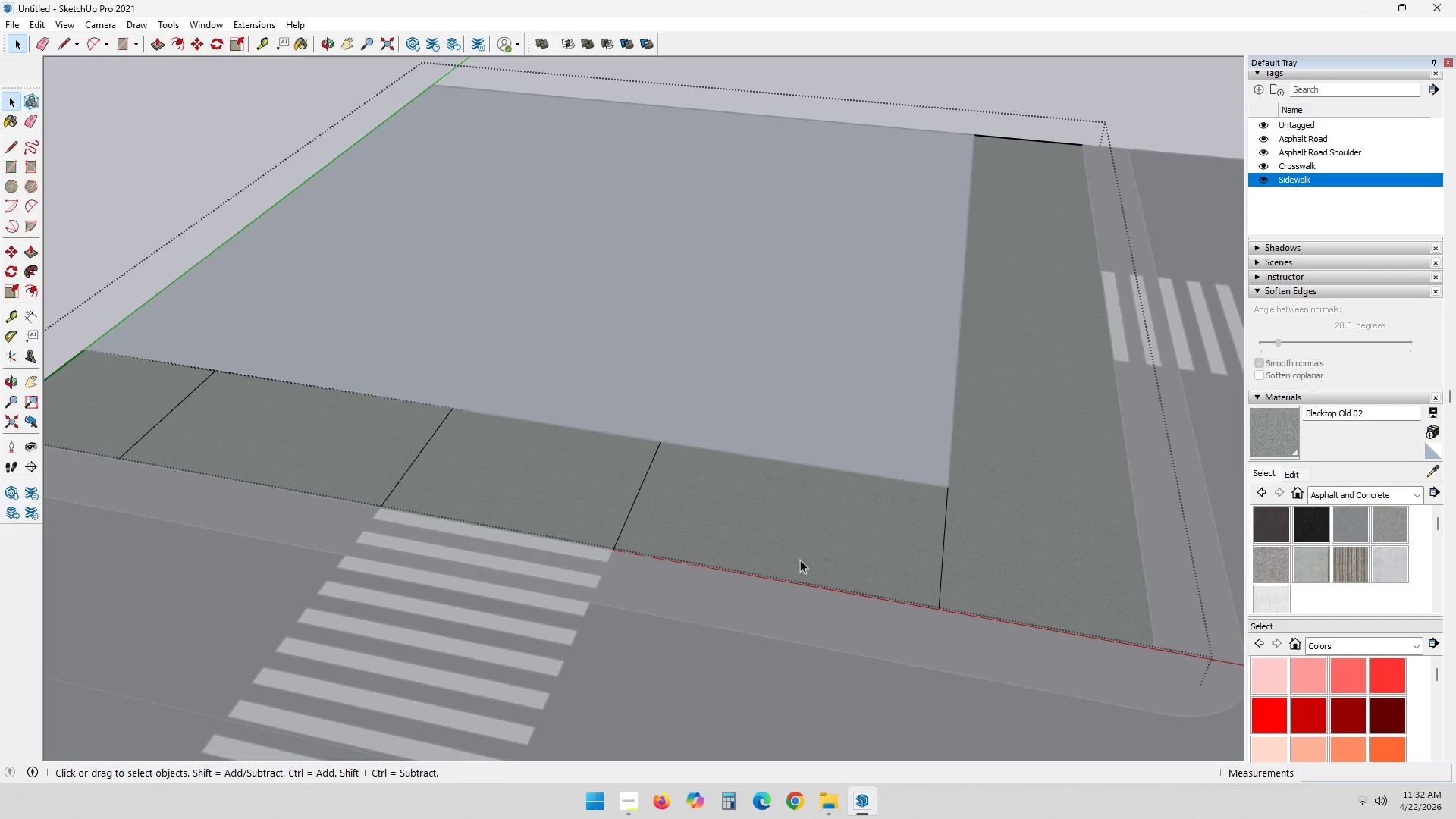 
key(Control+Z)
 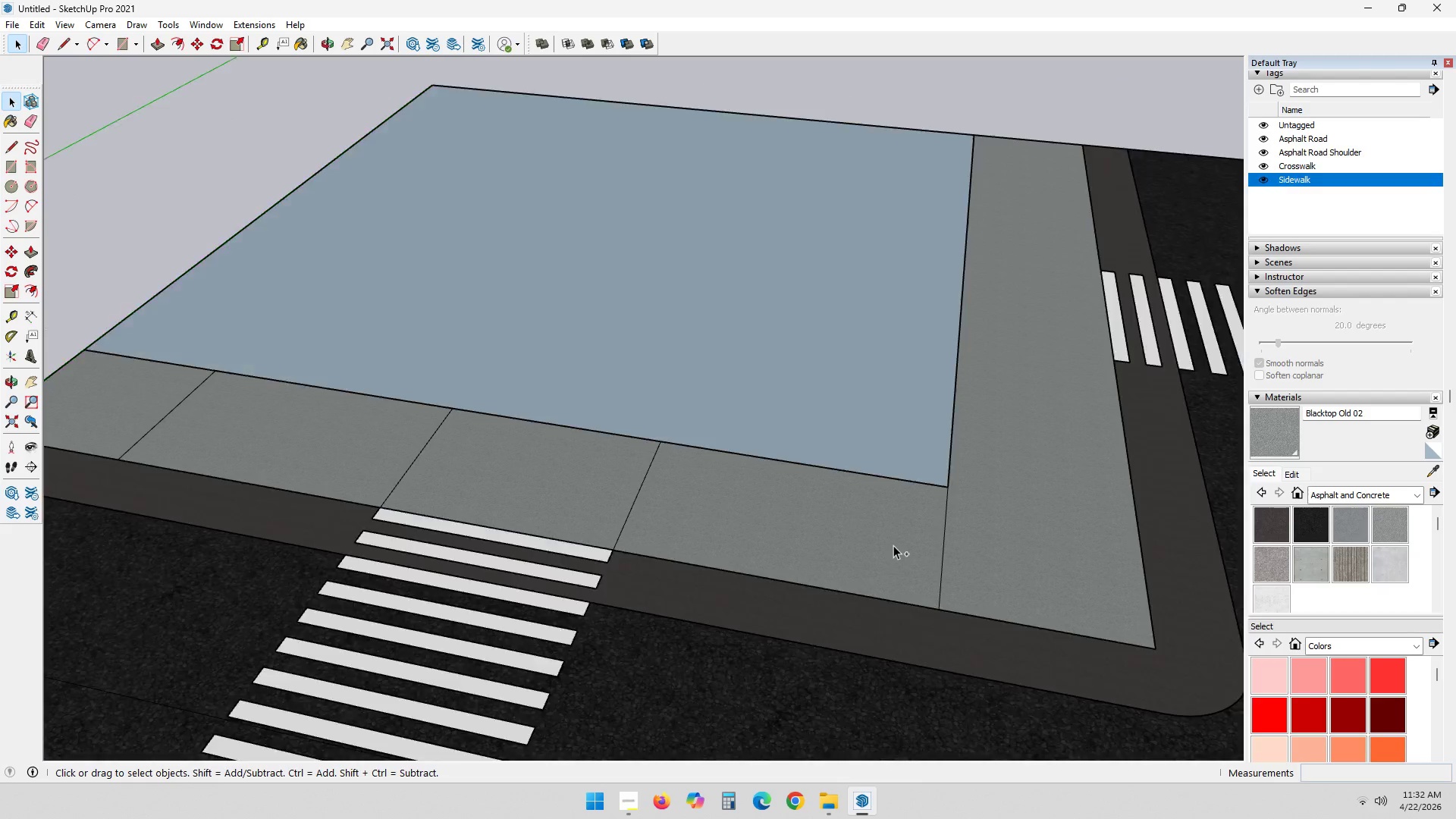 
key(Control+Z)
 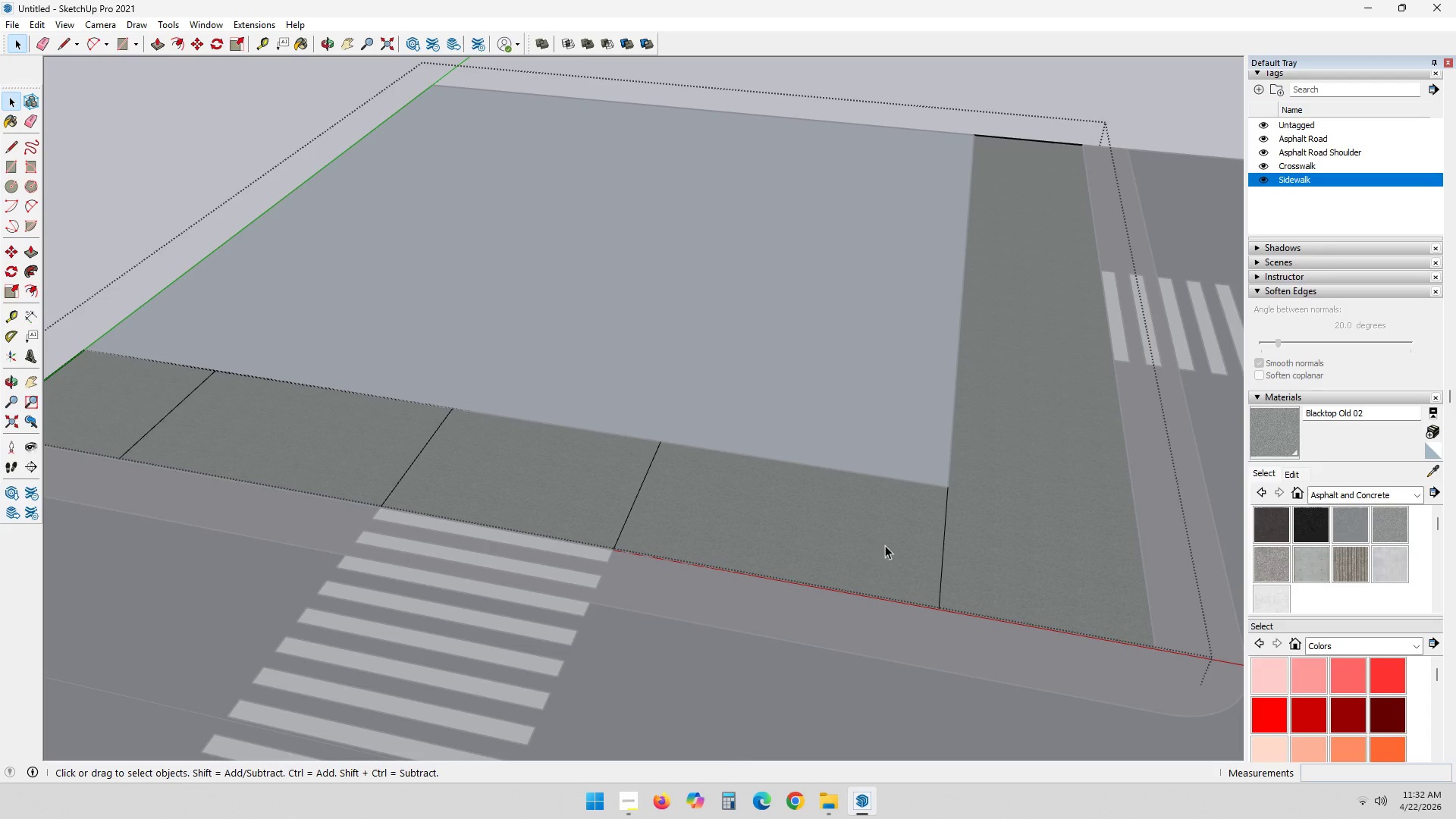 
key(Control+Z)
 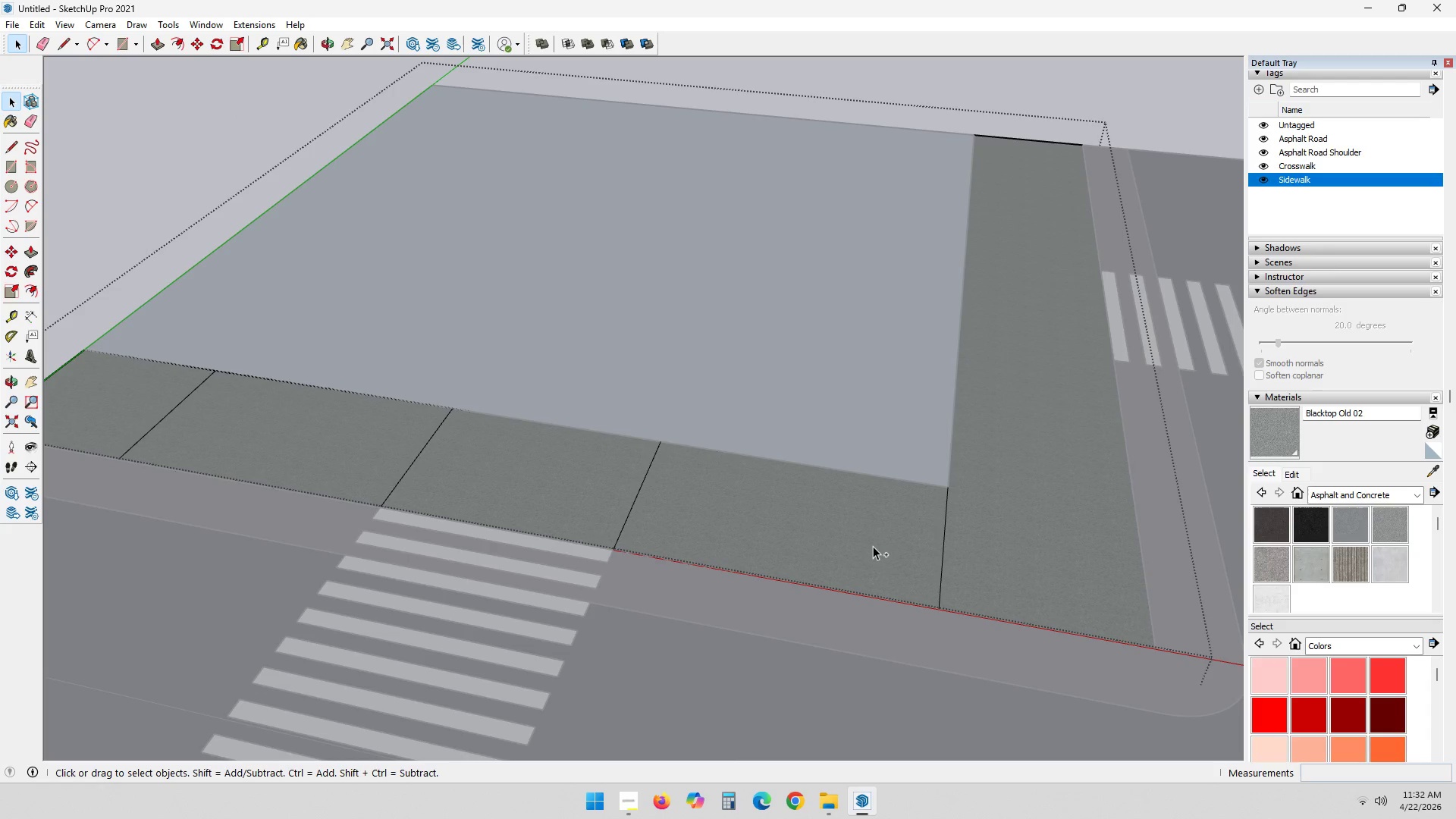 
key(Control+Z)
 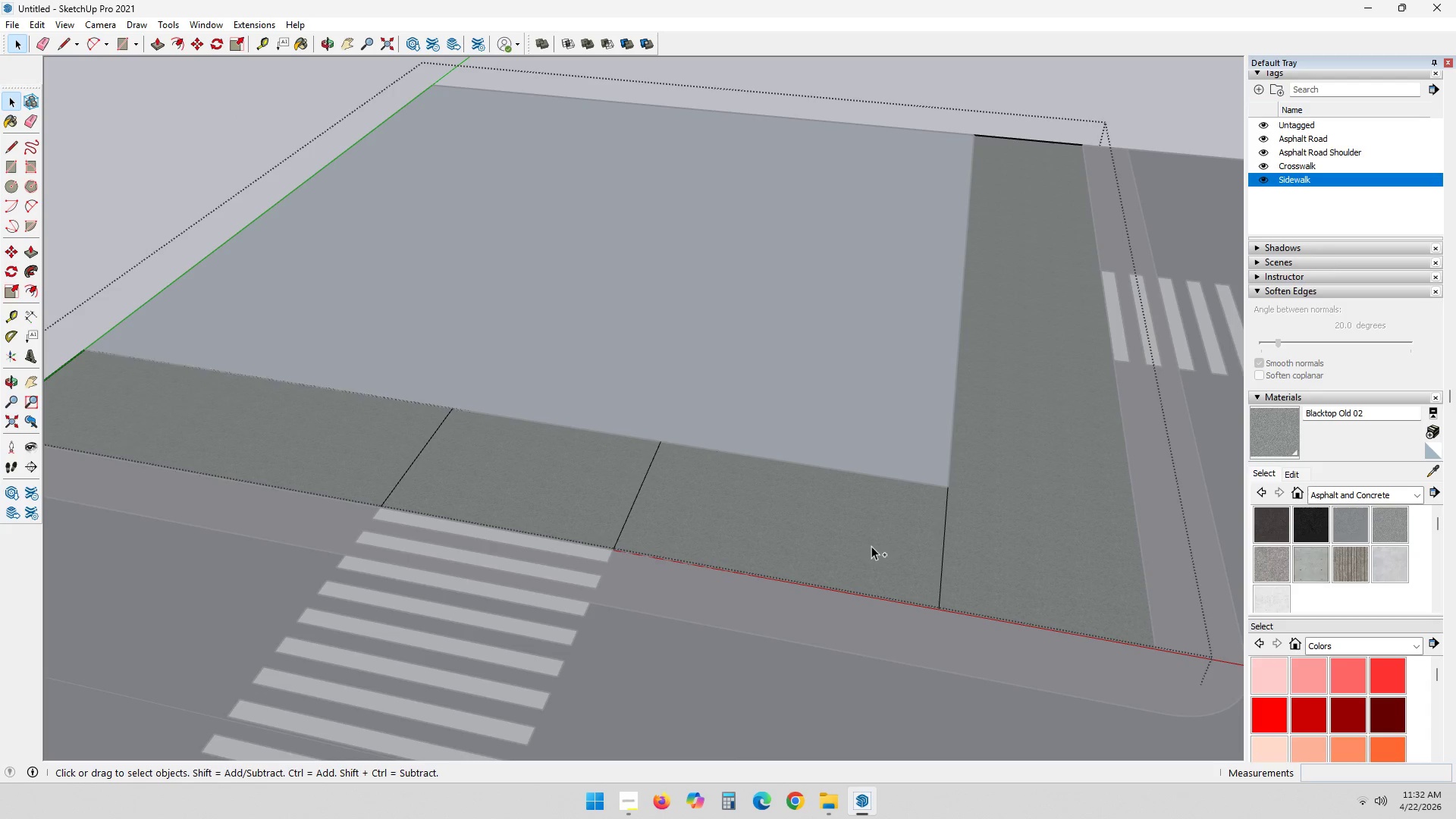 
key(Control+Z)
 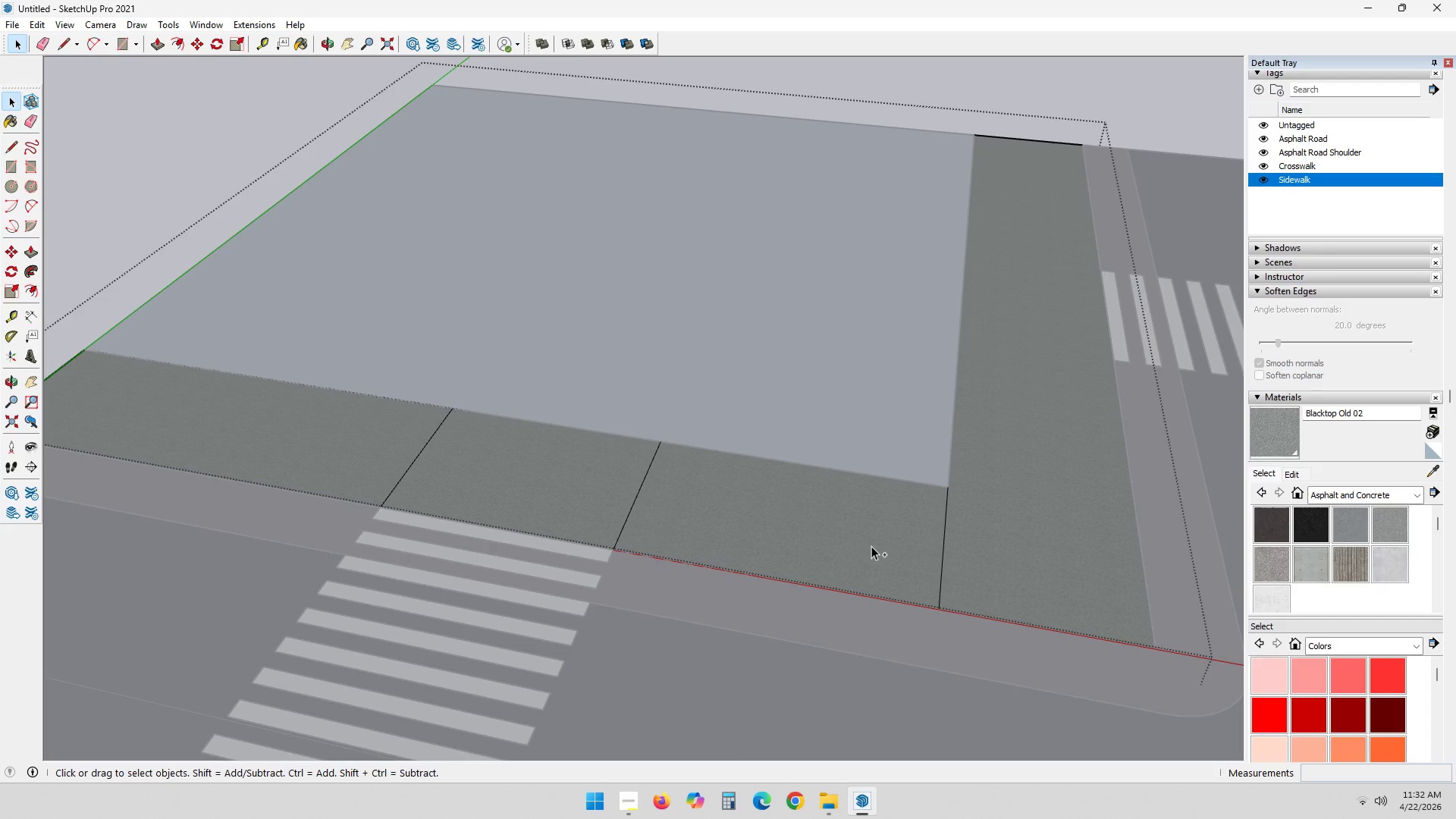 
key(Control+Z)
 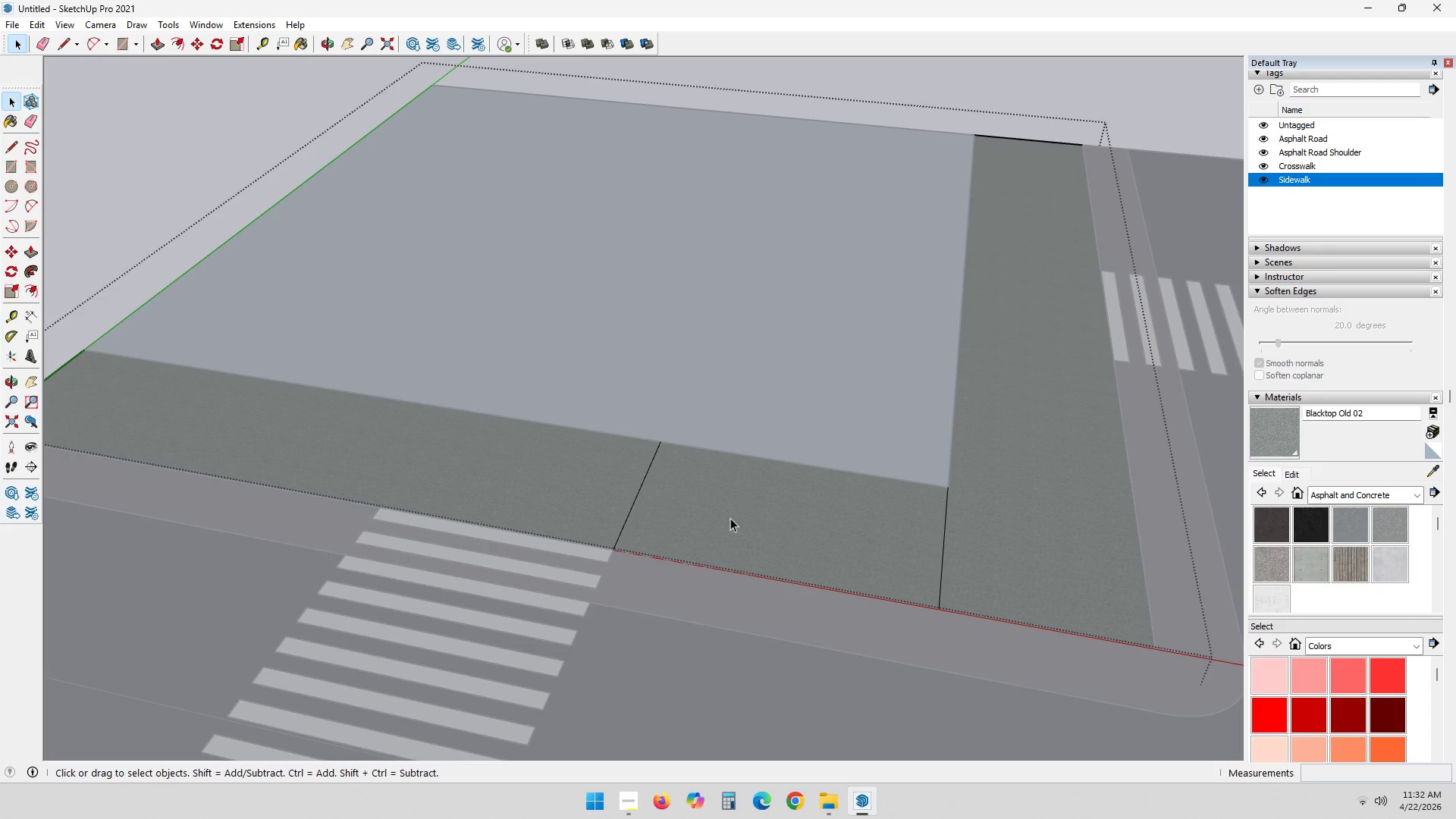 
scroll: coordinate [464, 526], scroll_direction: up, amount: 10.0
 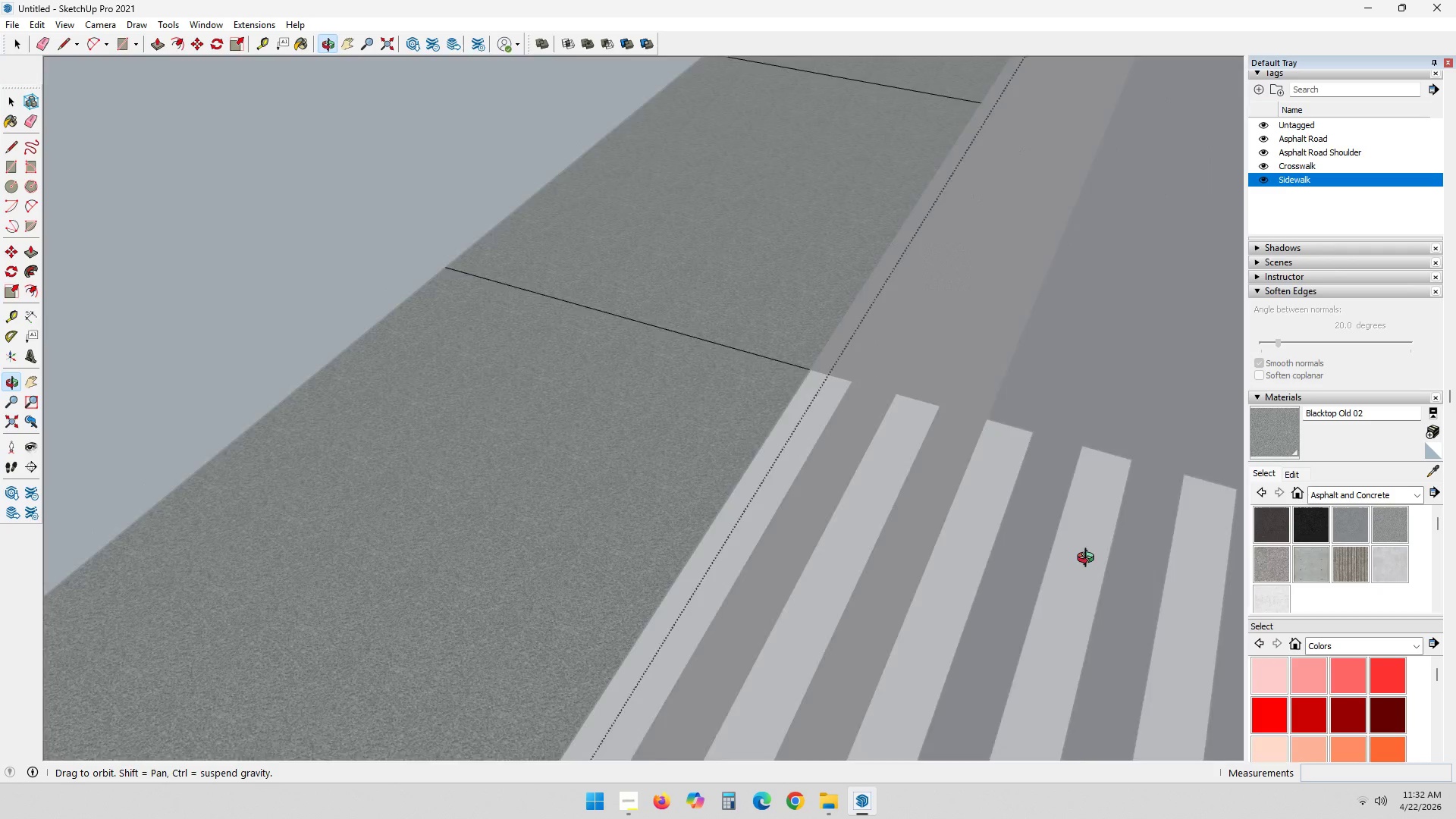 
hold_key(key=ShiftLeft, duration=0.39)
 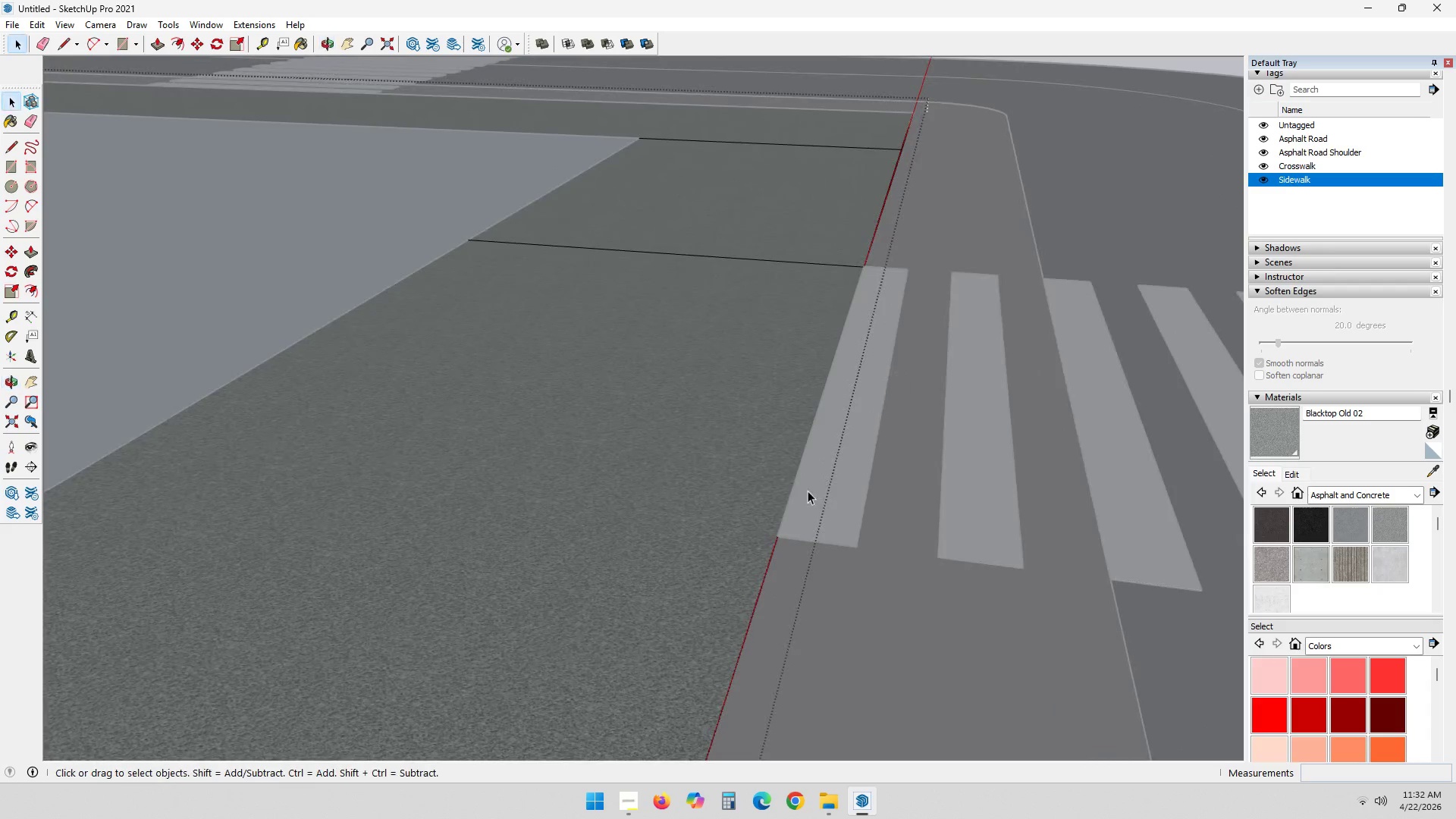 
scroll: coordinate [846, 409], scroll_direction: up, amount: 13.0
 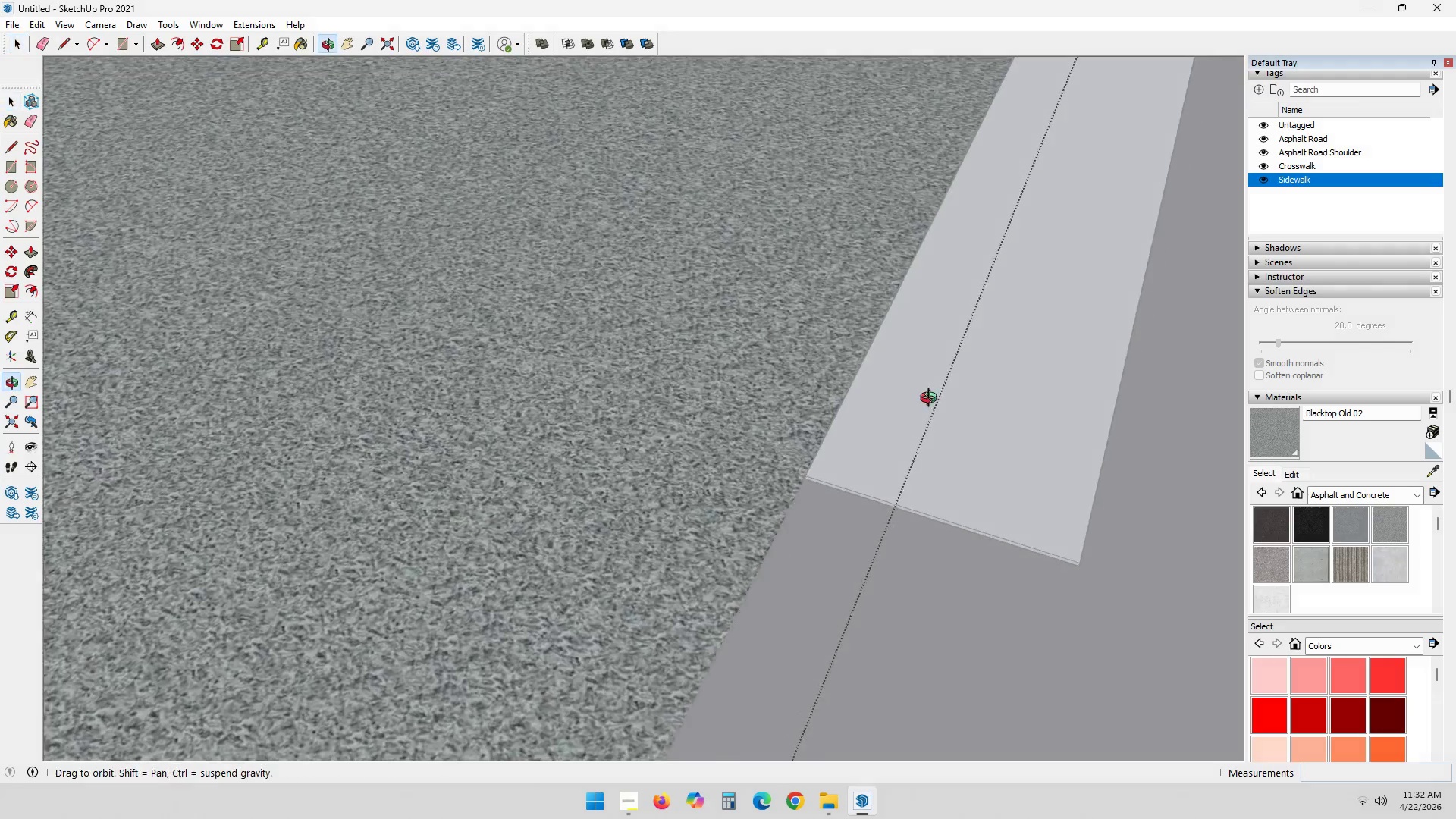 
hold_key(key=ShiftLeft, duration=0.31)
 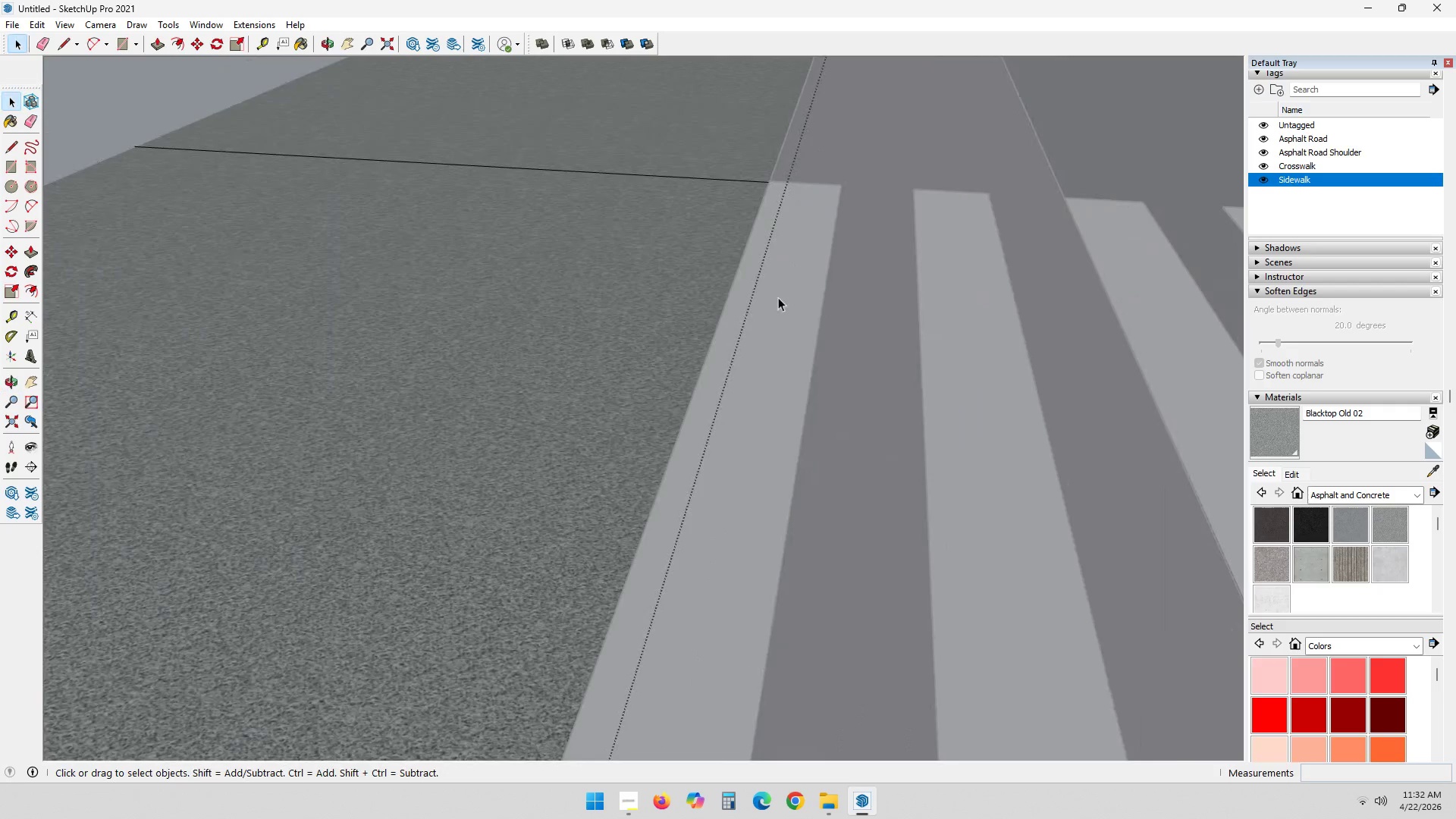 
hold_key(key=ShiftLeft, duration=0.33)
 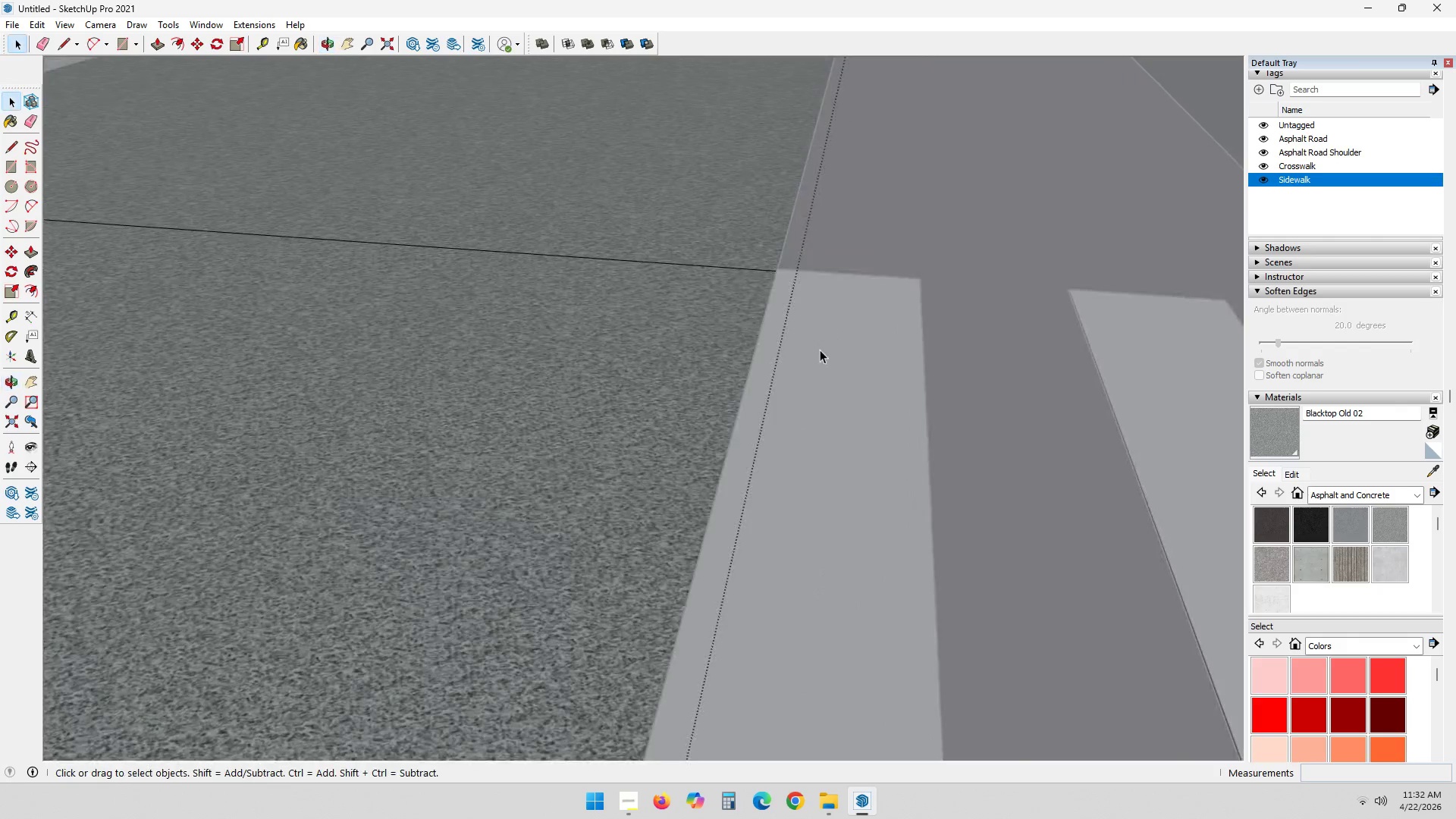 
scroll: coordinate [761, 227], scroll_direction: up, amount: 26.0
 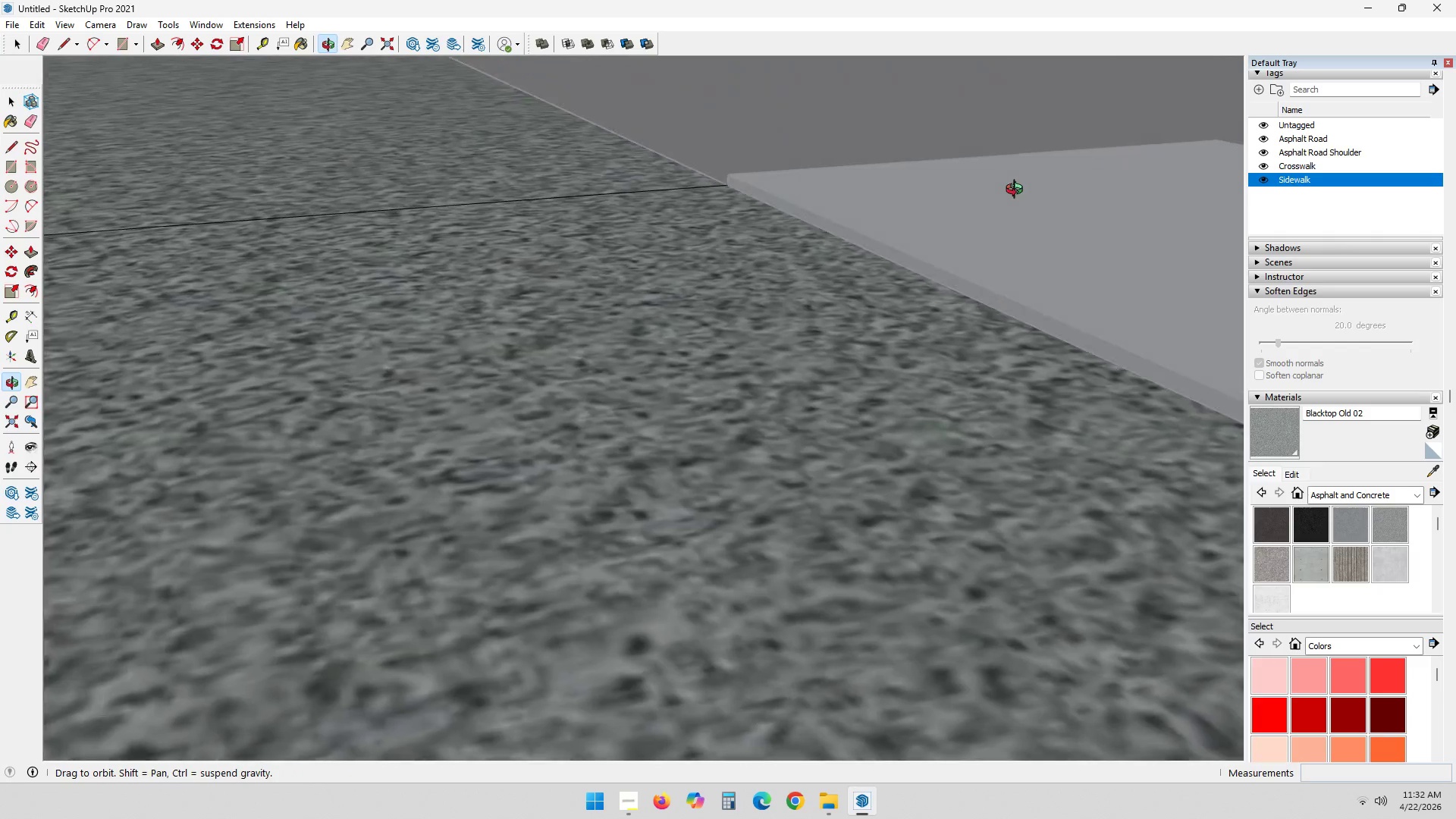 
key(Shift+ShiftLeft)
 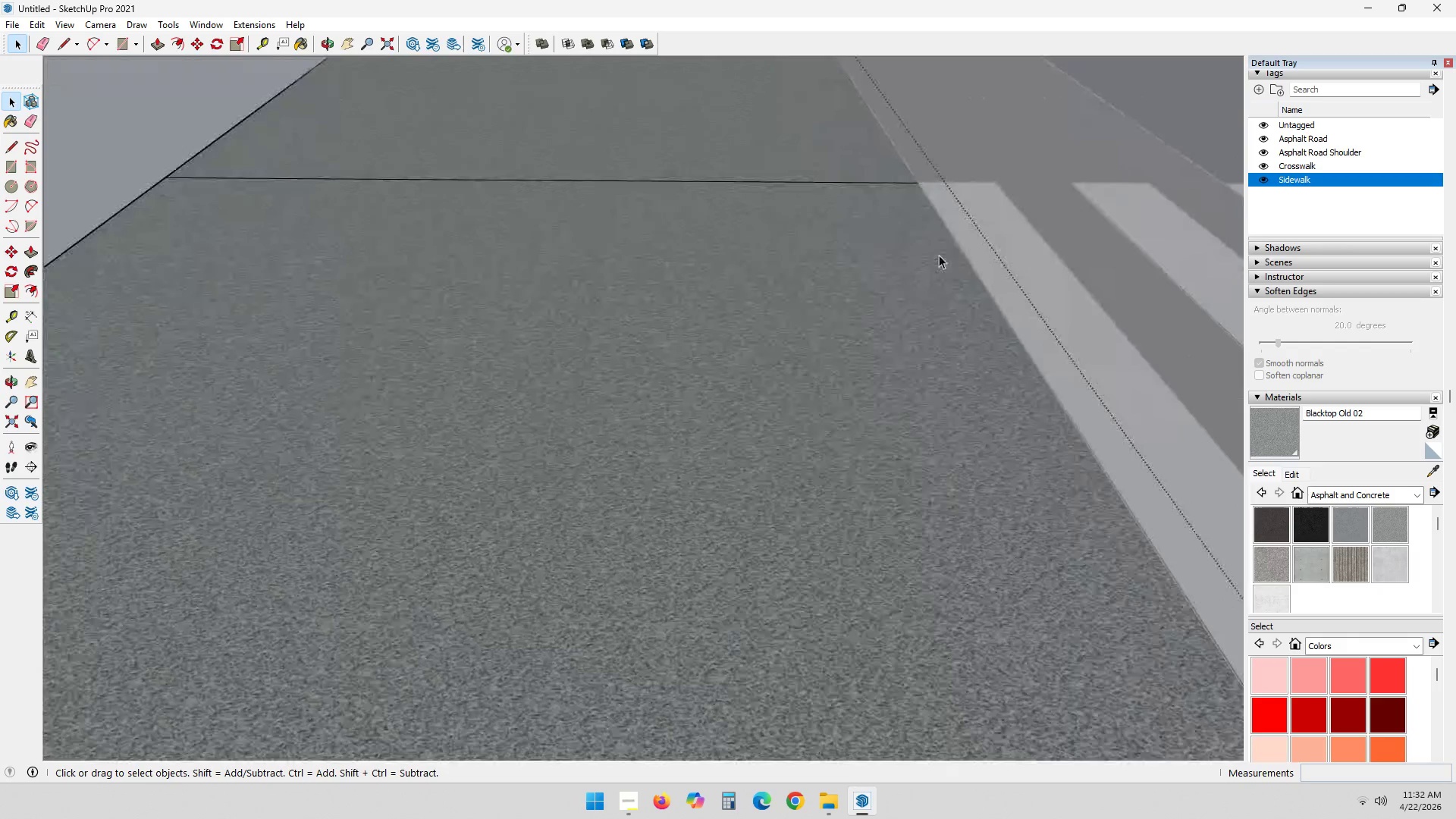 
scroll: coordinate [868, 471], scroll_direction: down, amount: 28.0
 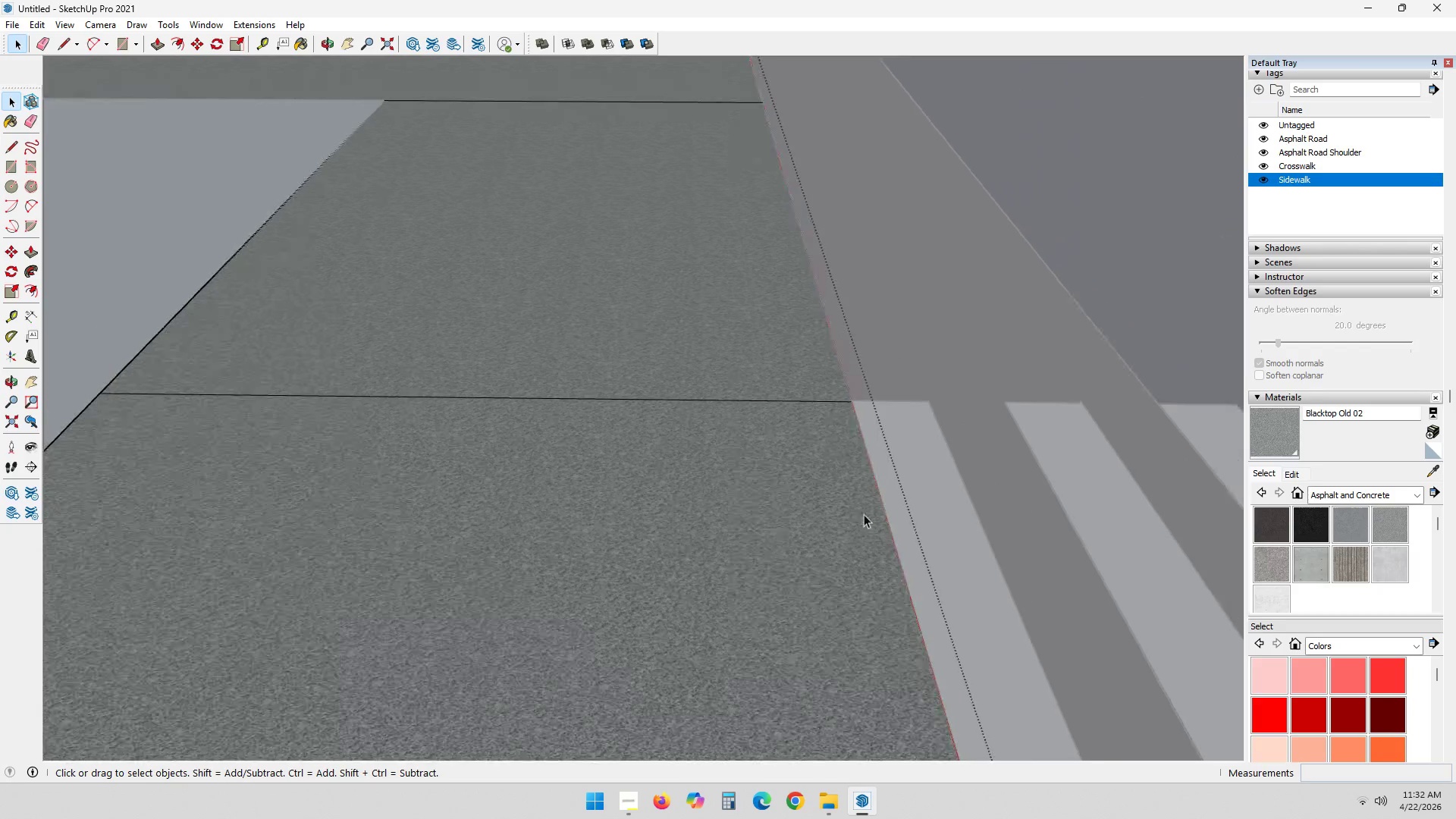 
hold_key(key=ShiftLeft, duration=0.31)
 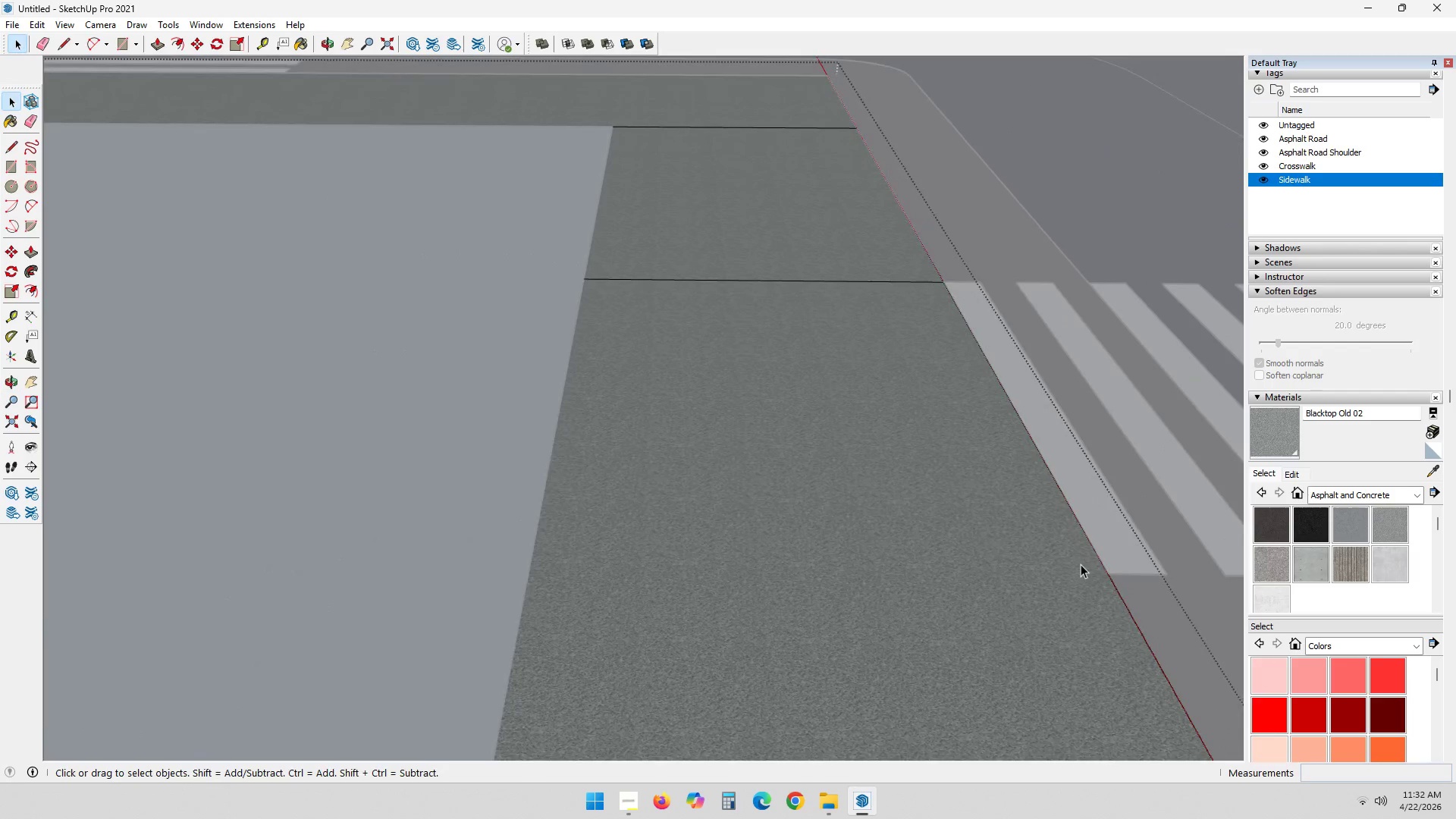 
scroll: coordinate [991, 476], scroll_direction: down, amount: 11.0
 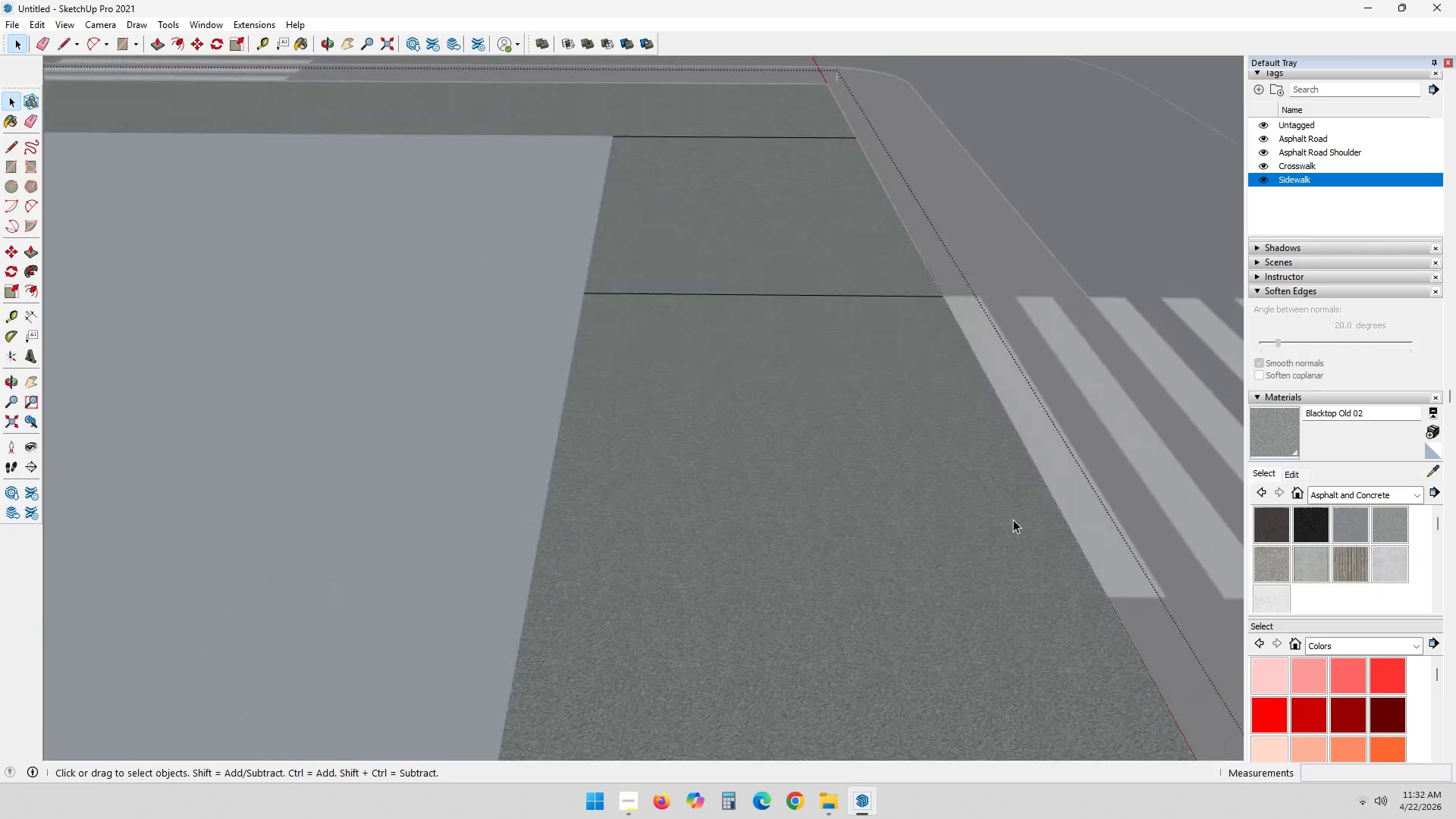 
scroll: coordinate [1092, 568], scroll_direction: up, amount: 20.0
 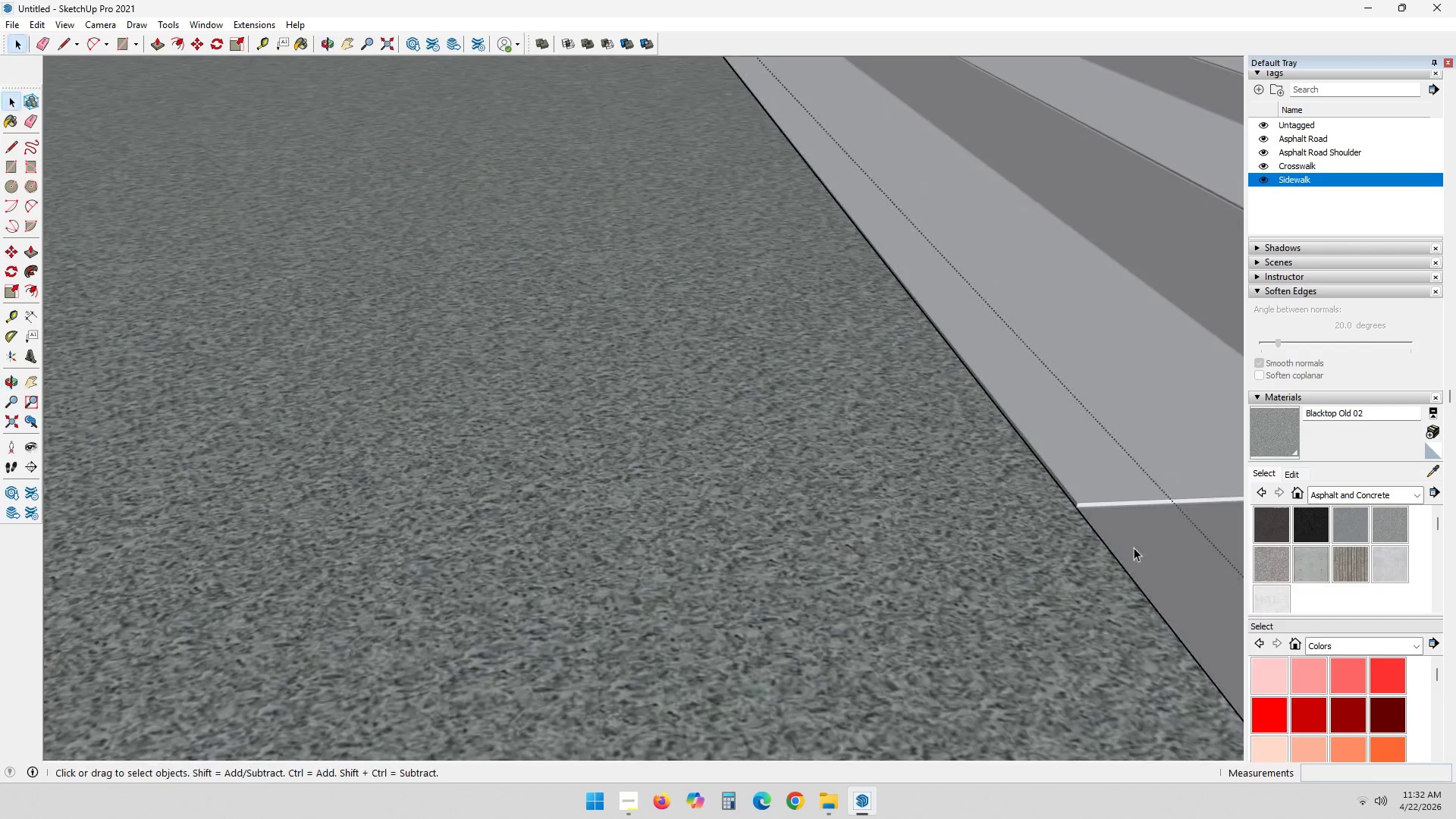 
key(L)
 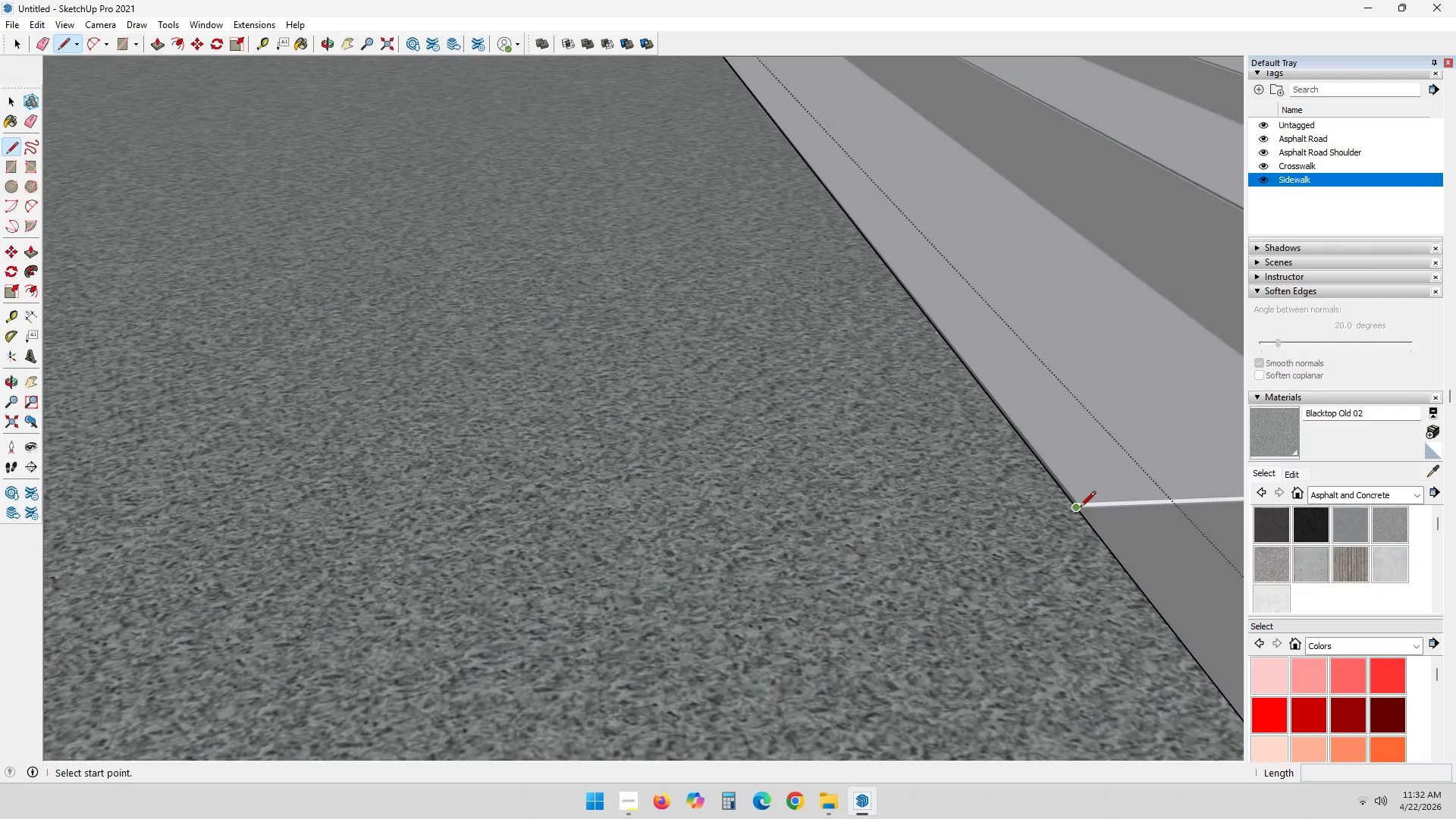 
left_click([1071, 508])
 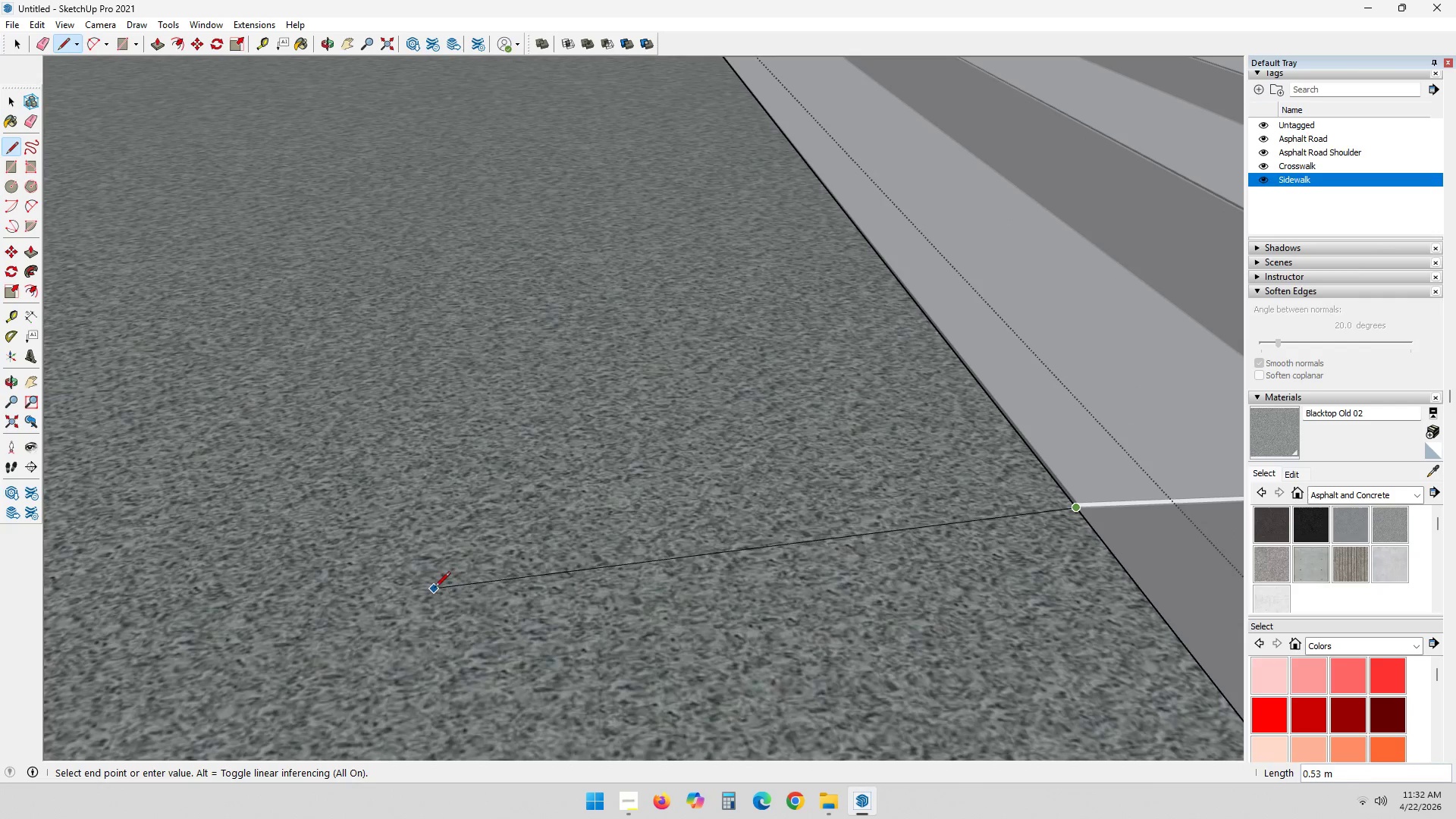 
hold_key(key=ShiftLeft, duration=0.44)
 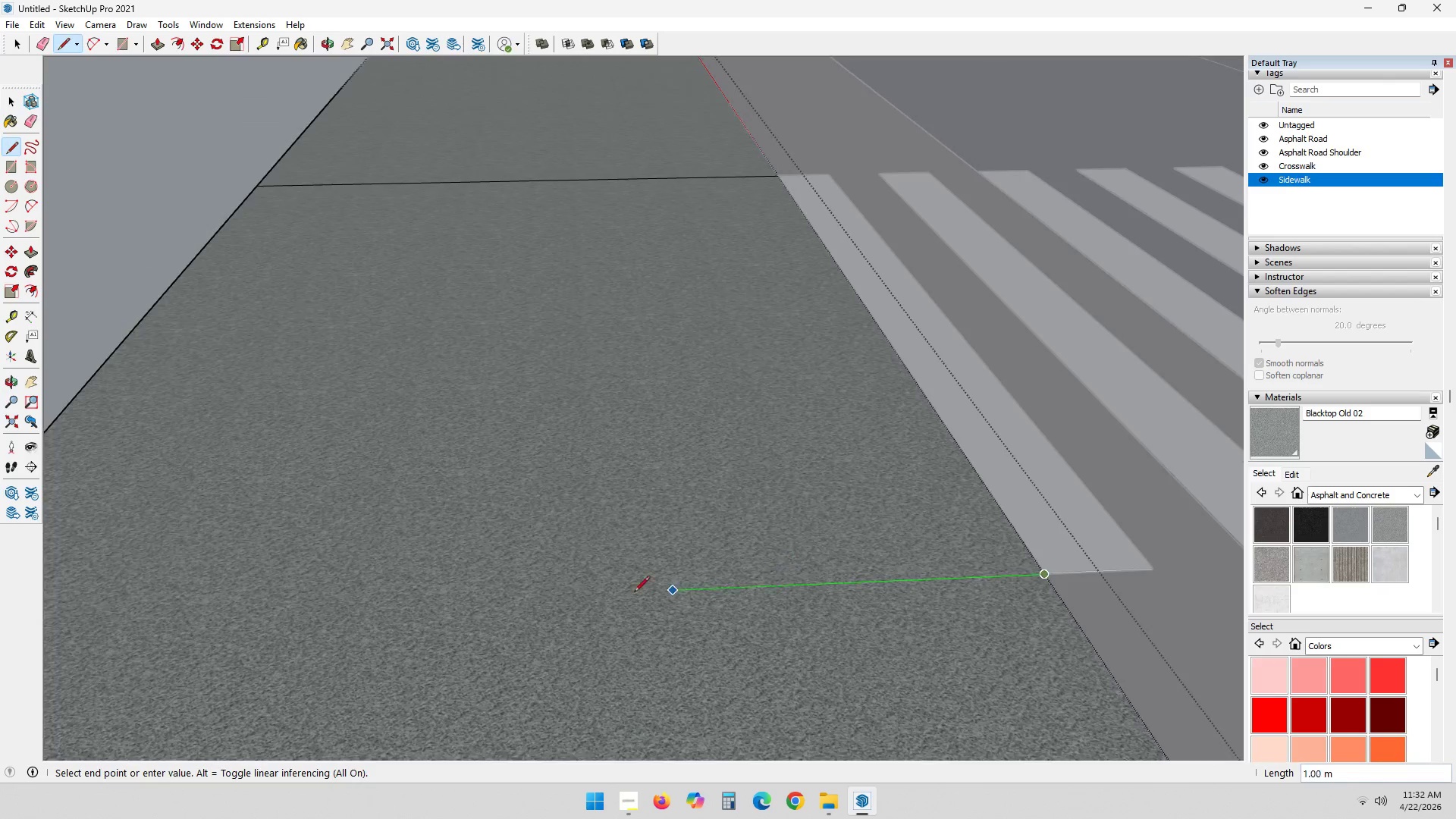 
scroll: coordinate [482, 550], scroll_direction: down, amount: 13.0
 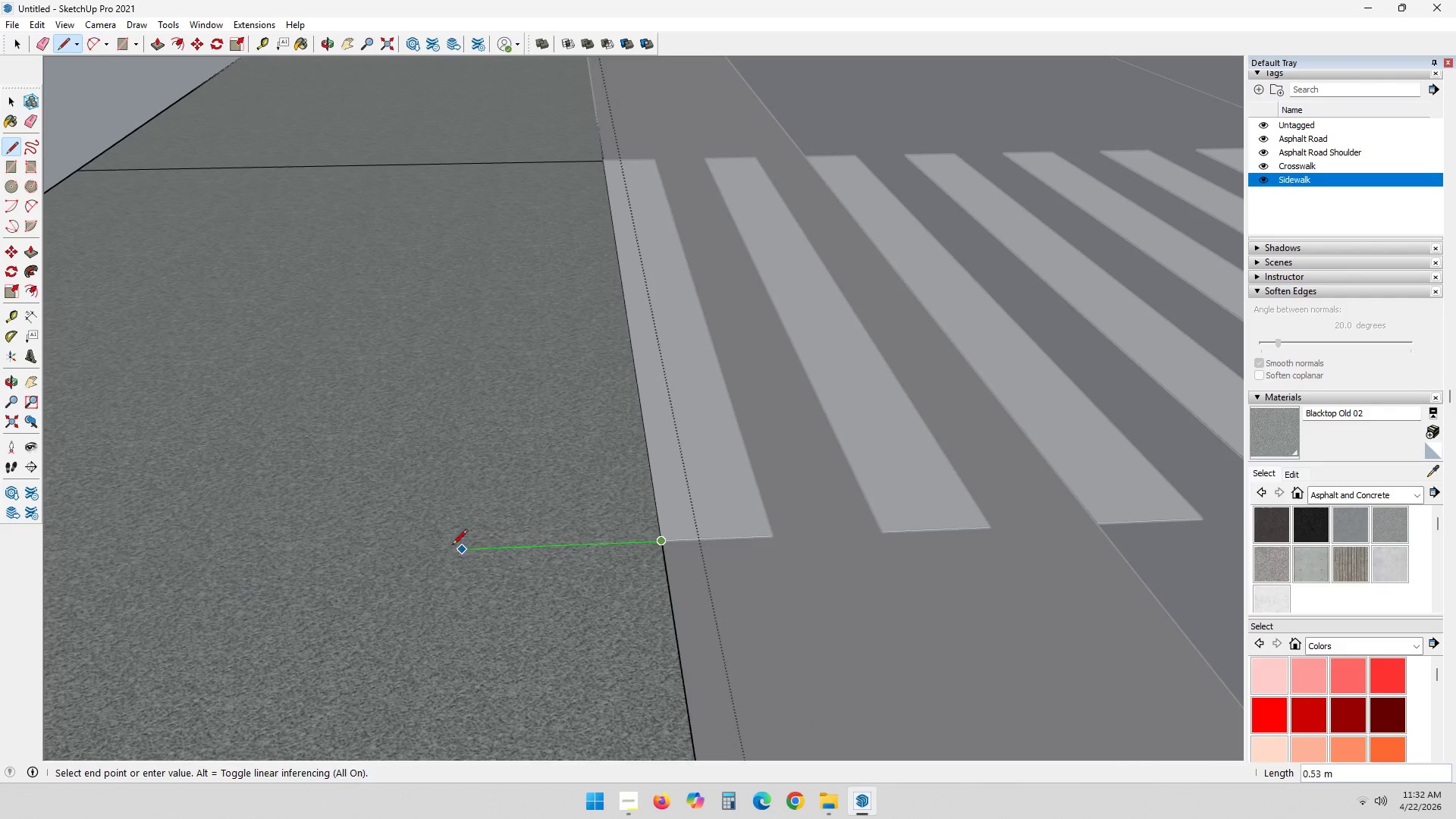 
key(Shift+ShiftLeft)
 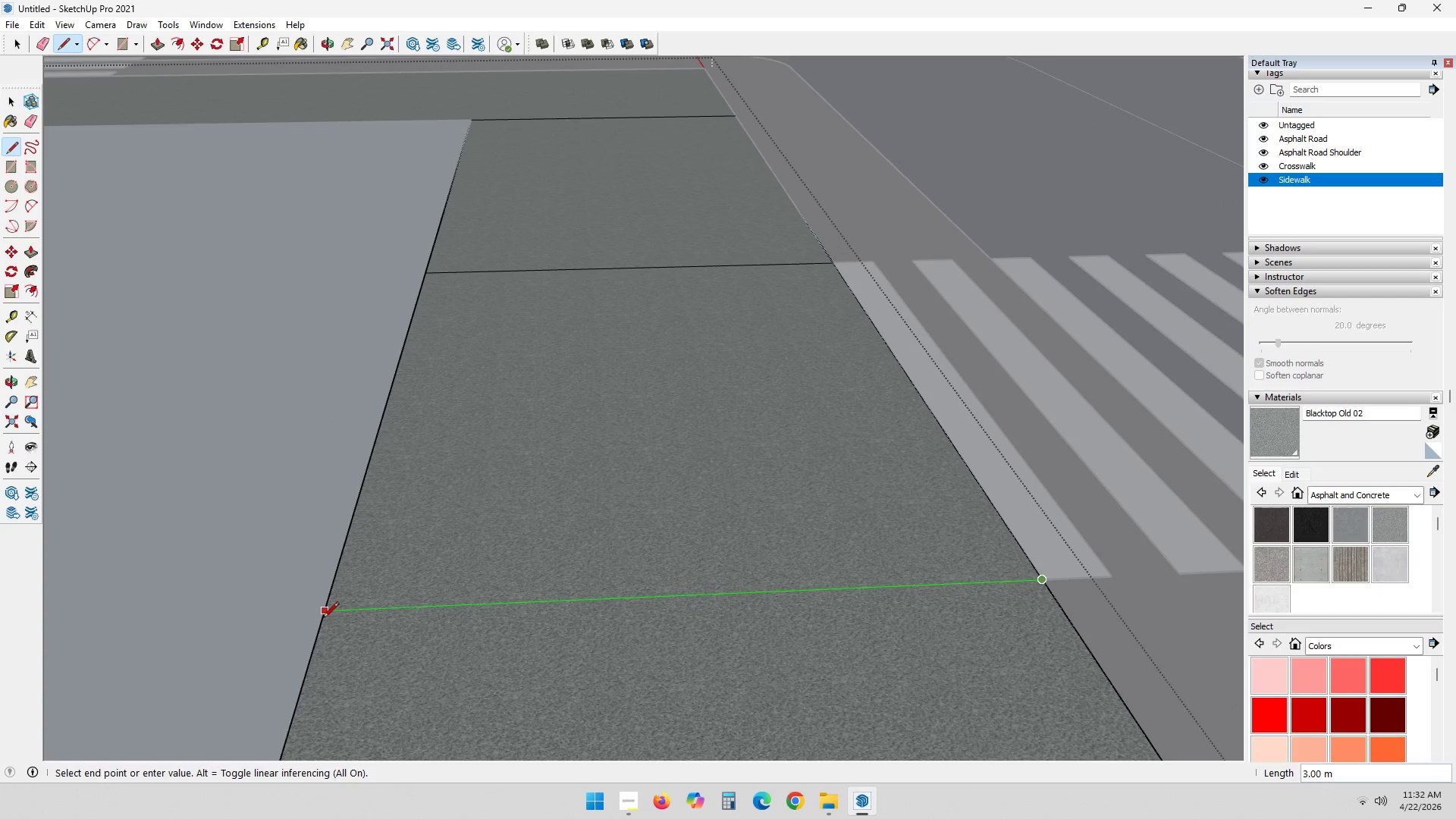 
scroll: coordinate [530, 592], scroll_direction: down, amount: 5.0
 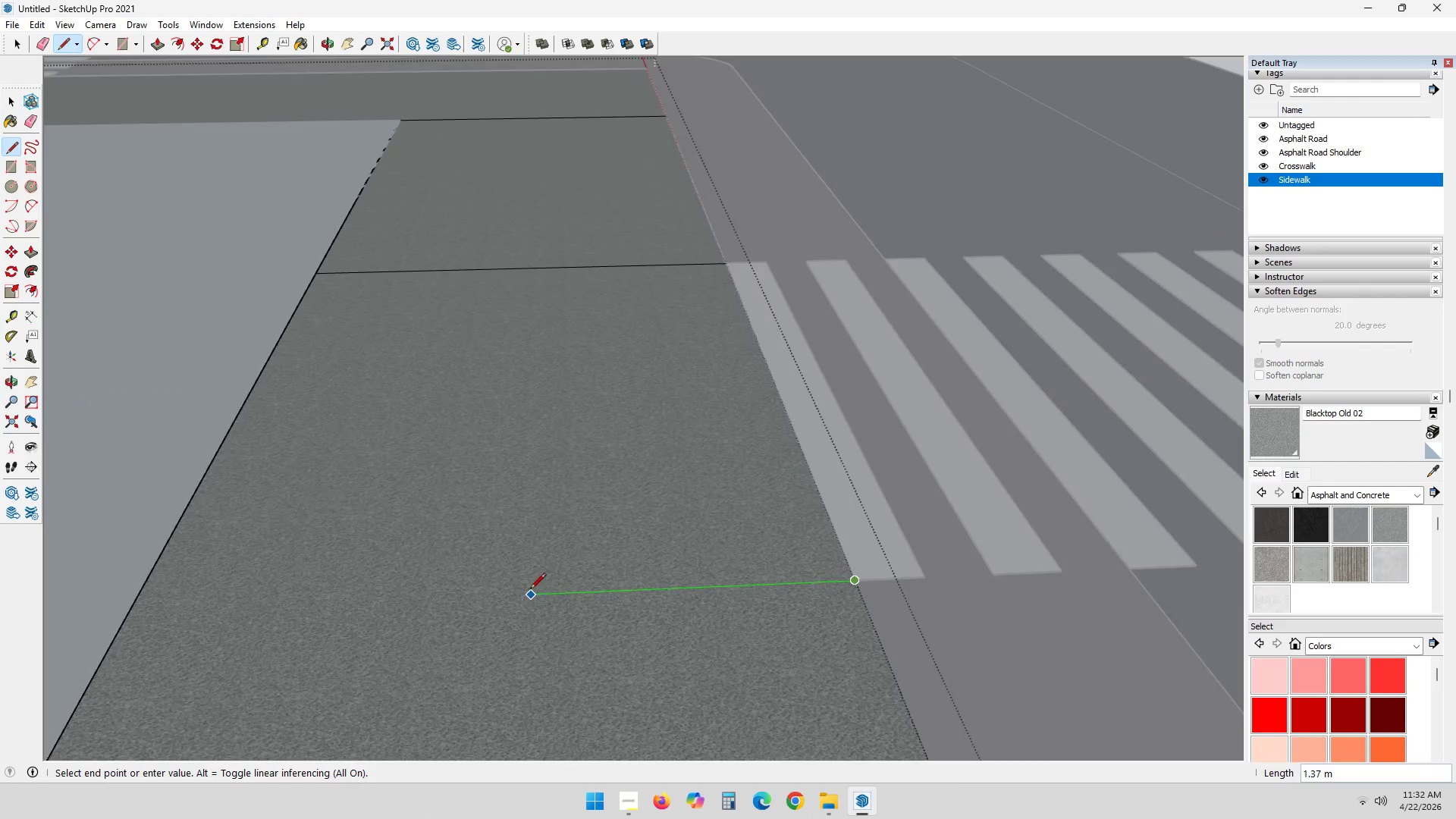 
left_click([325, 611])
 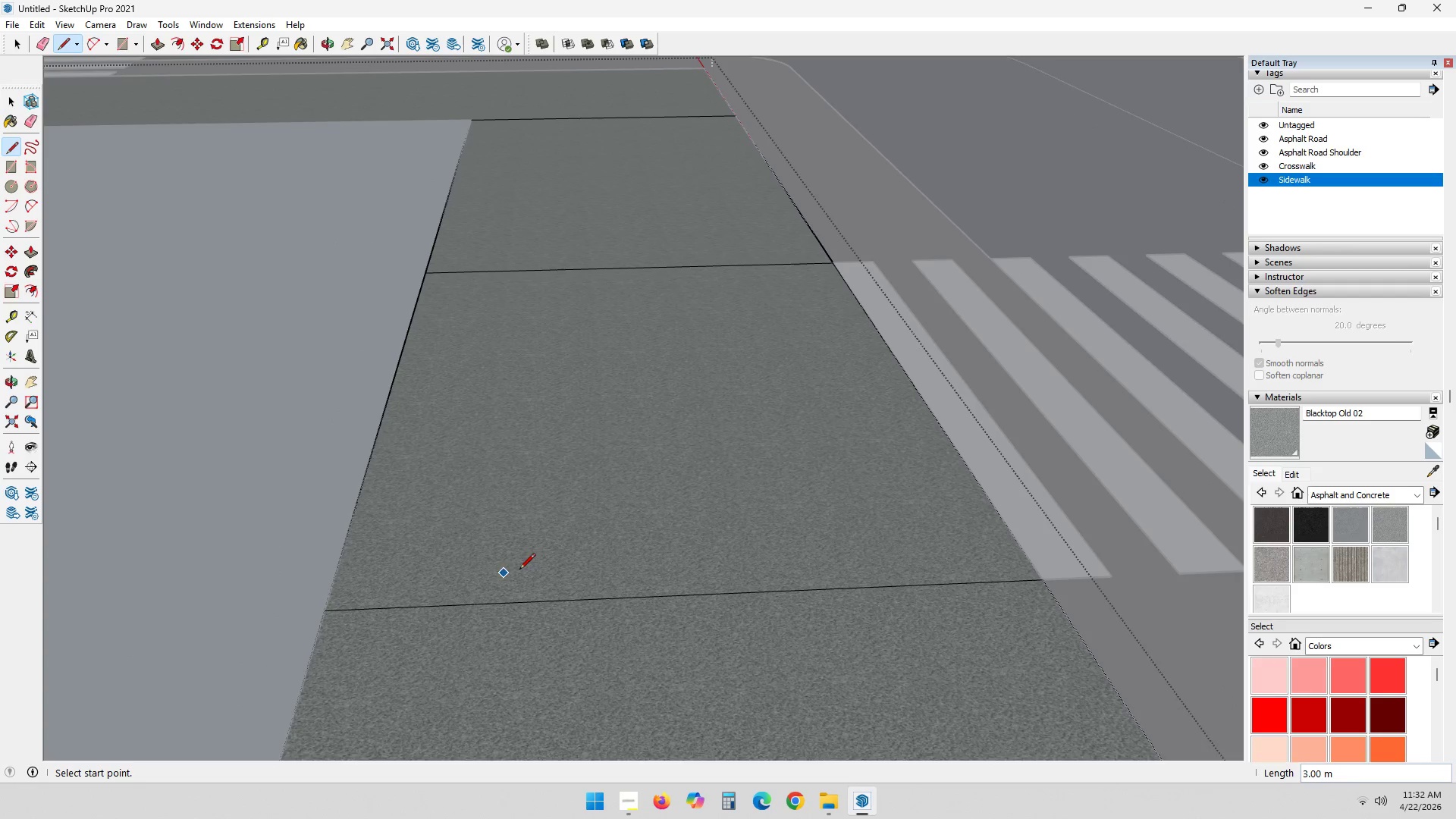 
key(Escape)
 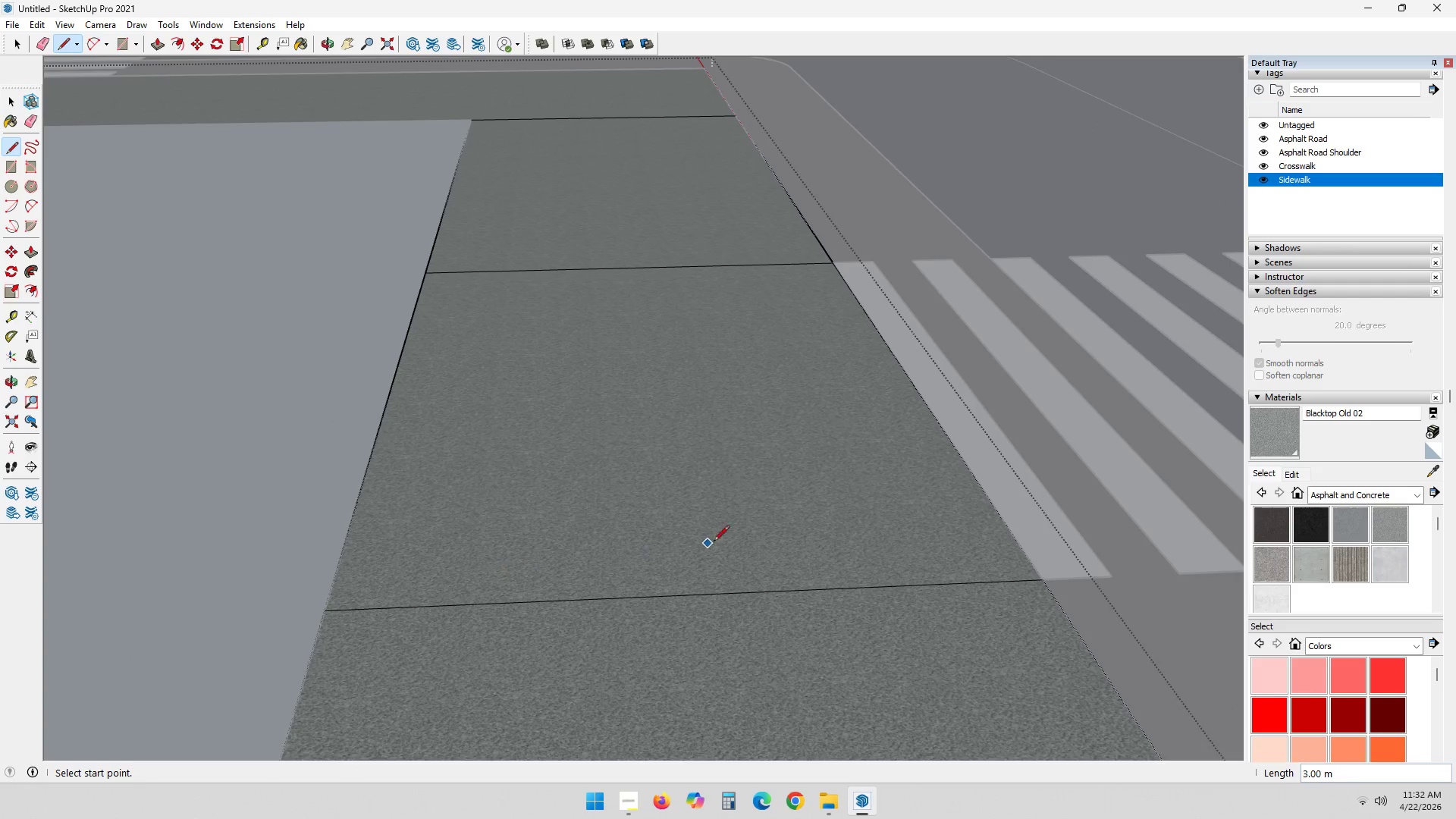 
scroll: coordinate [698, 549], scroll_direction: down, amount: 7.0
 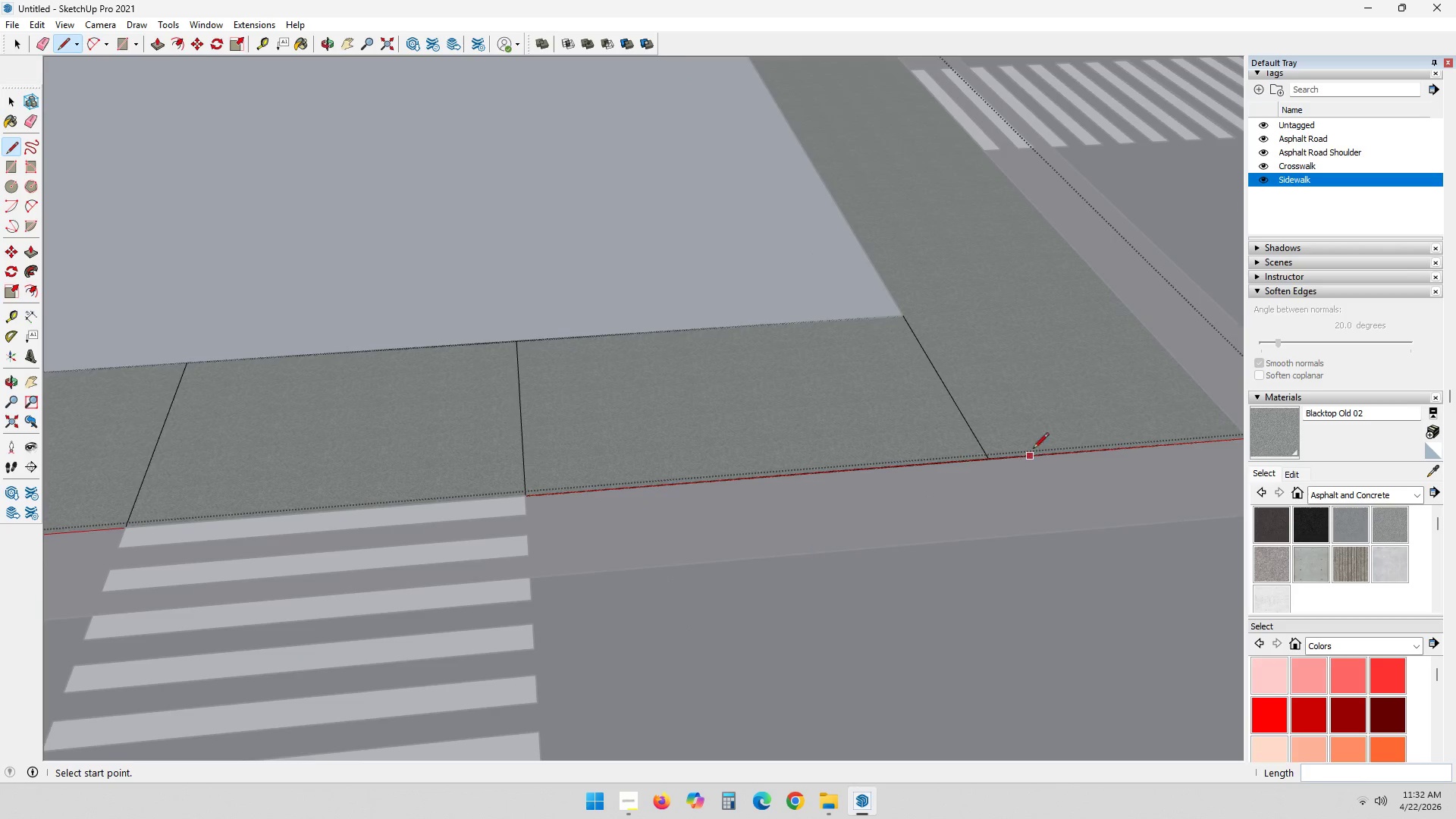 
key(E)
 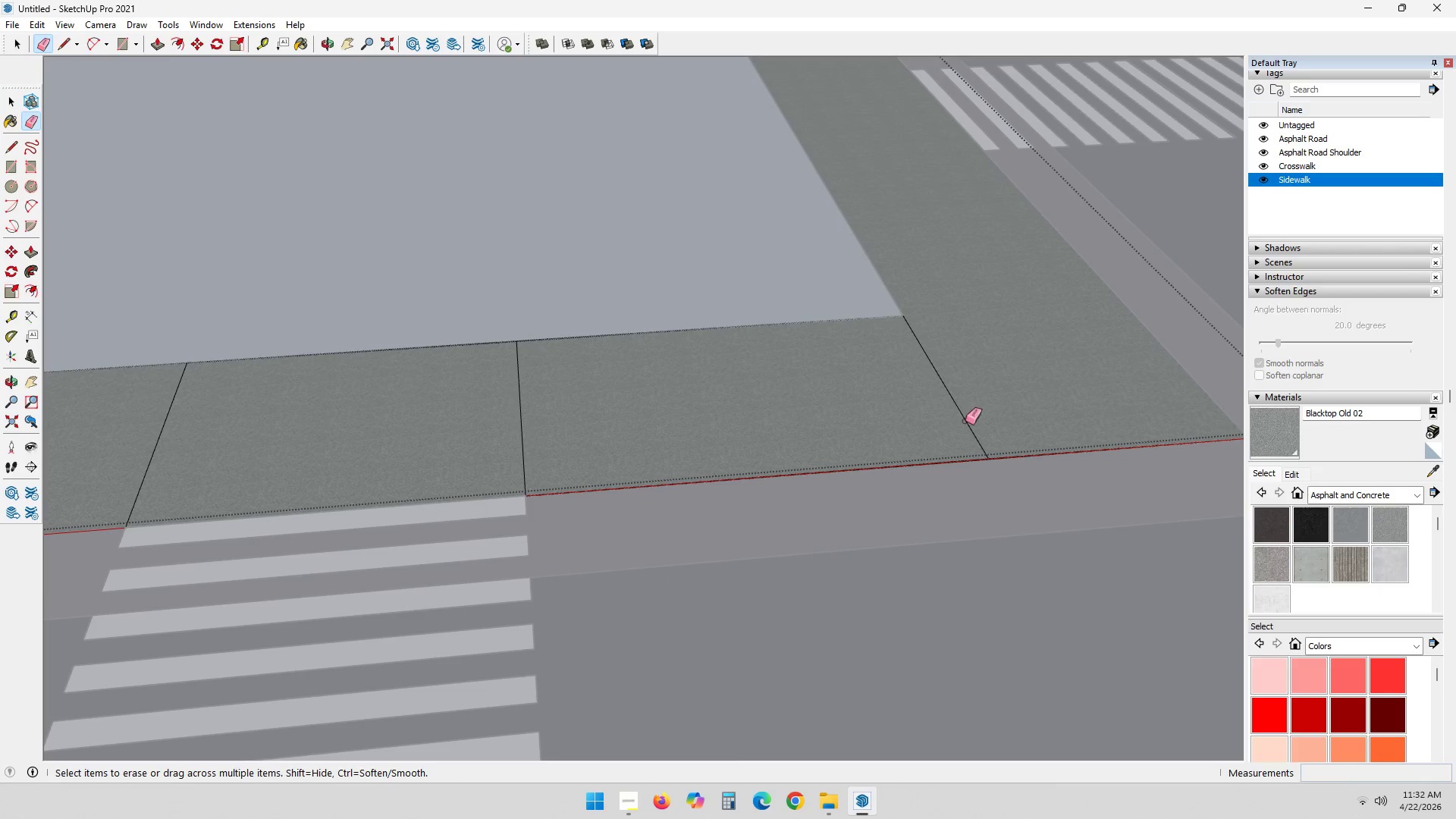 
left_click([966, 420])
 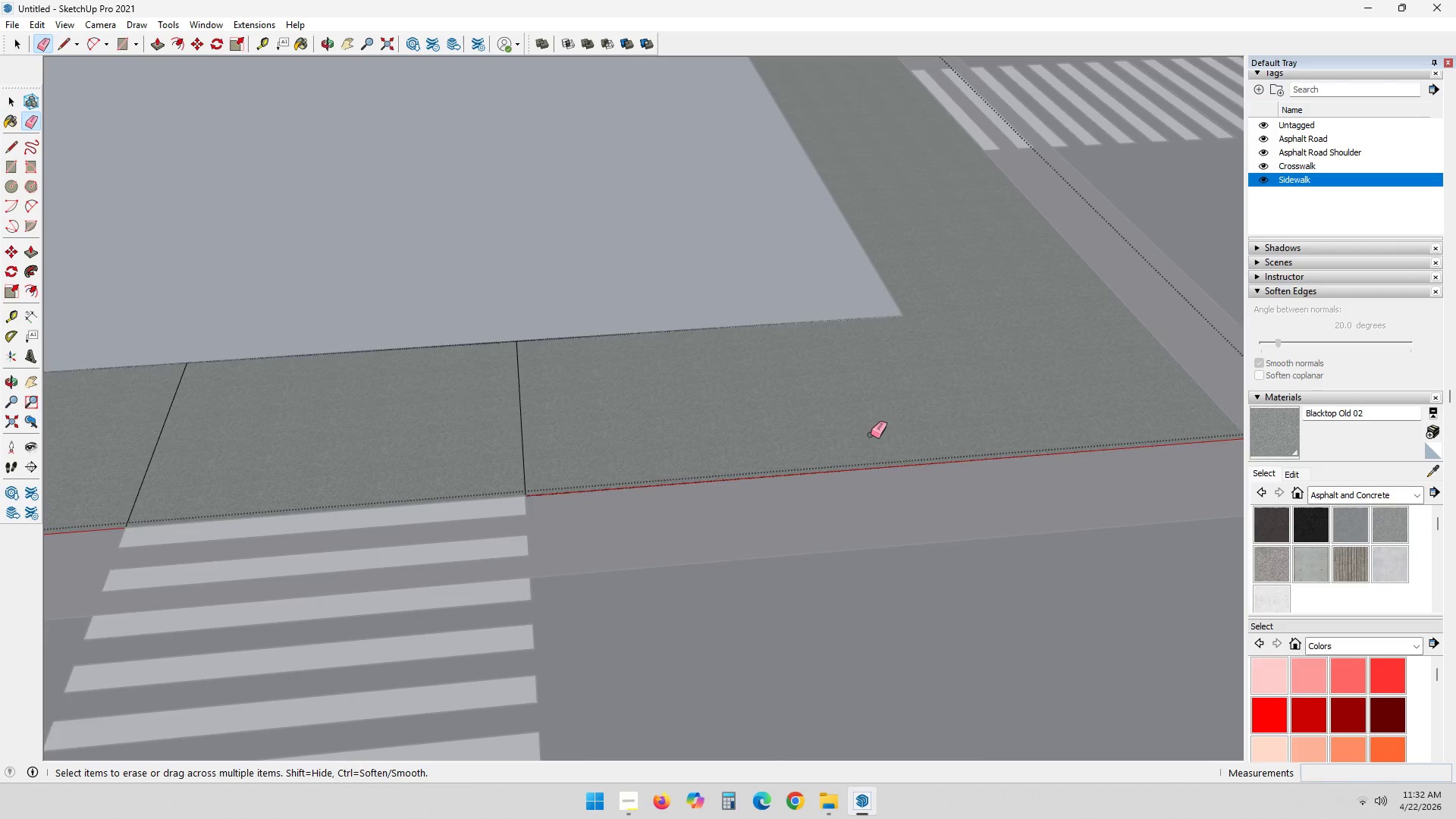 
scroll: coordinate [820, 429], scroll_direction: down, amount: 2.0
 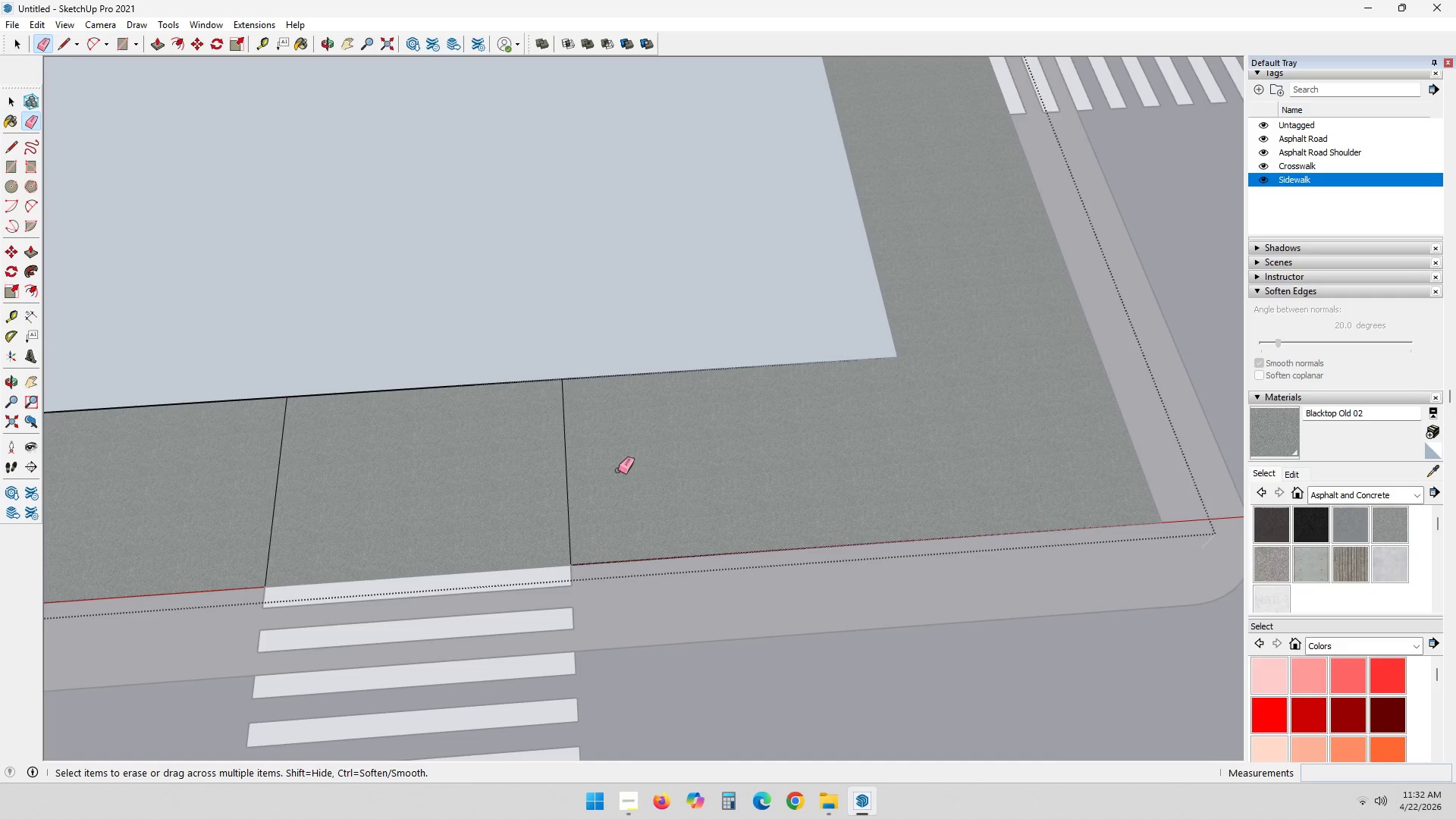 
scroll: coordinate [558, 457], scroll_direction: up, amount: 7.0
 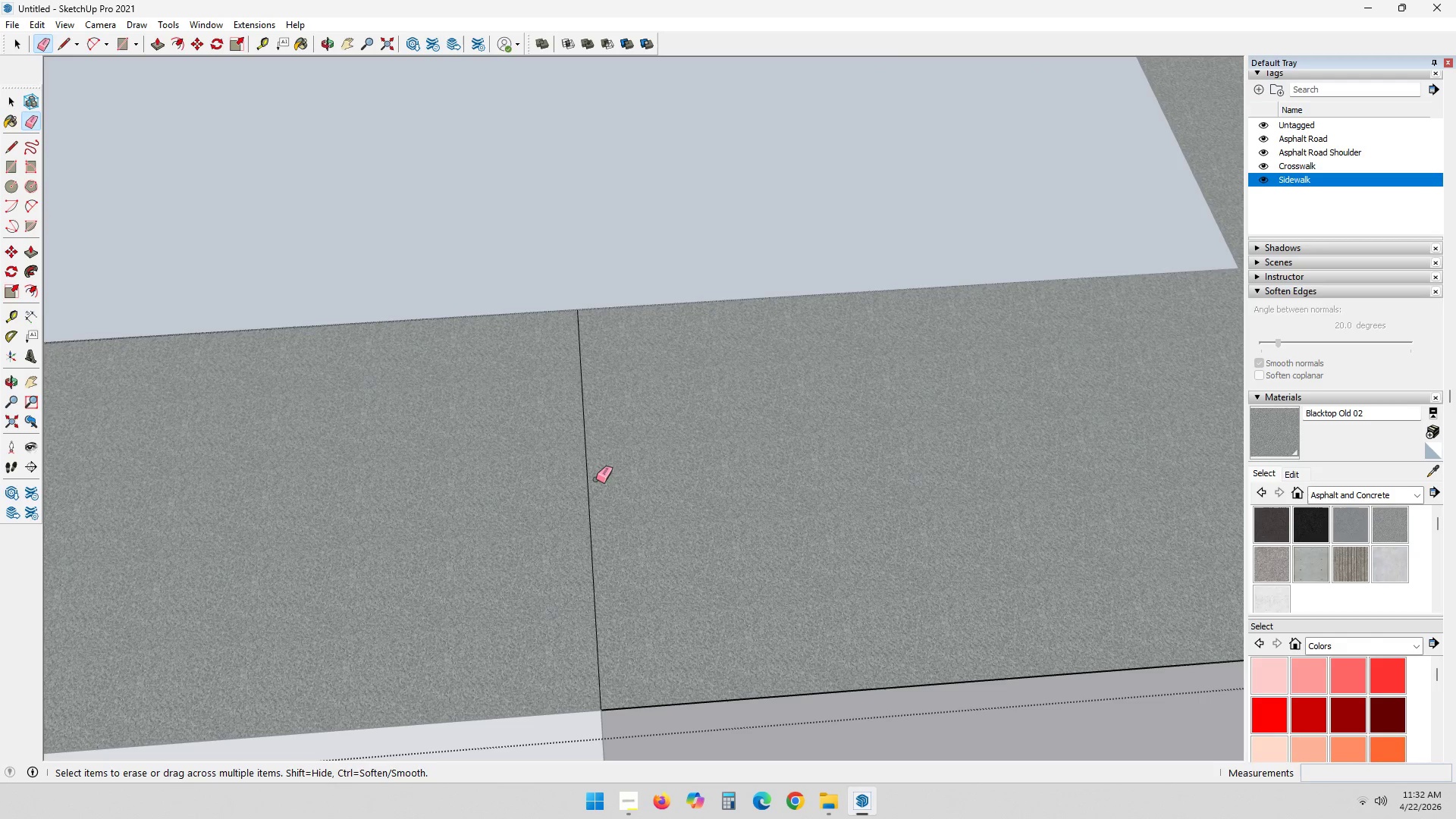 
key(M)
 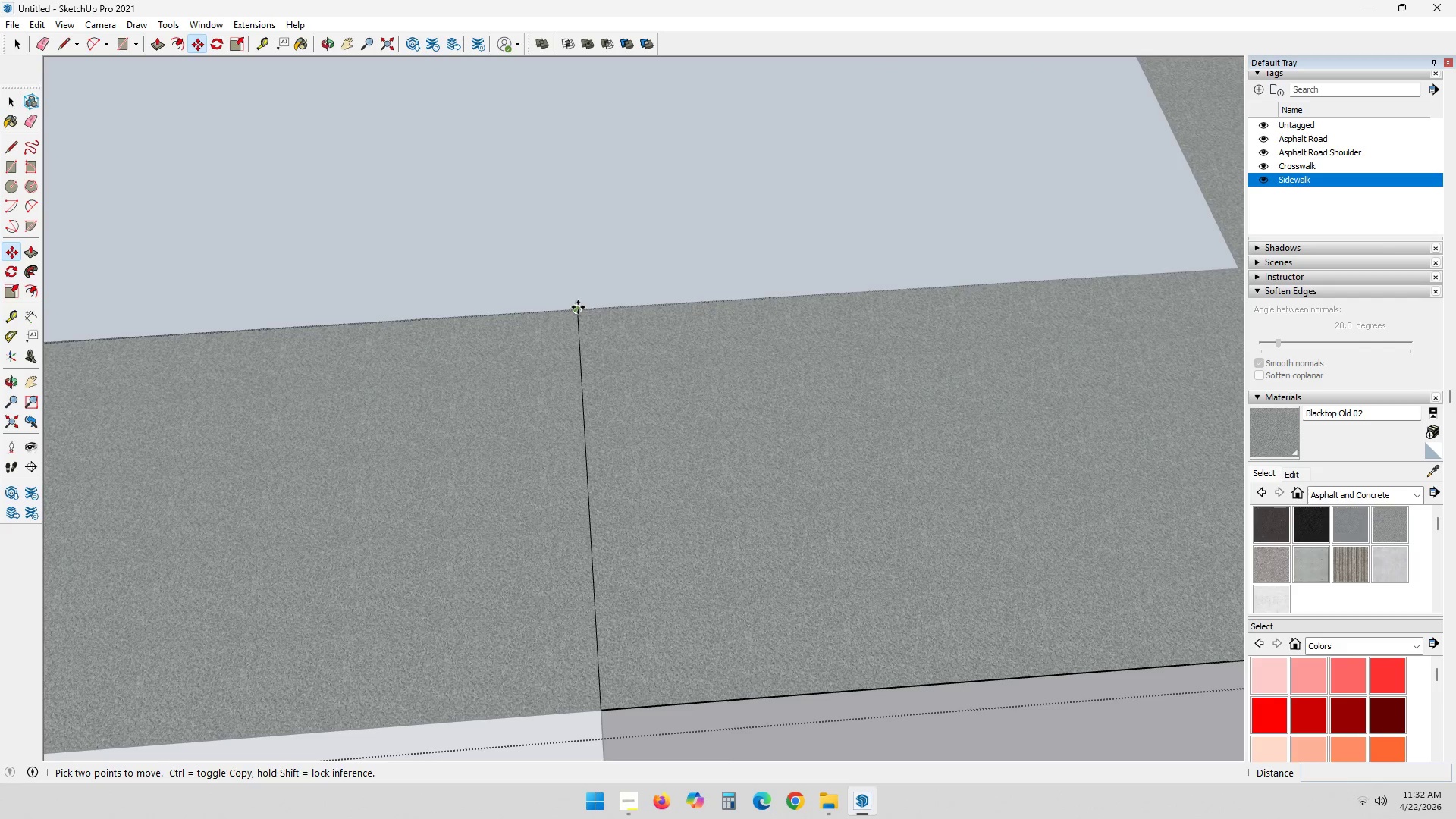 
left_click([578, 307])
 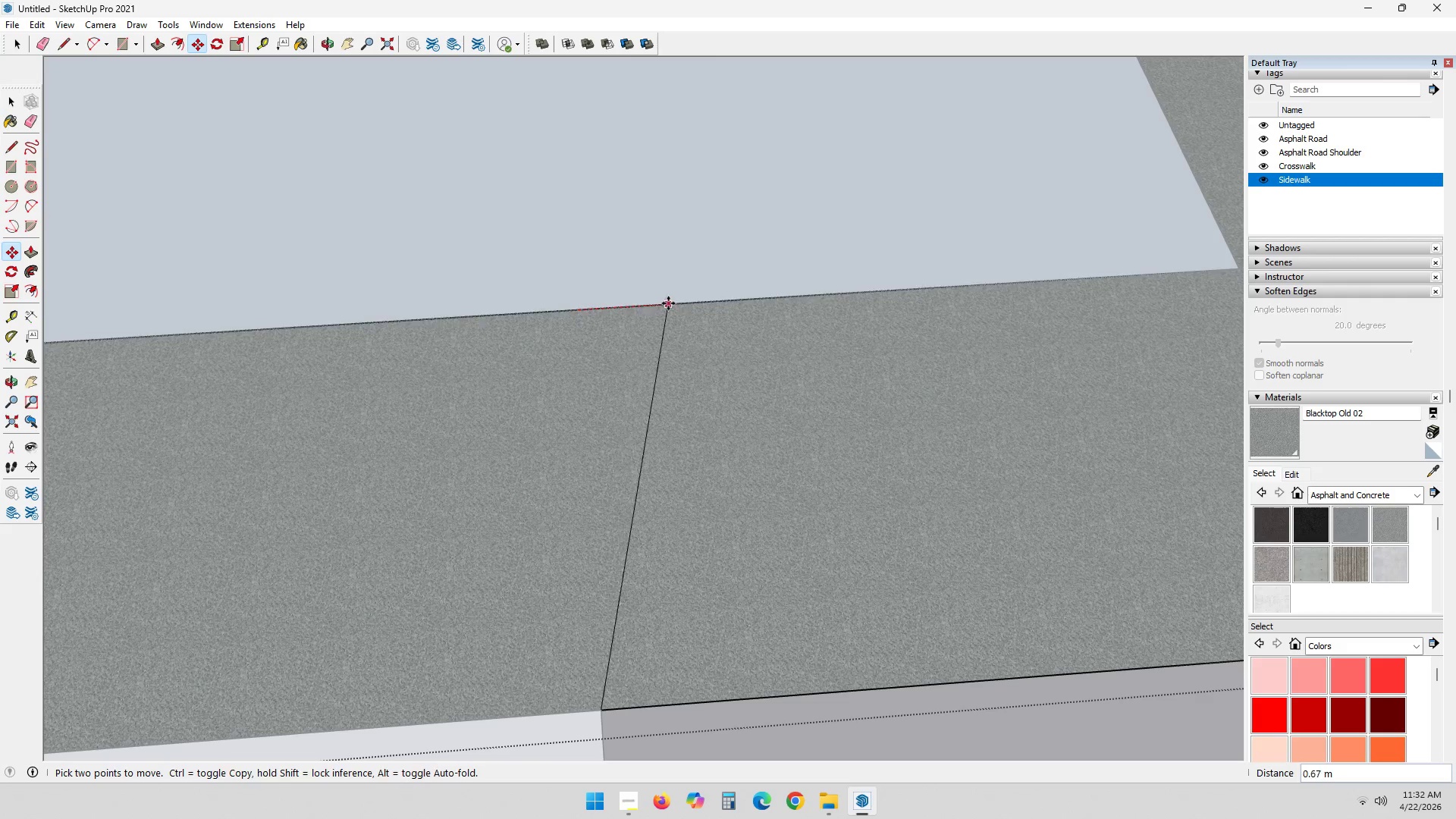 
key(Control+ControlLeft)
 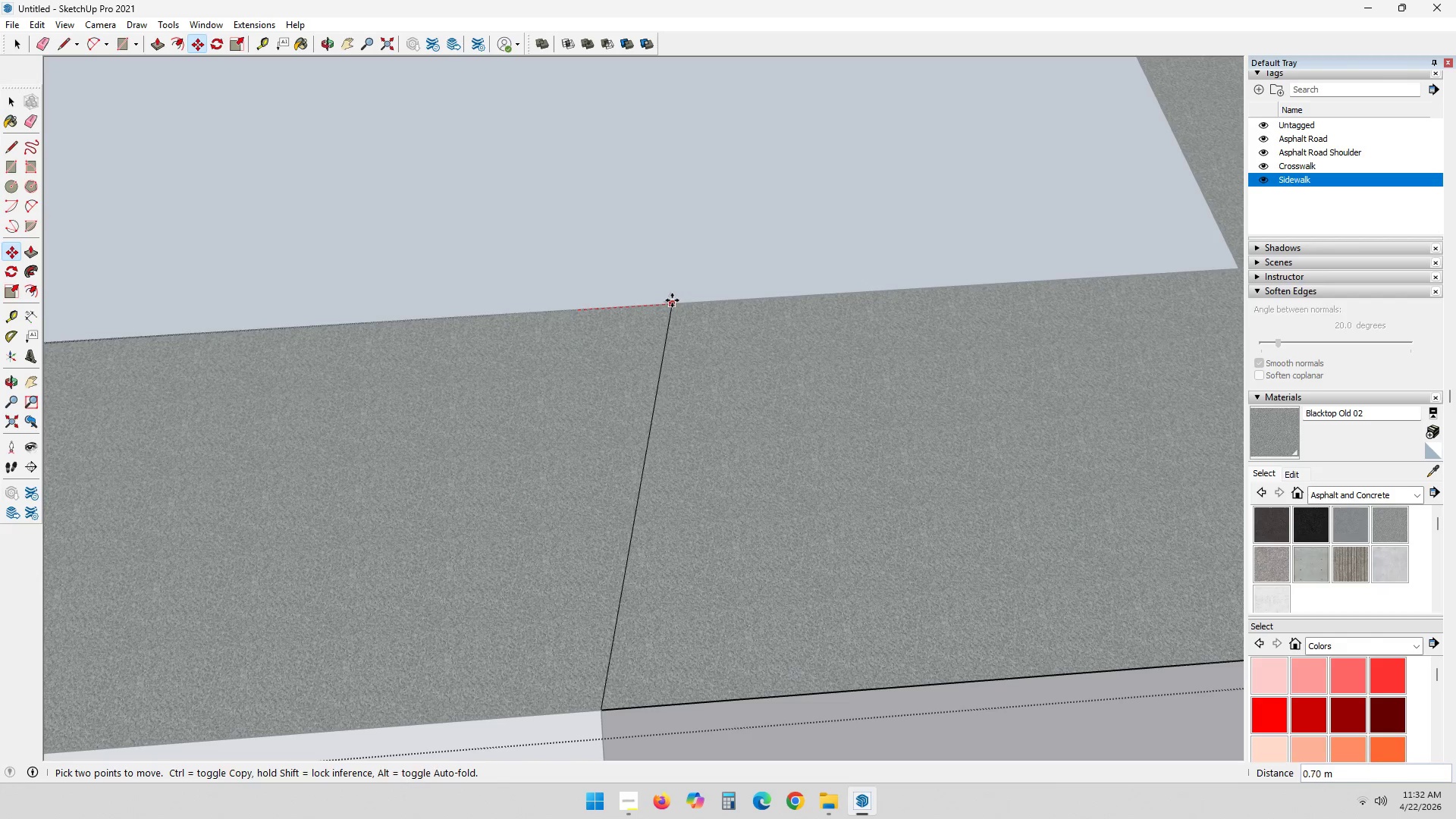 
key(Escape)
 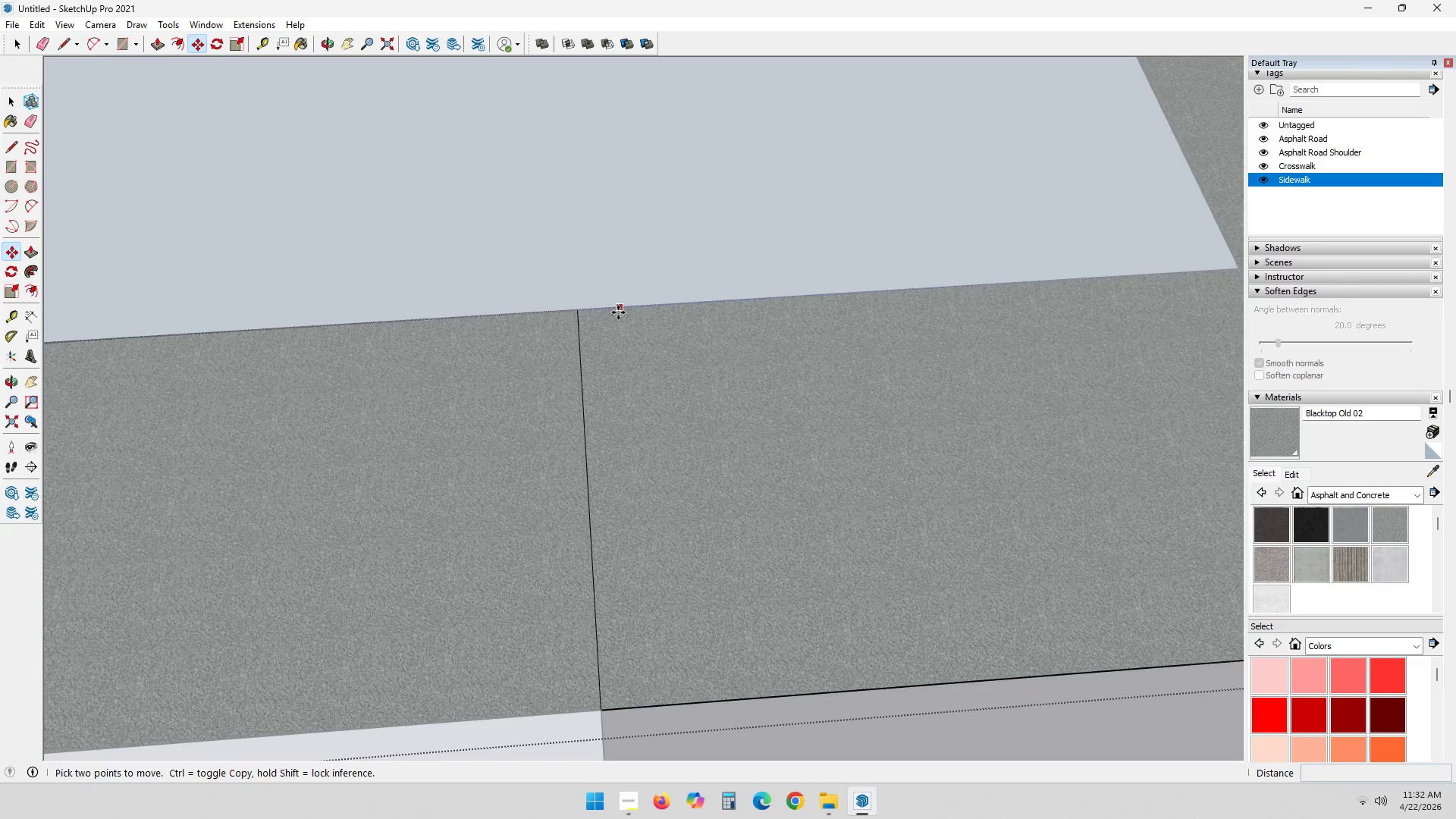 
key(Space)
 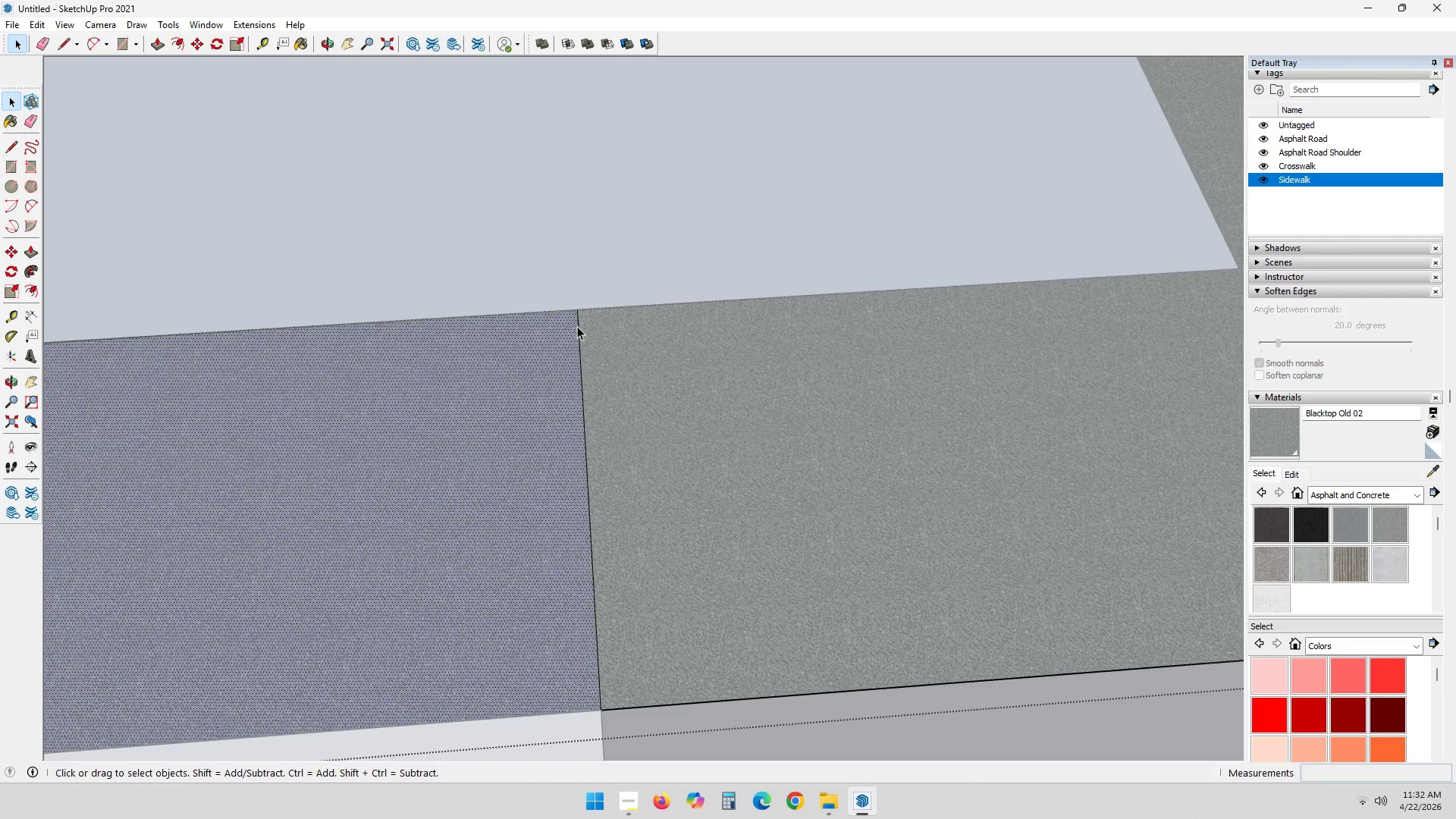 
double_click([579, 326])
 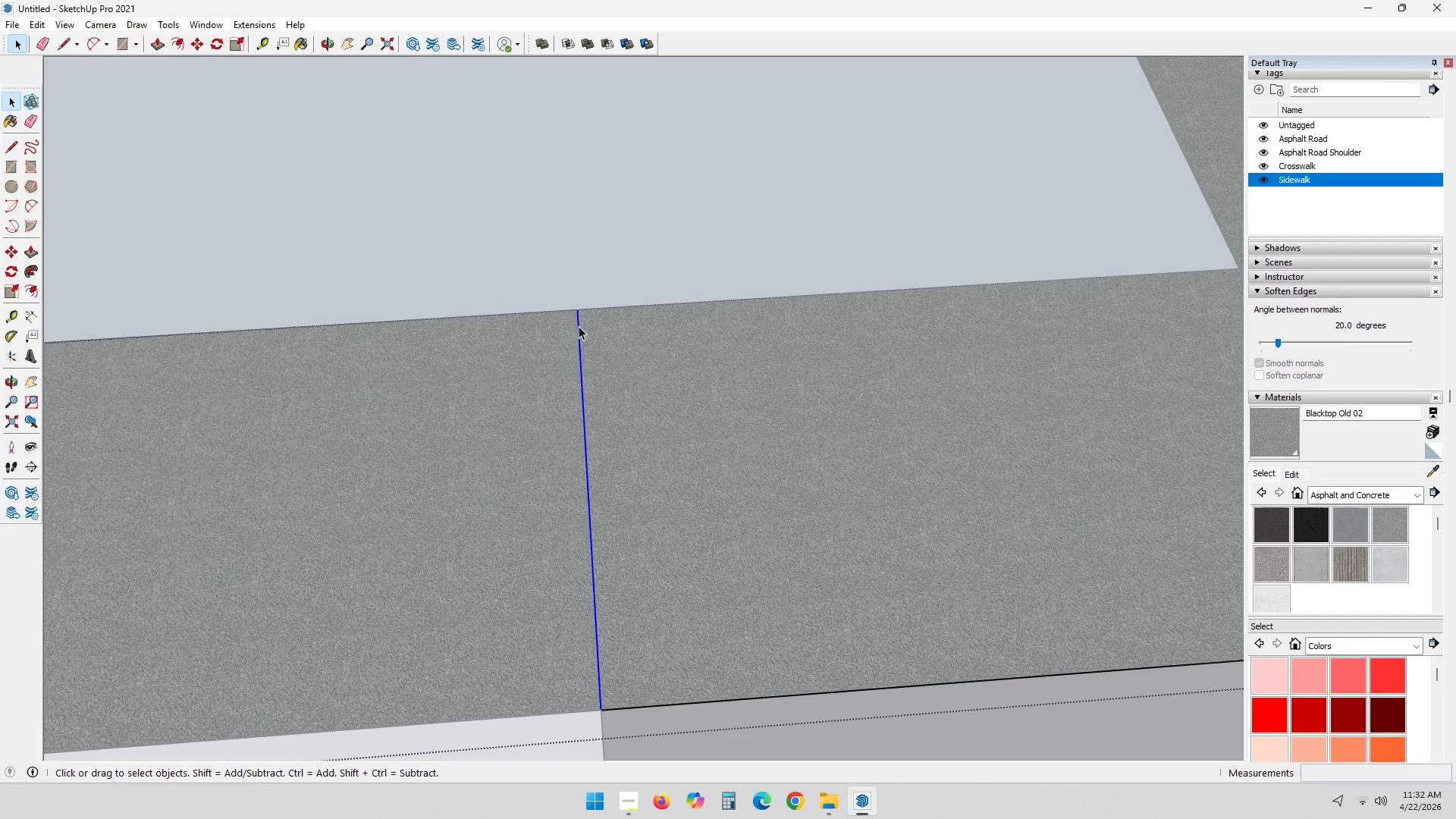 
key(M)
 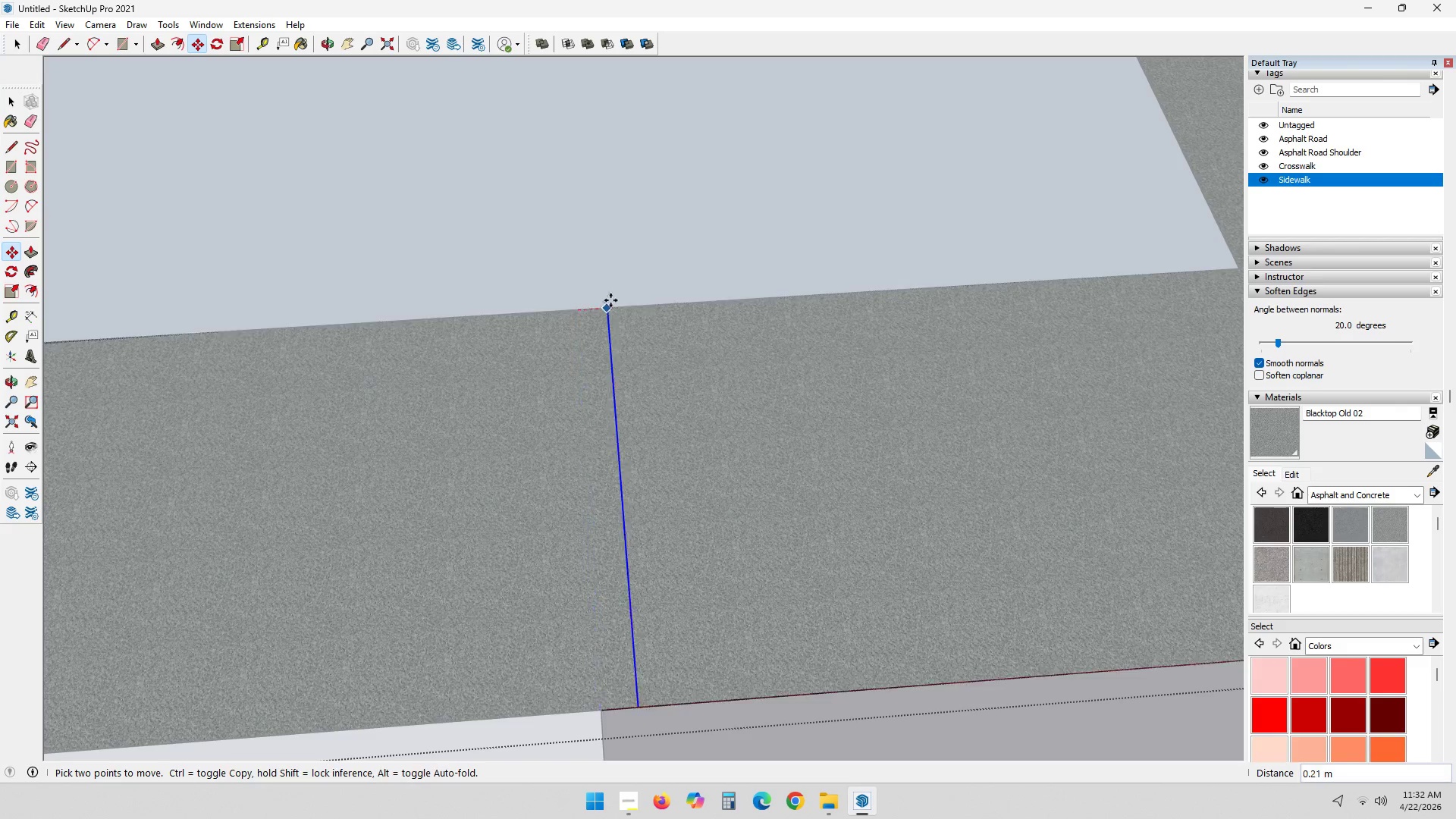 
key(Control+ControlLeft)
 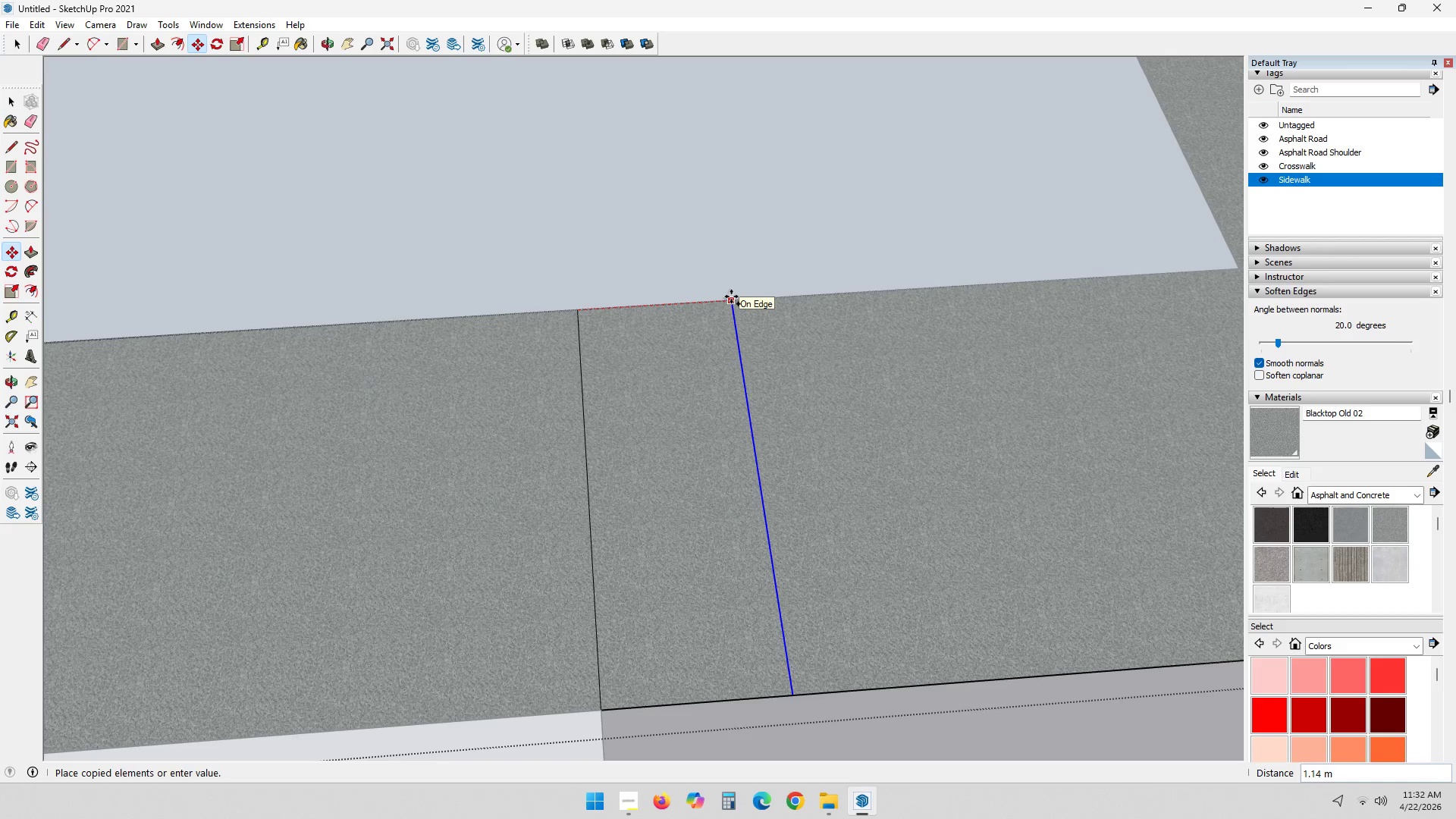 
key(Numpad1)
 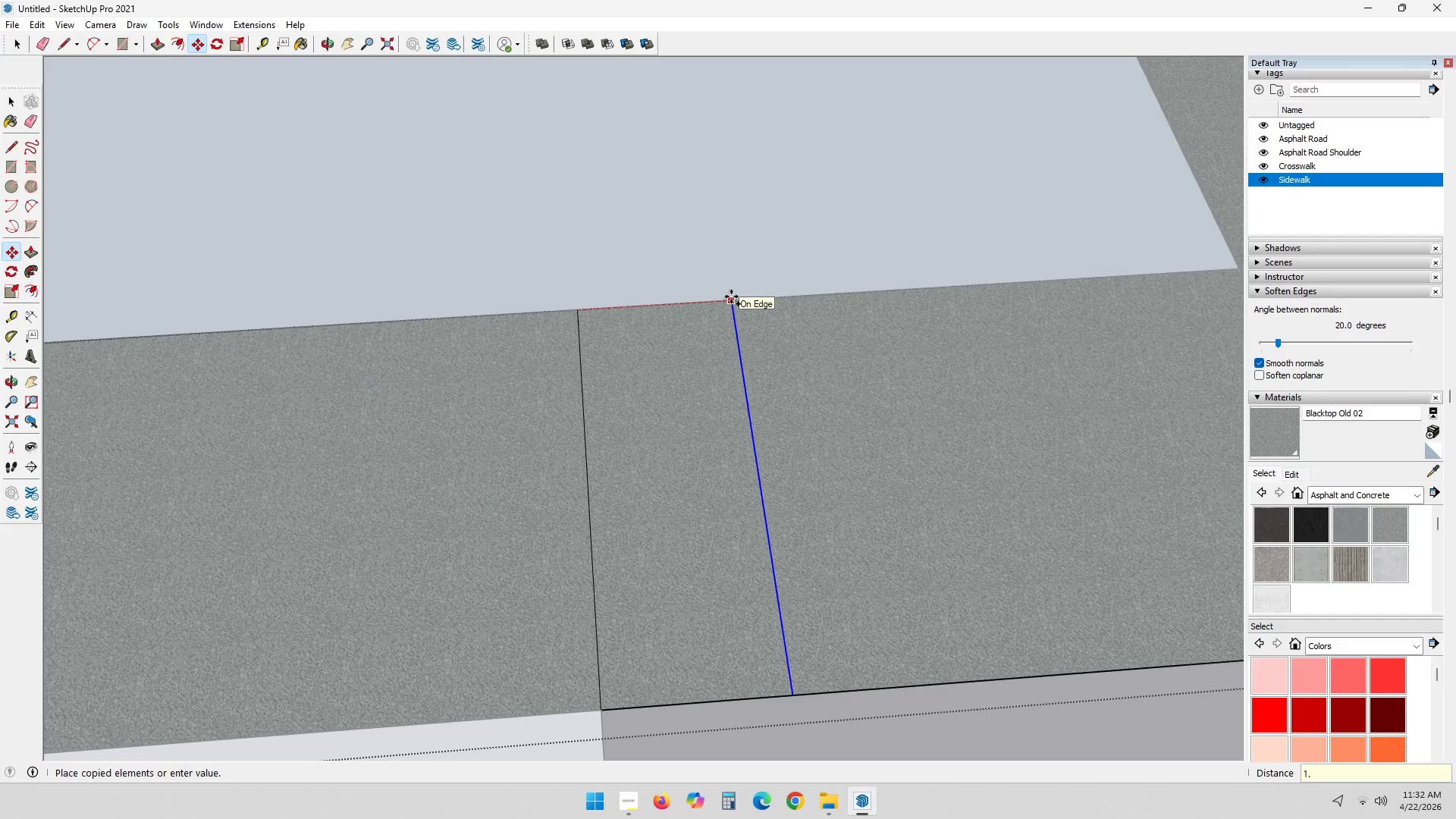 
key(NumpadDecimal)
 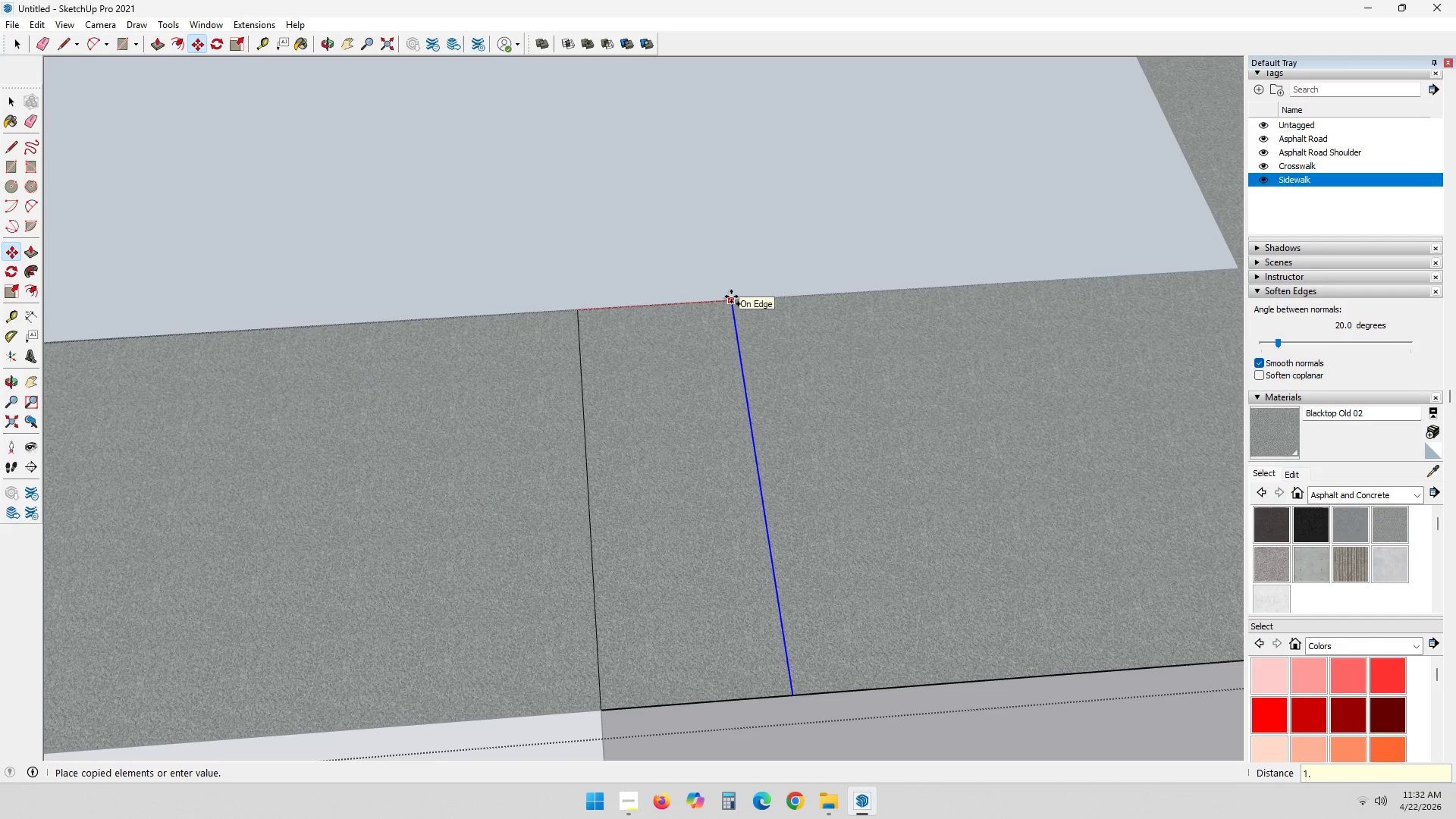 
key(Numpad5)
 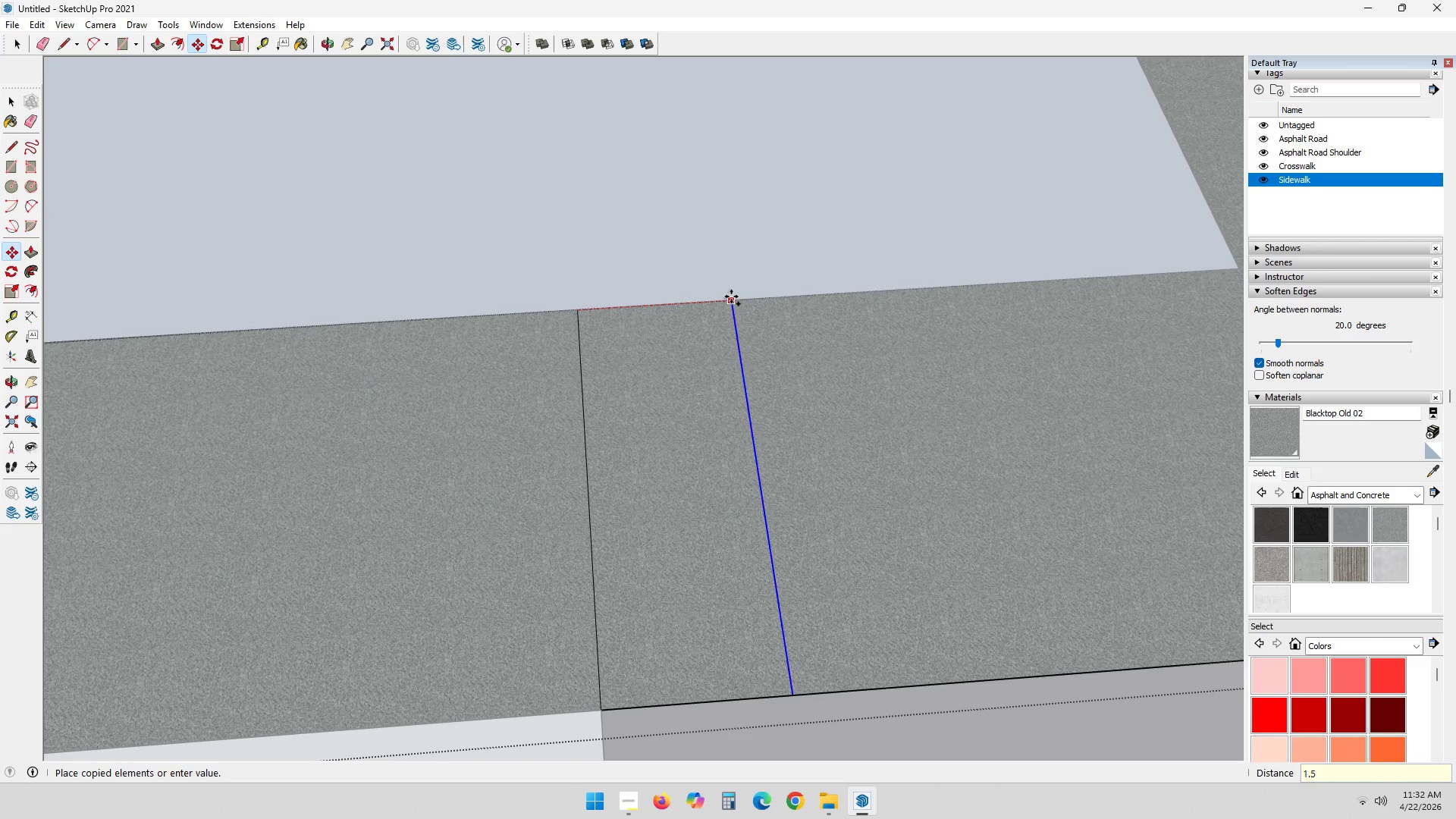 
key(NumpadEnter)
 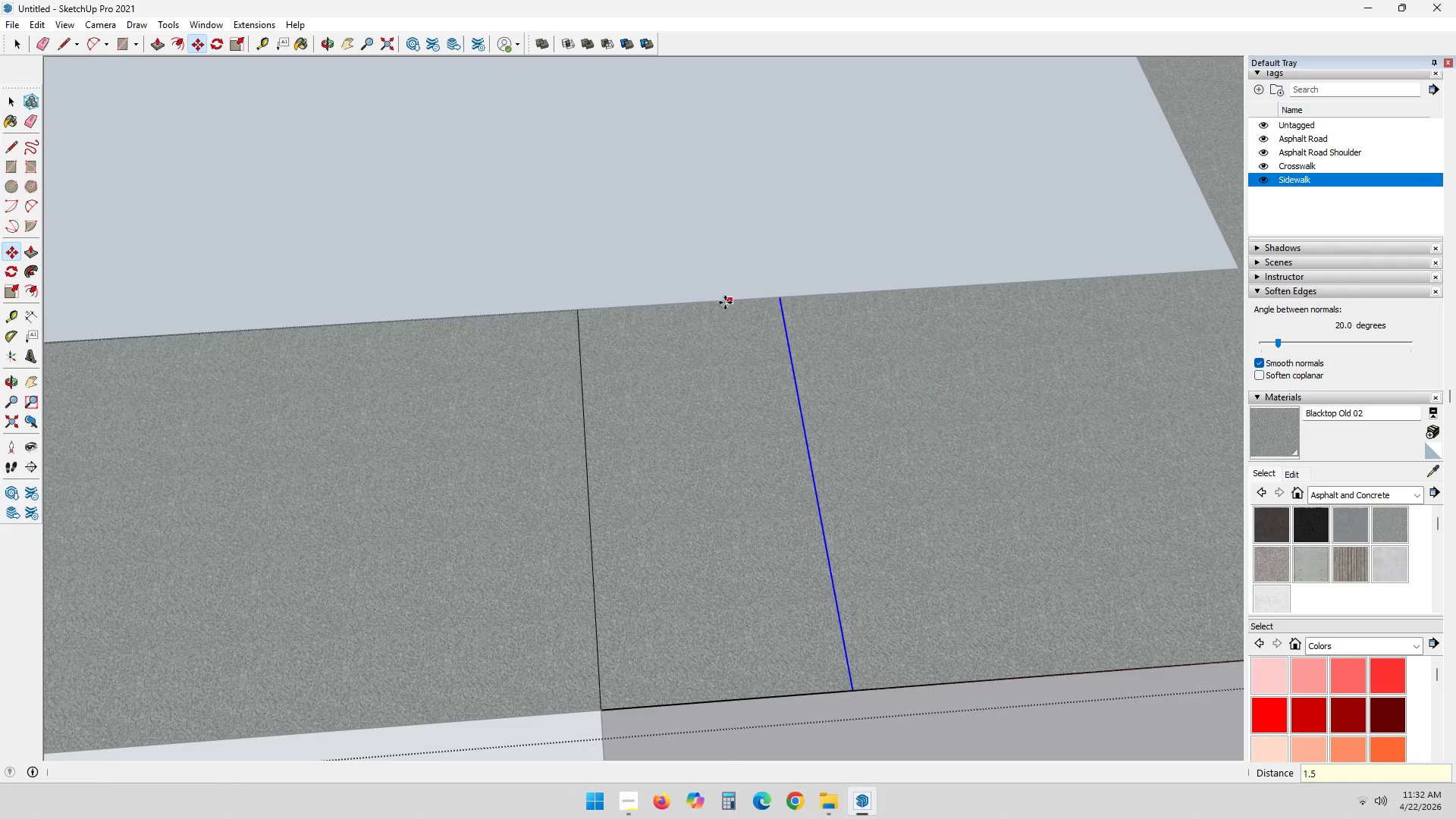 
scroll: coordinate [675, 413], scroll_direction: down, amount: 3.0
 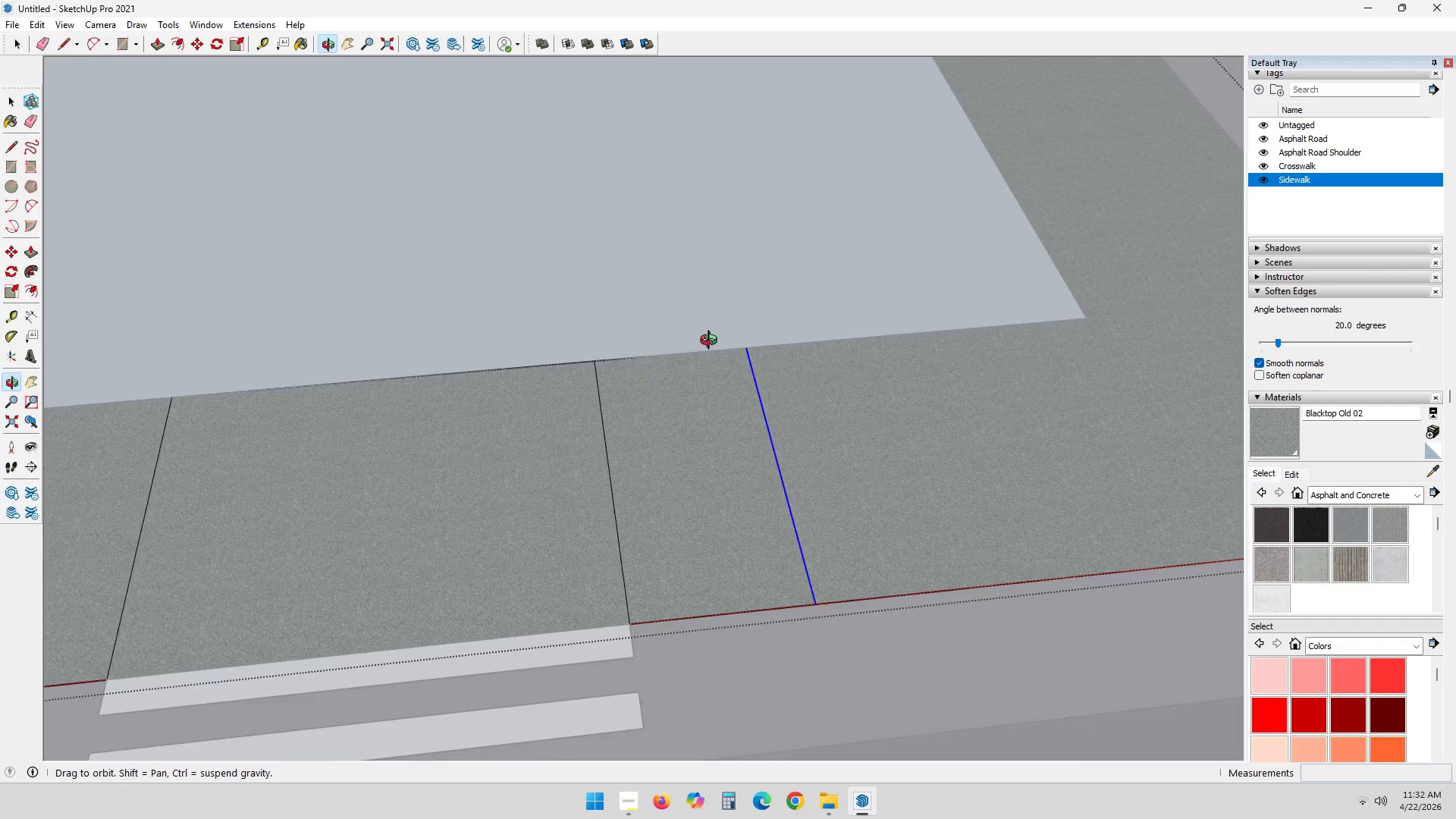 
scroll: coordinate [802, 496], scroll_direction: up, amount: 4.0
 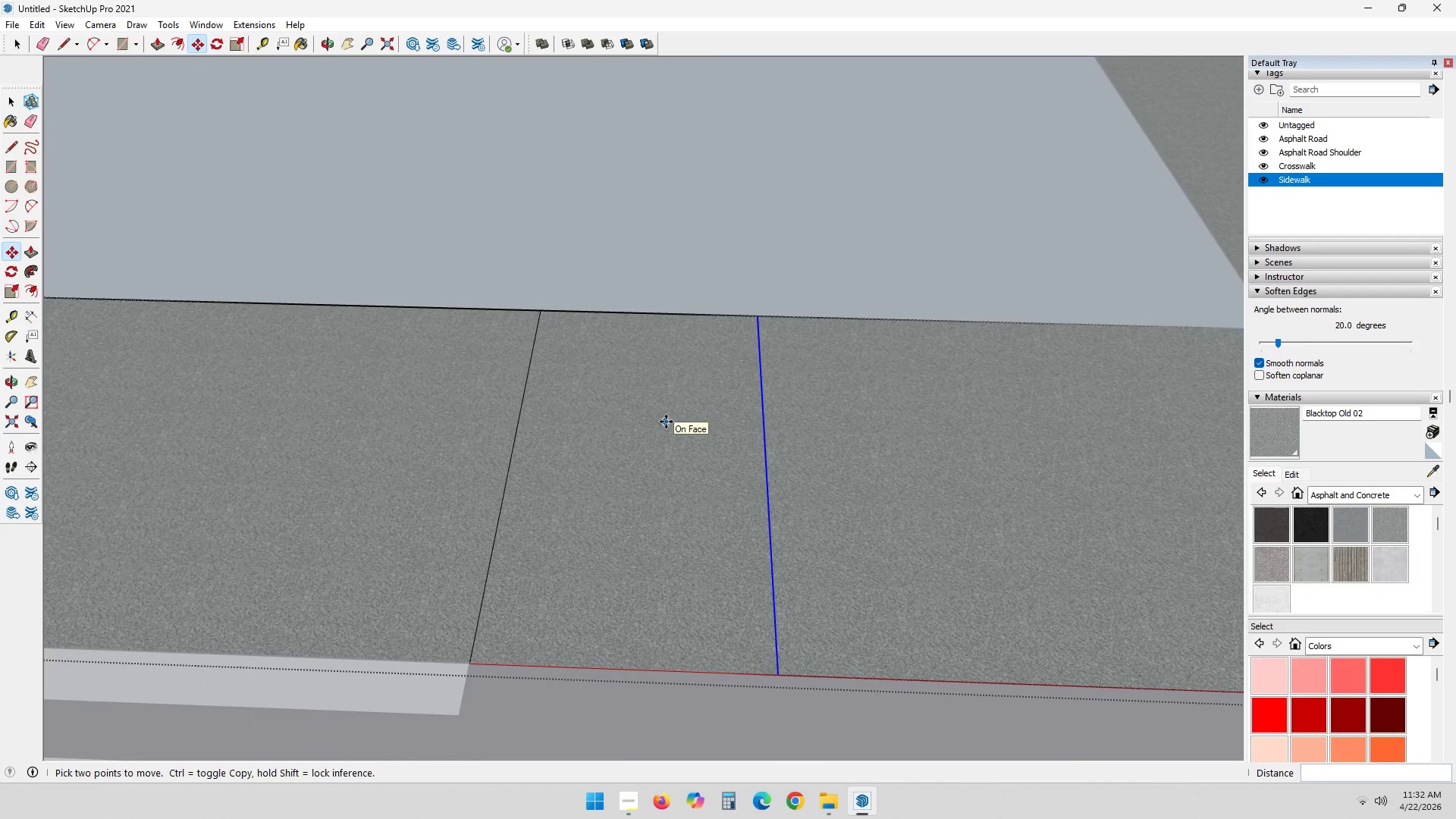 
wait(5.59)
 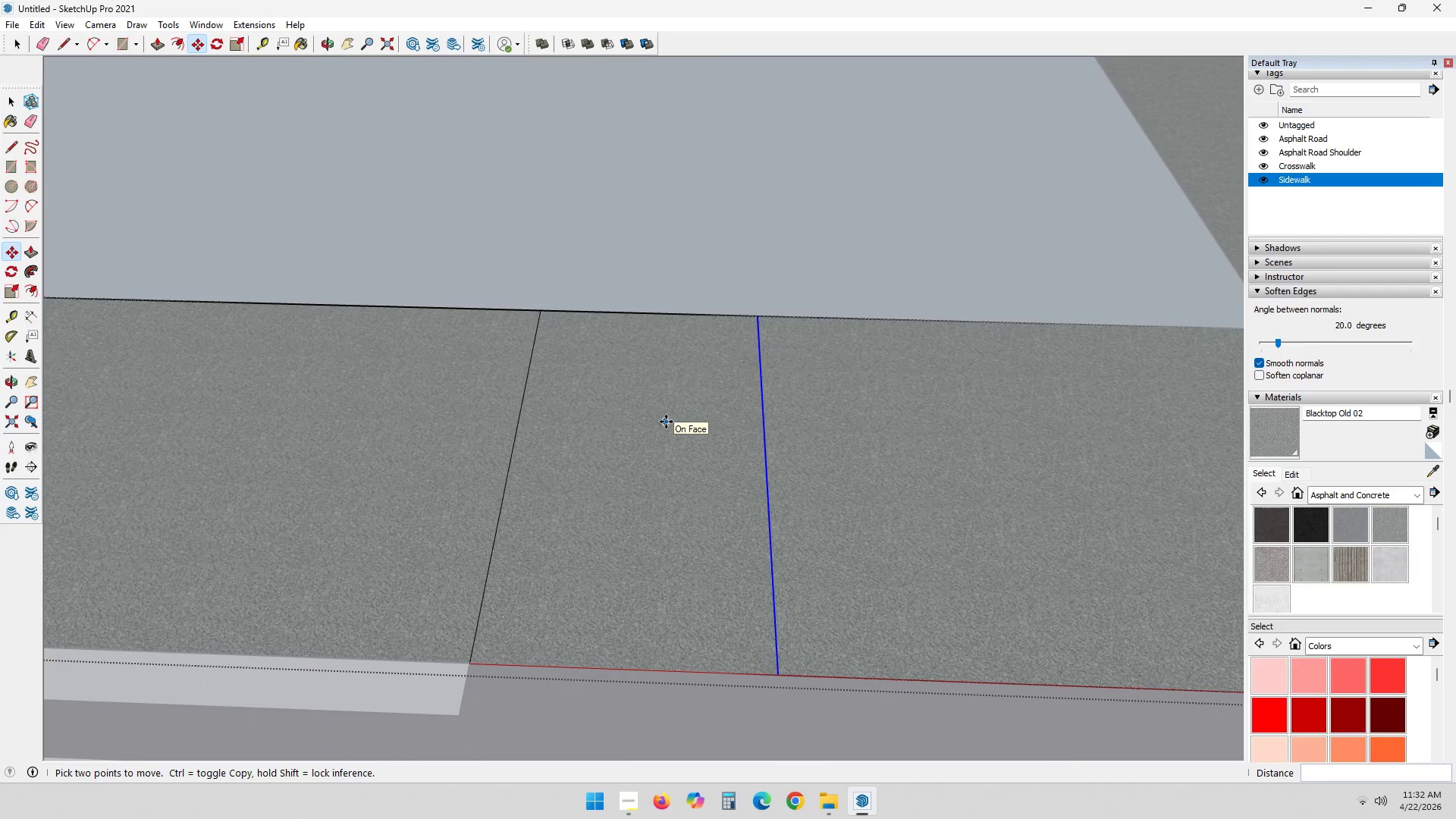 
scroll: coordinate [789, 682], scroll_direction: up, amount: 8.0
 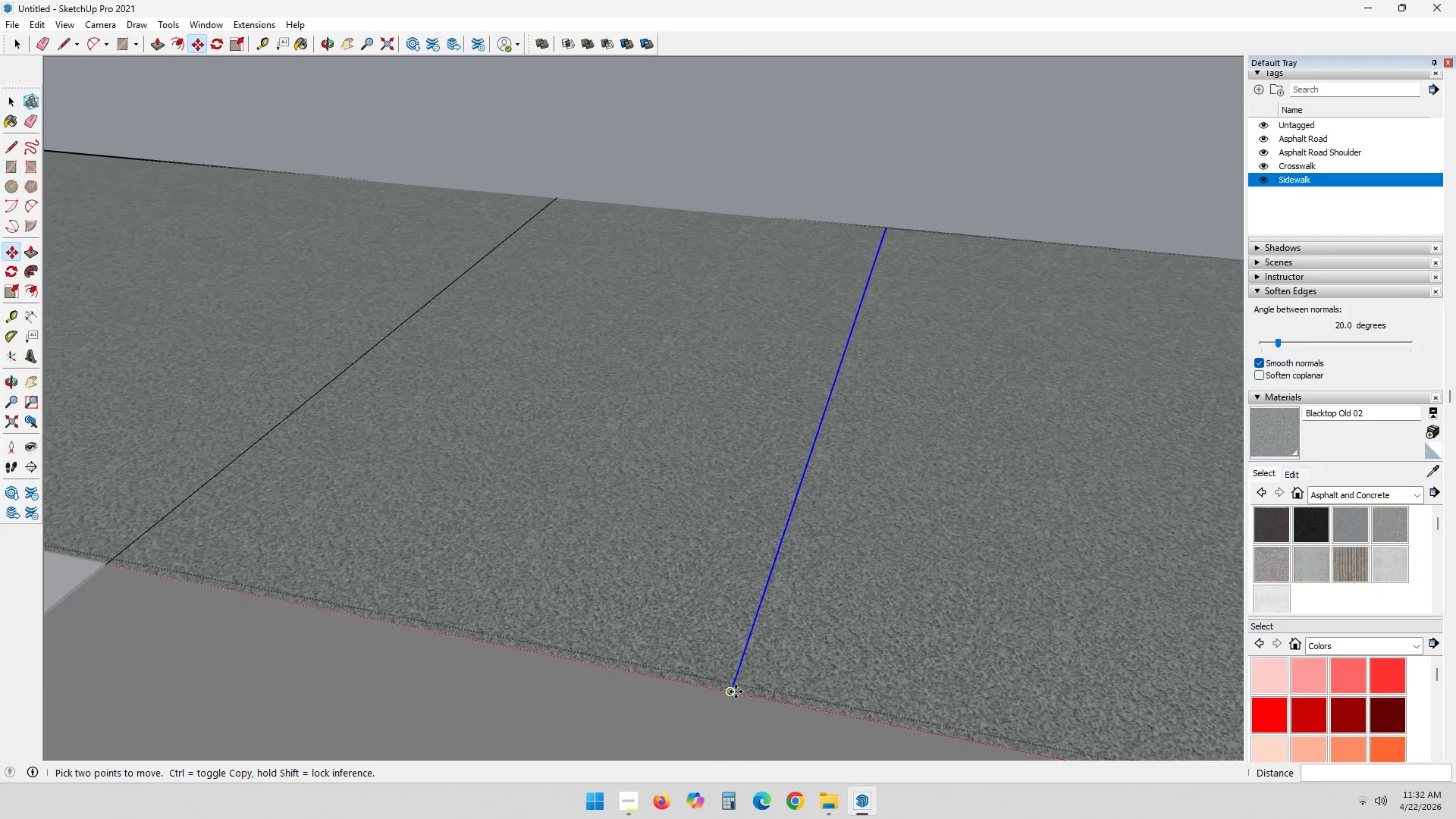 
left_click([736, 692])
 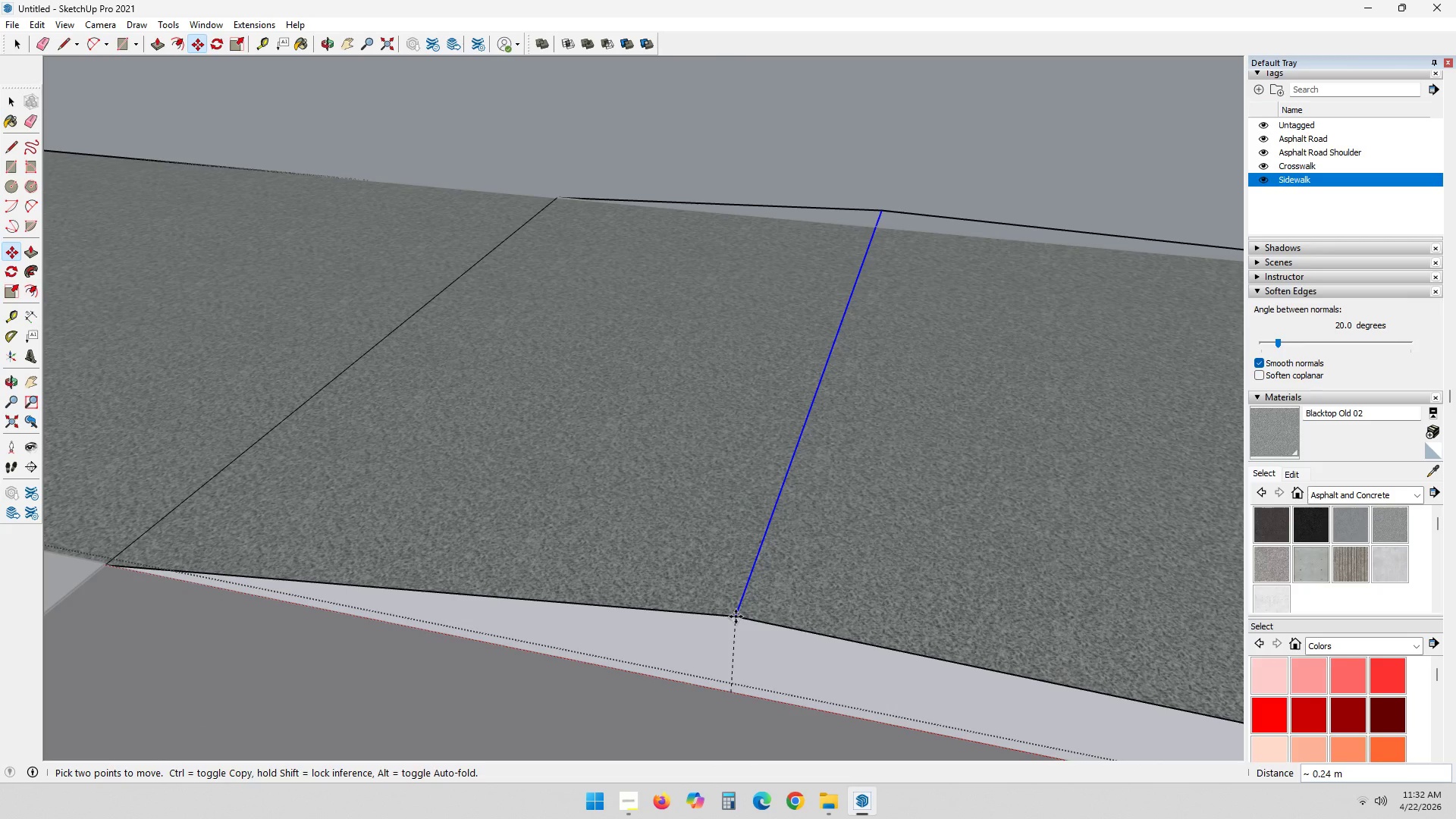 
key(Control+ControlLeft)
 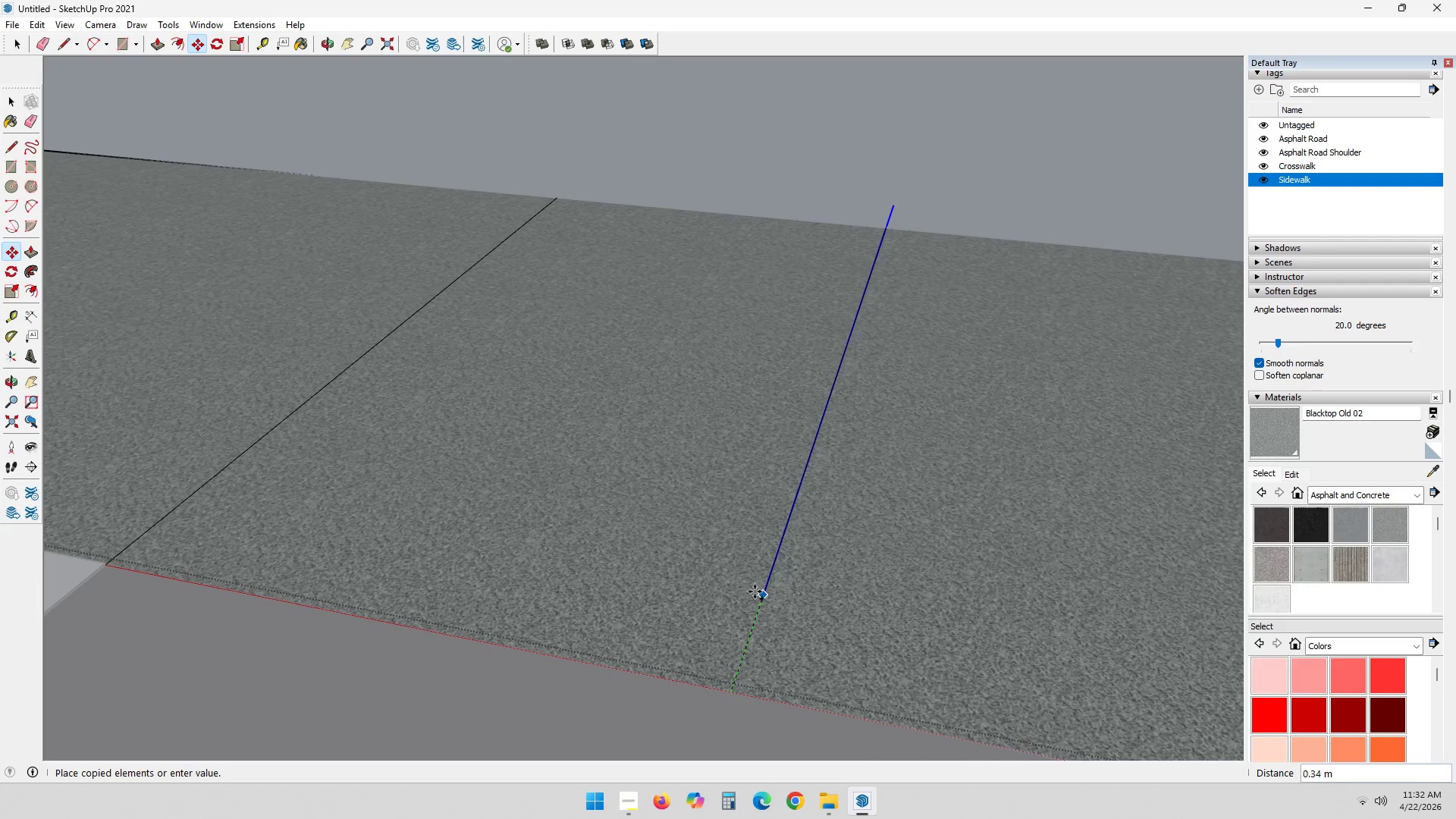 
wait(8.36)
 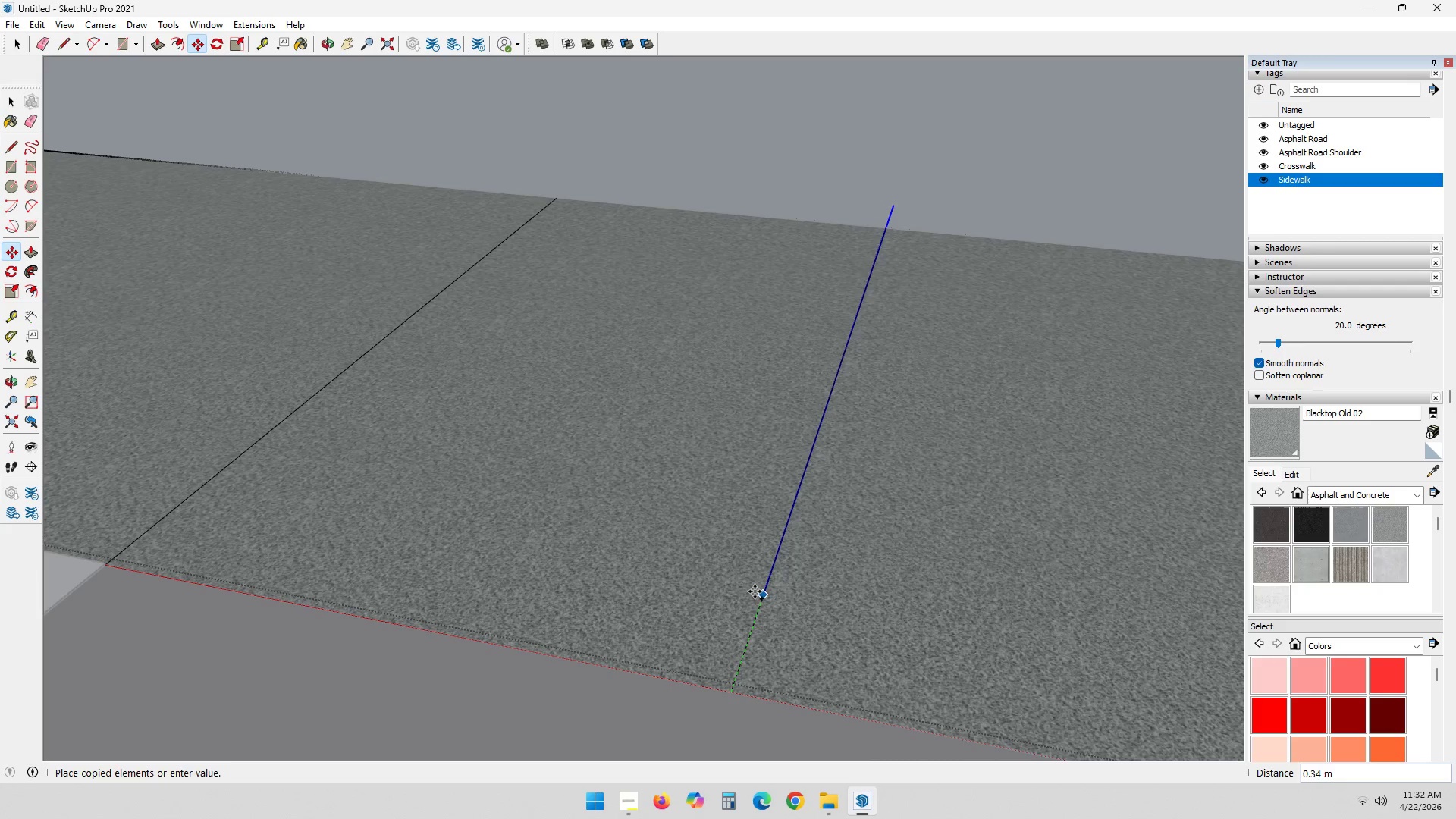 
key(NumpadDecimal)
 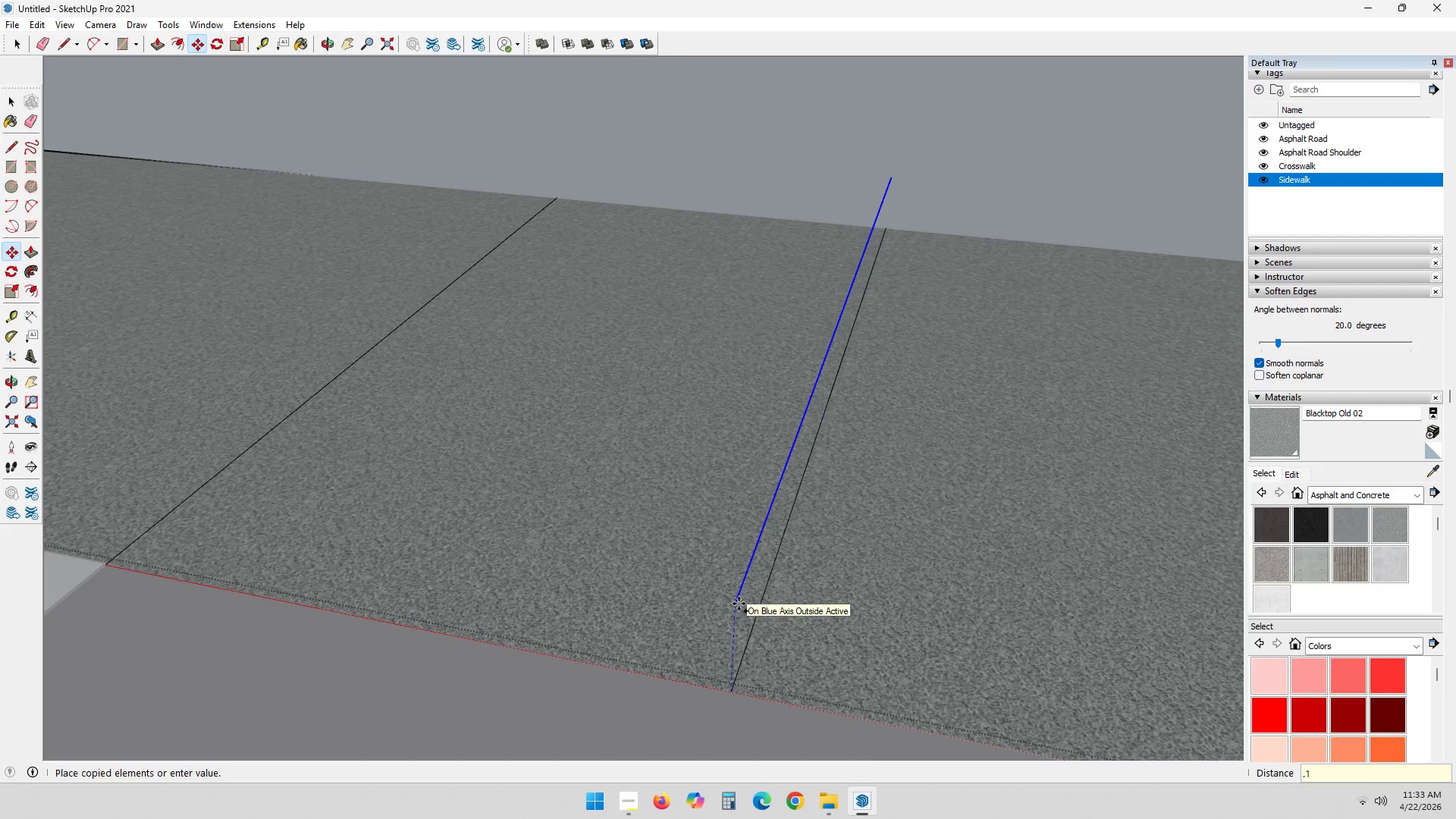 
key(Numpad1)
 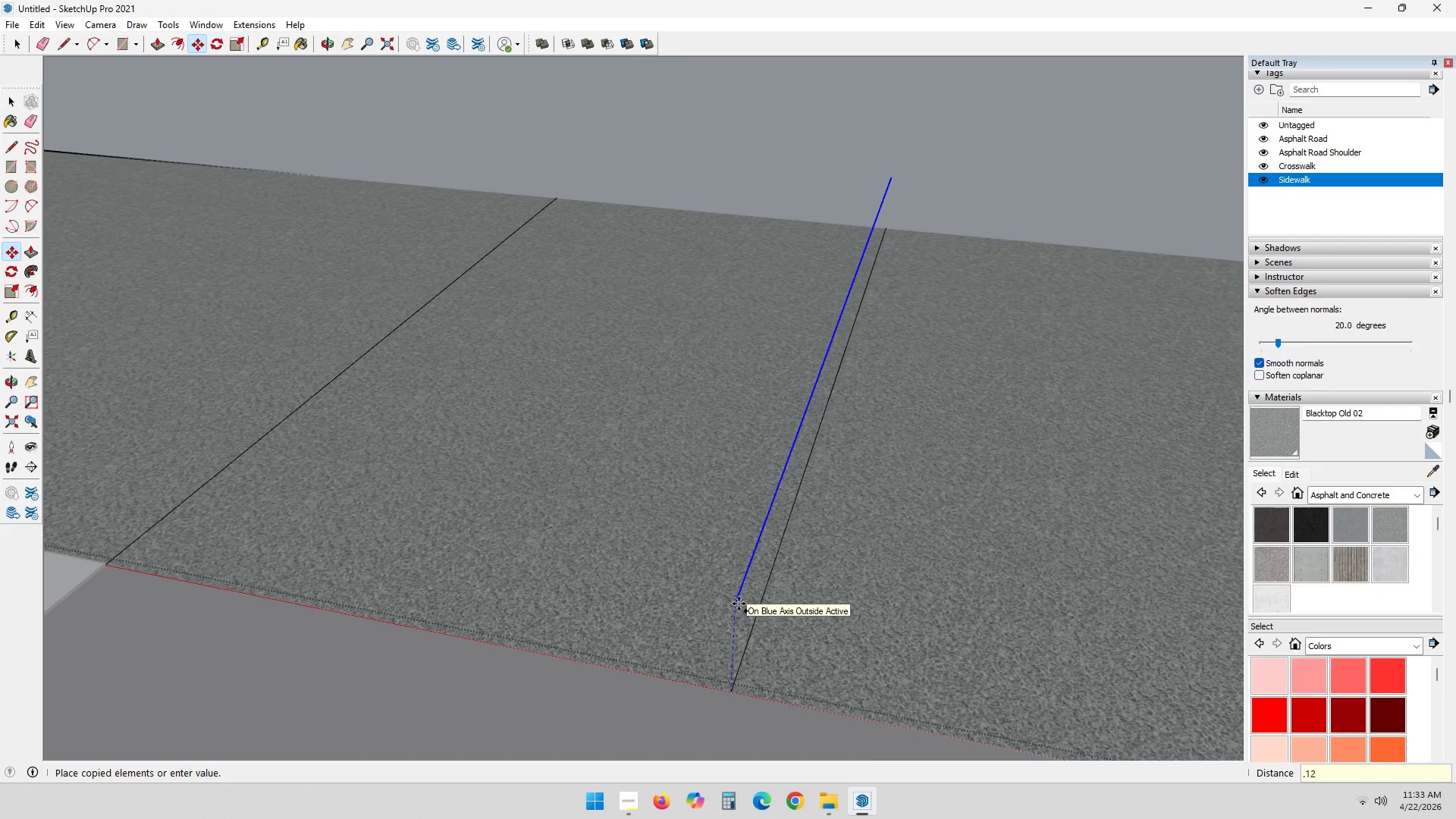 
key(Numpad2)
 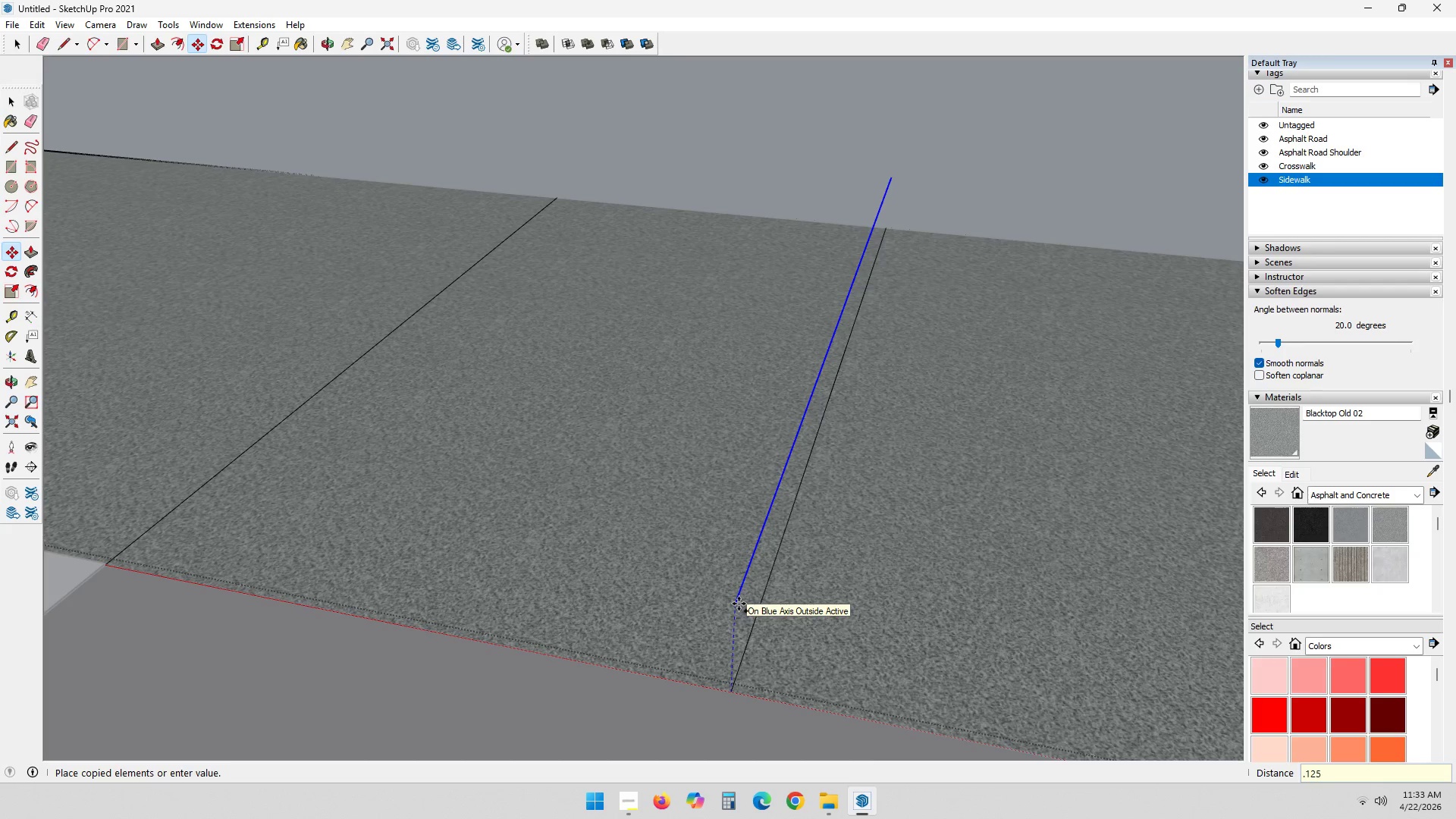 
key(Numpad5)
 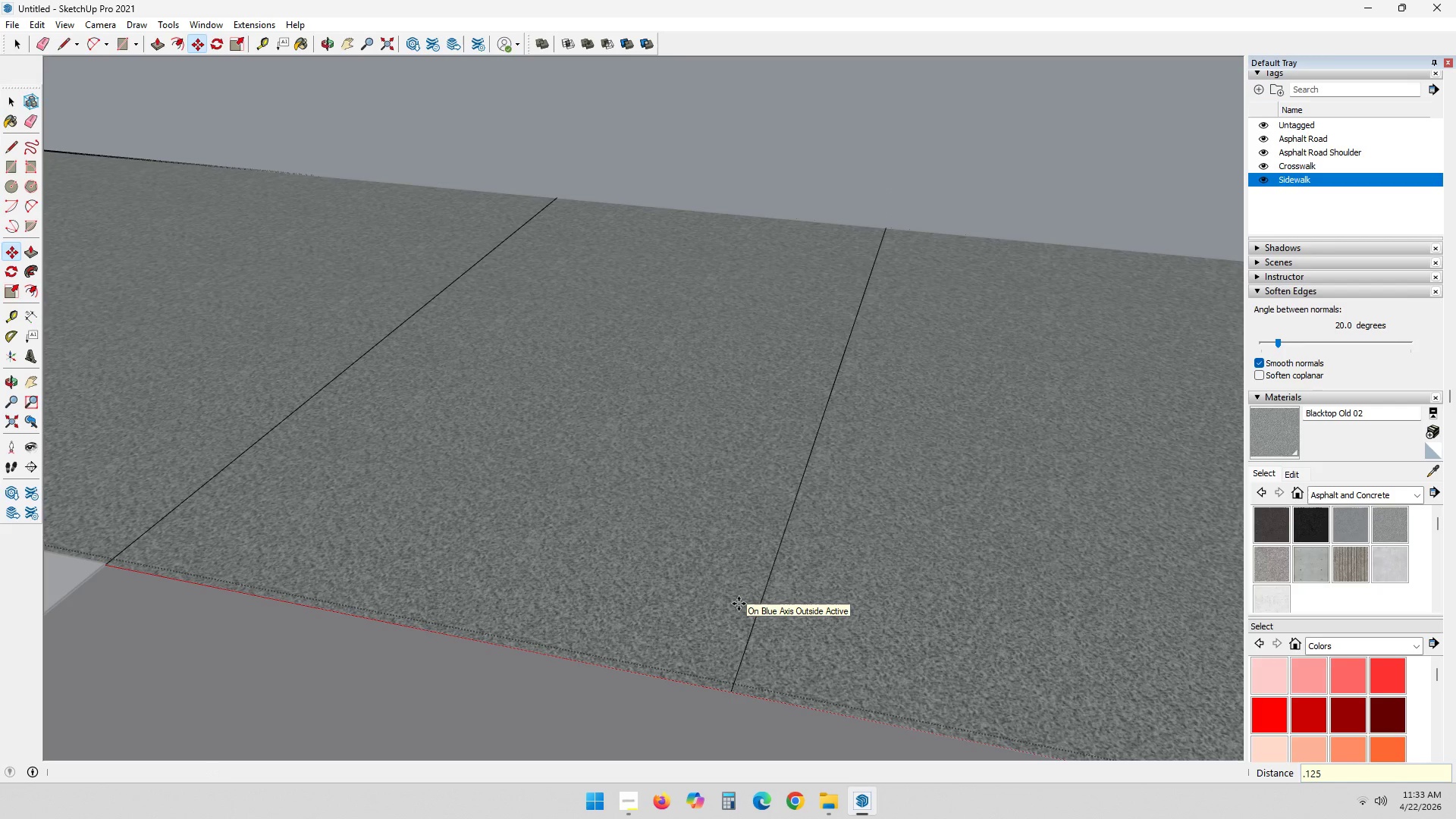 
key(NumpadEnter)
 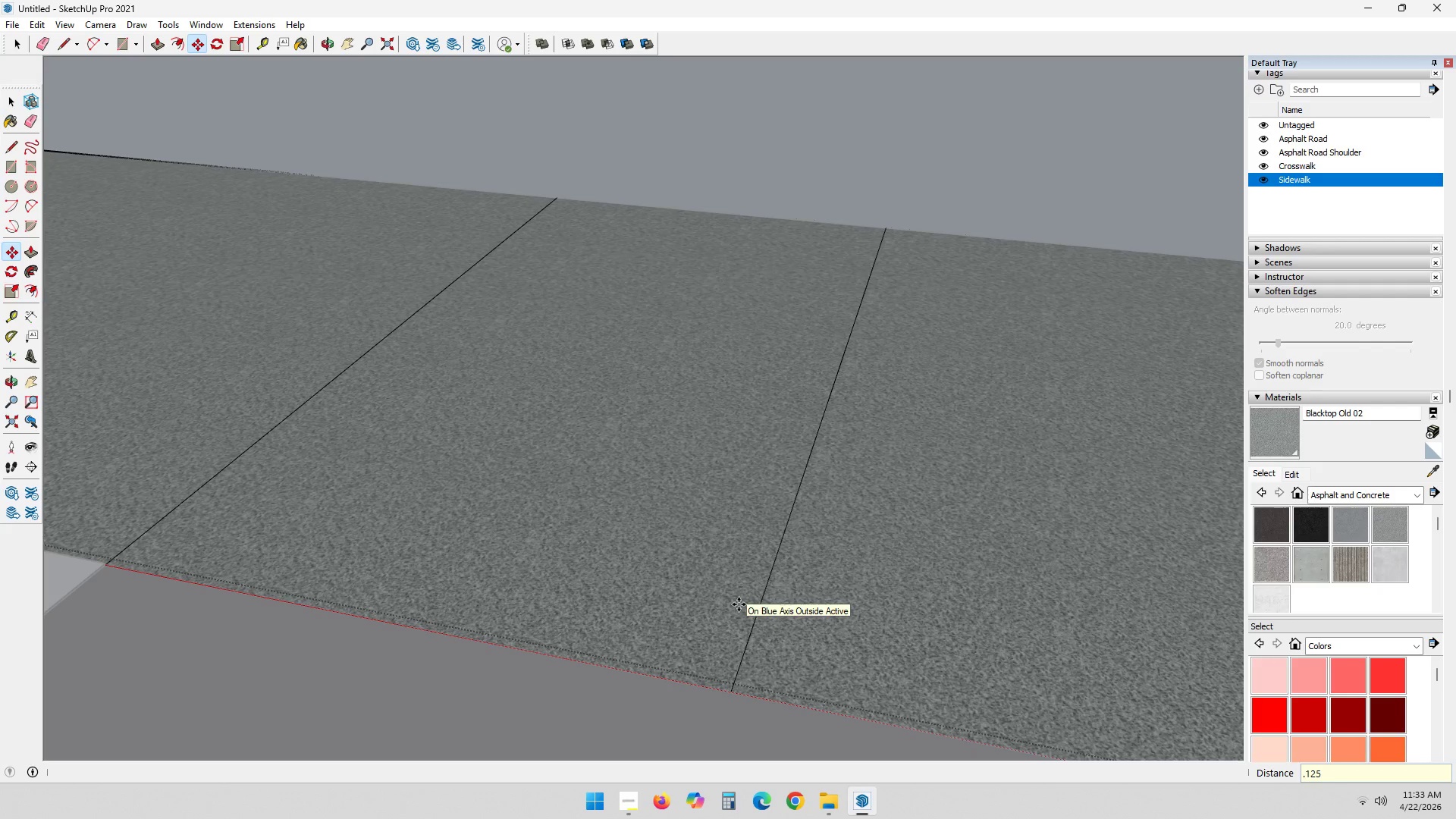 
key(L)
 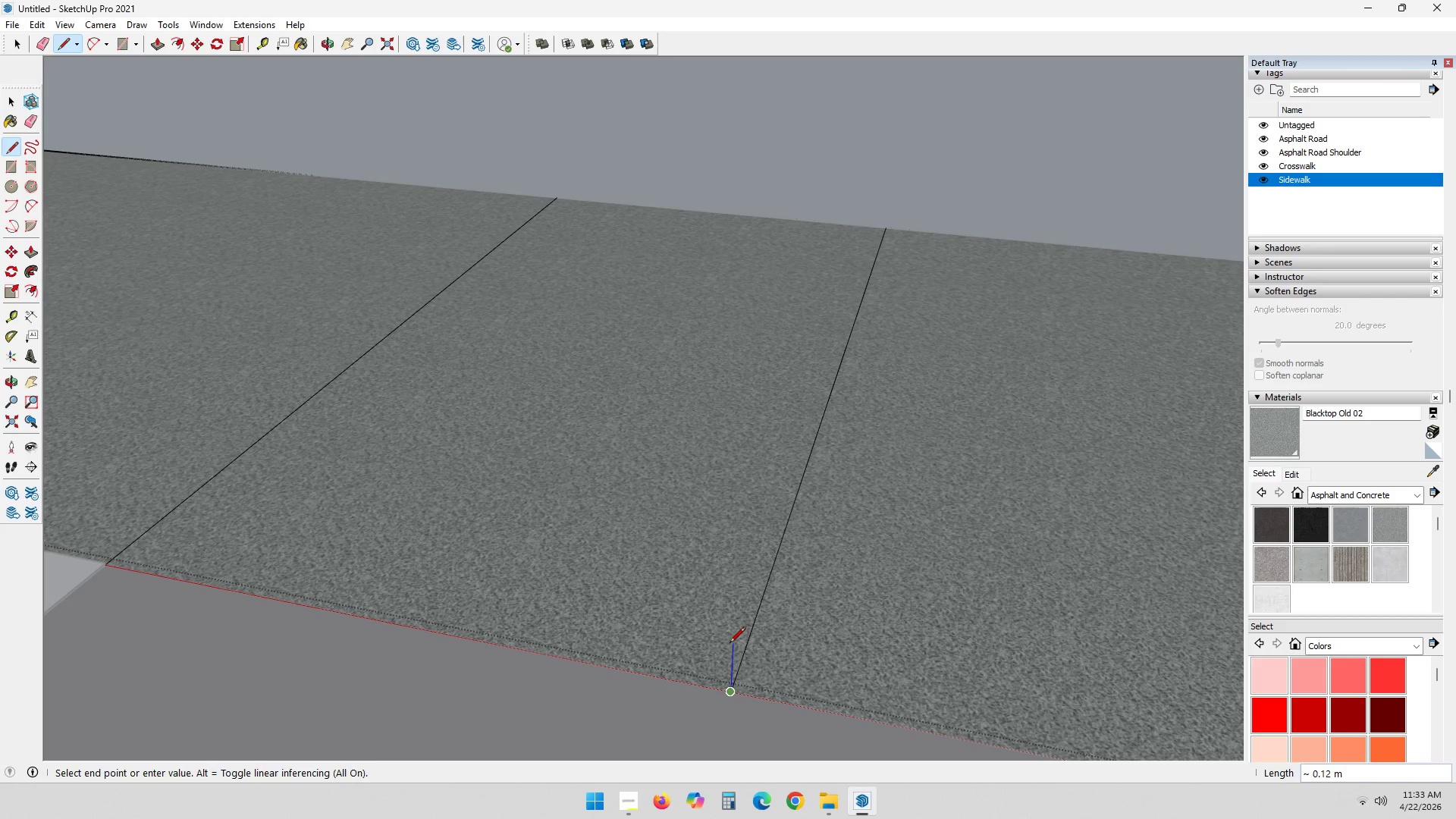 
key(NumpadDecimal)
 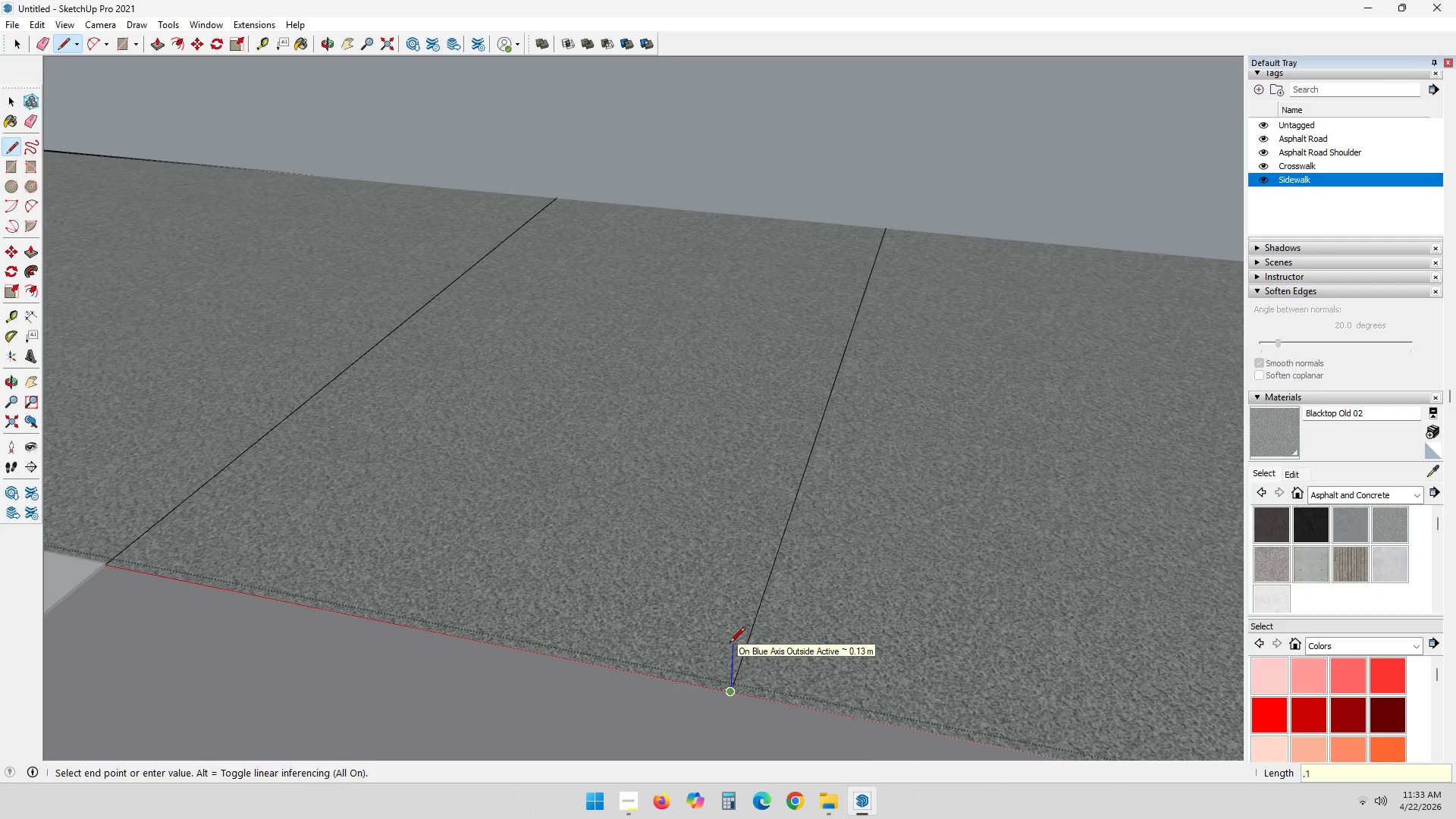 
key(Numpad1)
 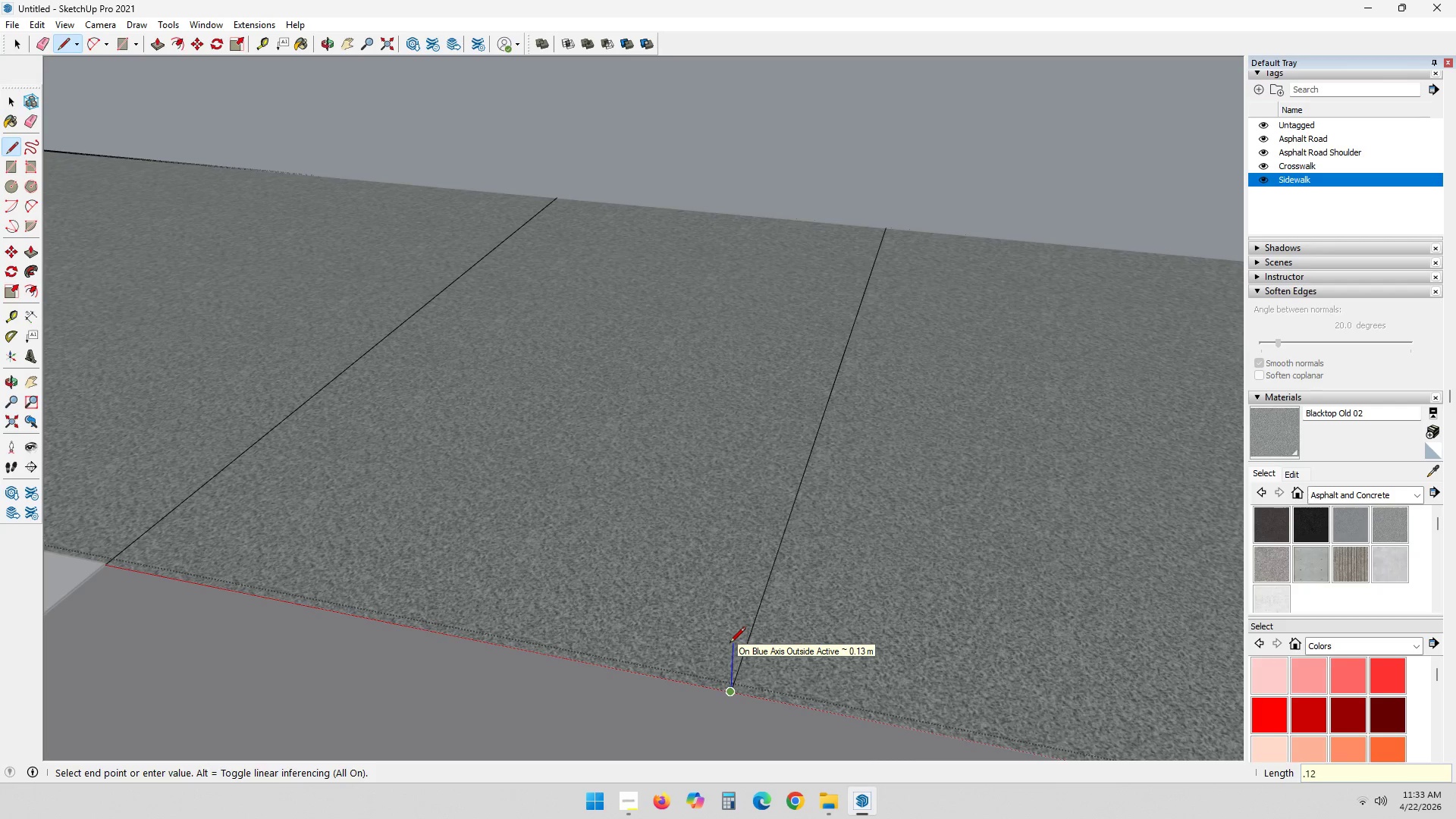 
key(Numpad2)
 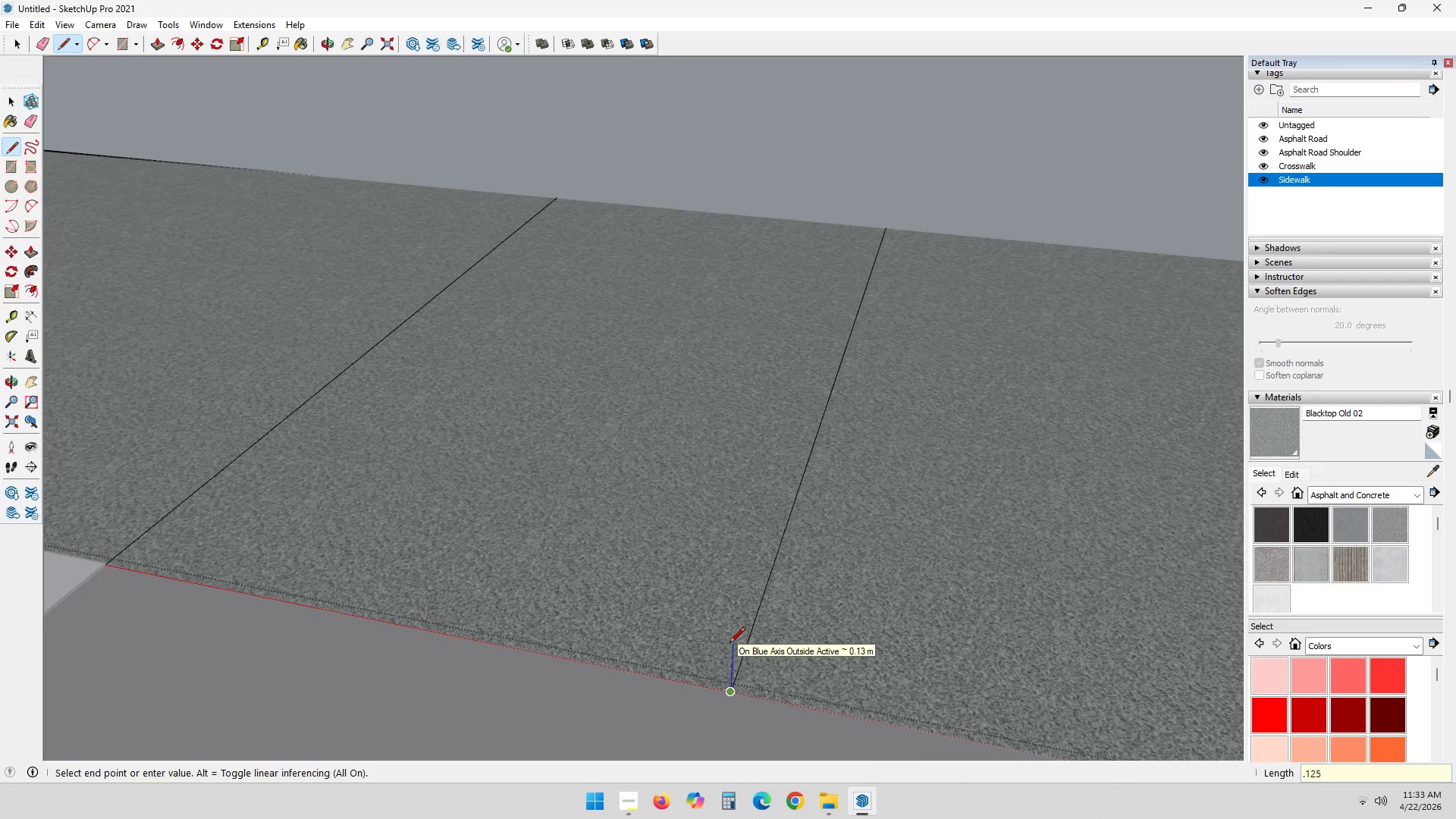 
key(Numpad5)
 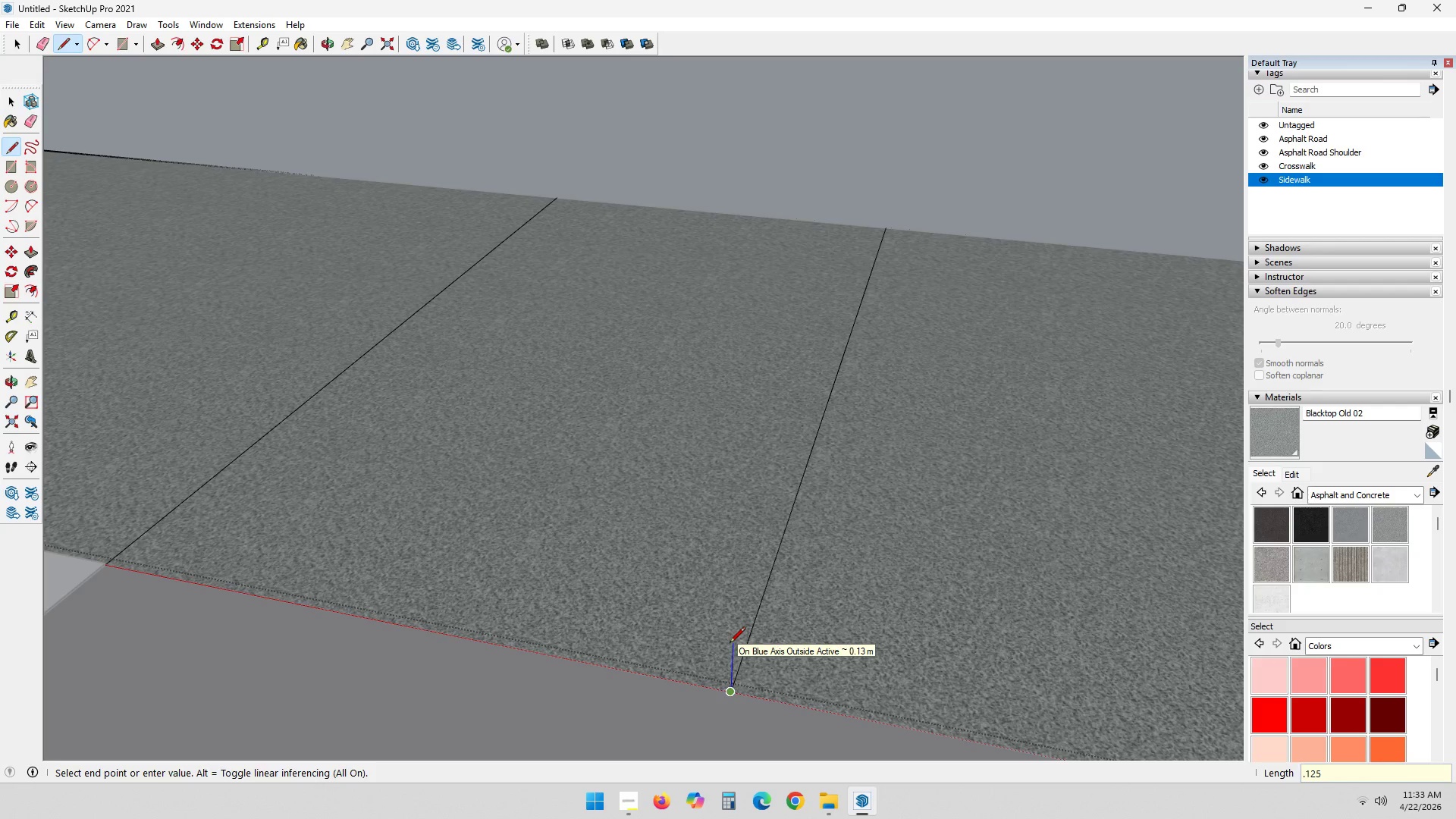 
key(NumpadEnter)
 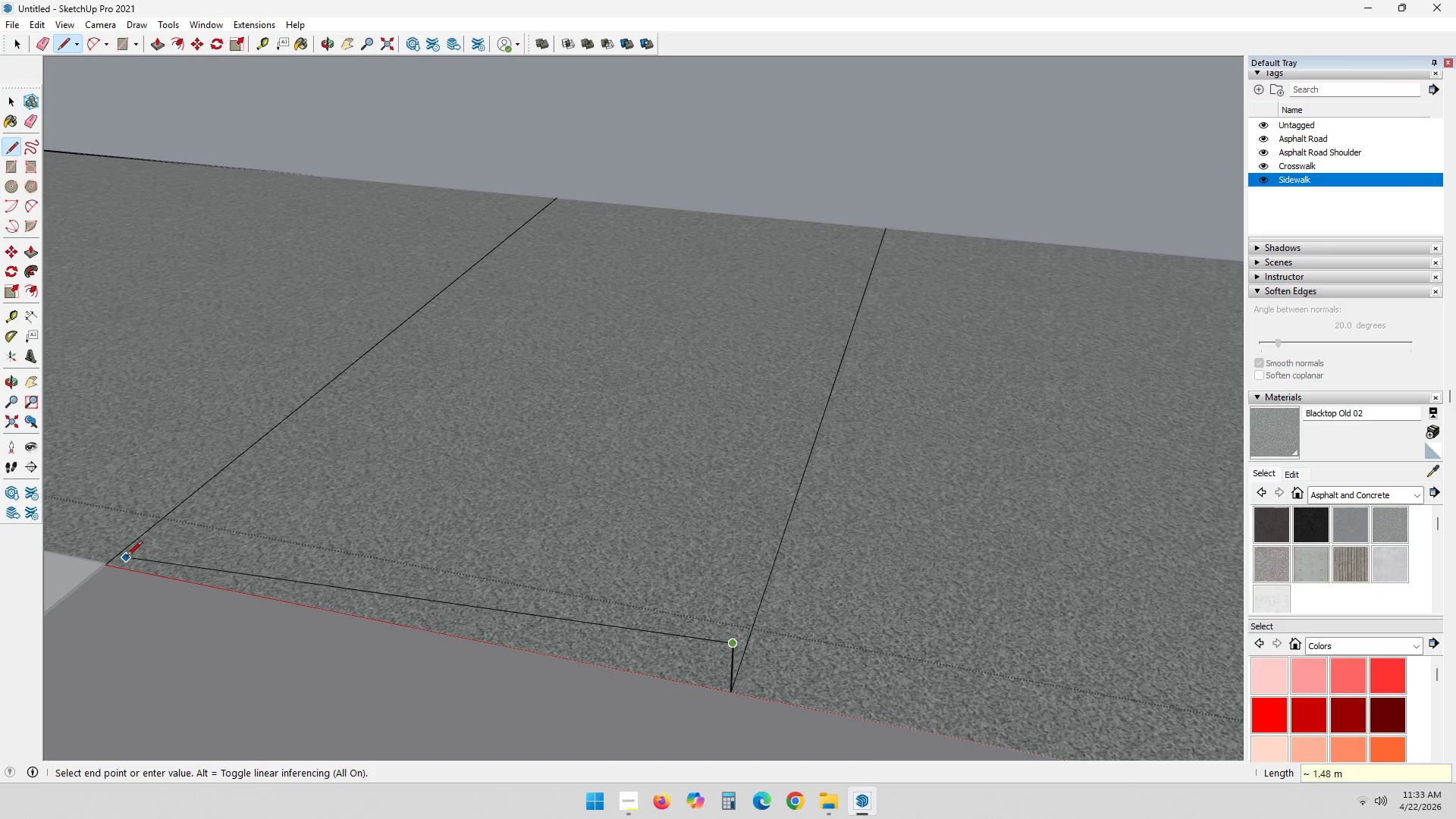 
scroll: coordinate [94, 577], scroll_direction: up, amount: 17.0
 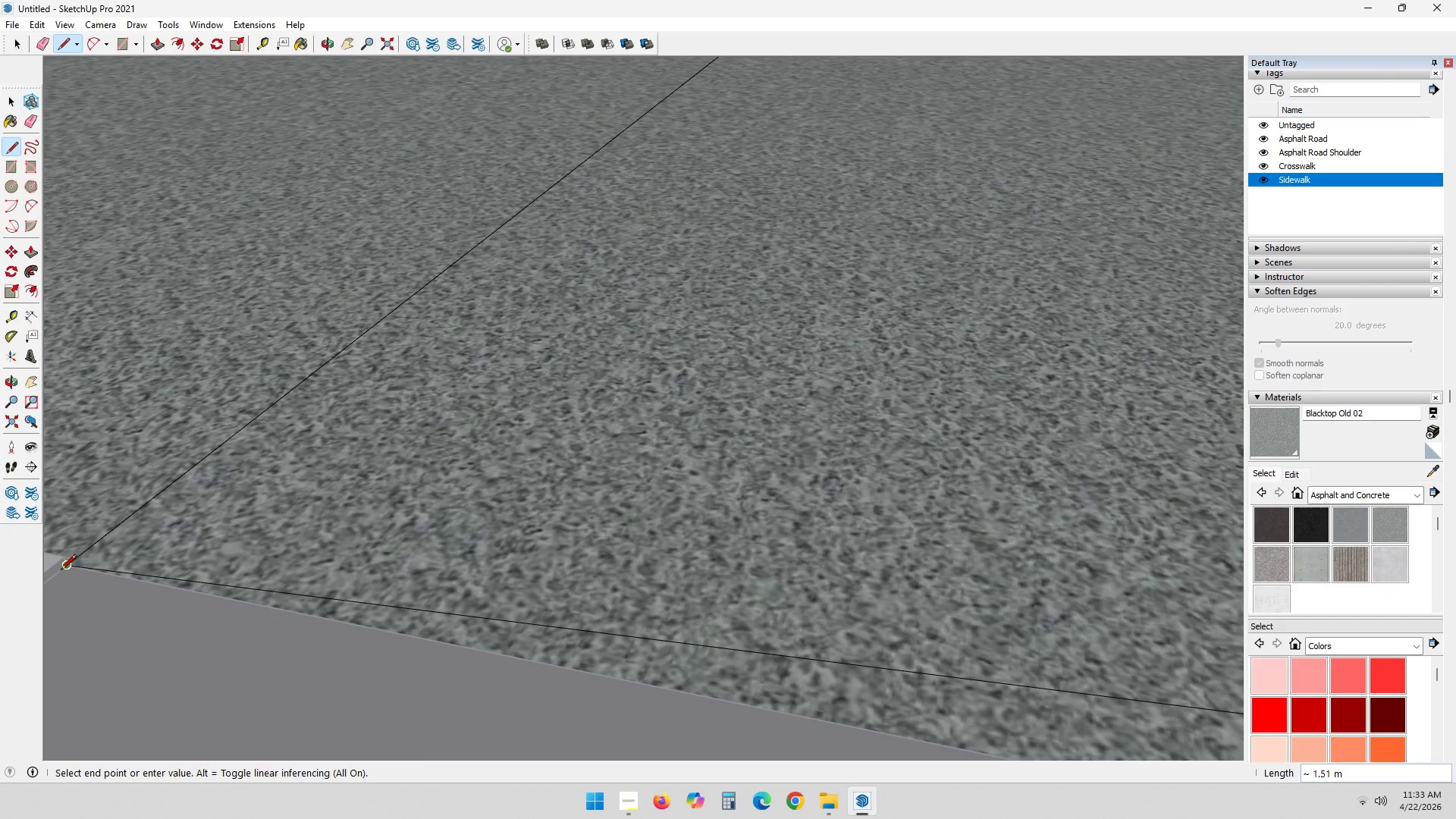 
left_click([62, 569])
 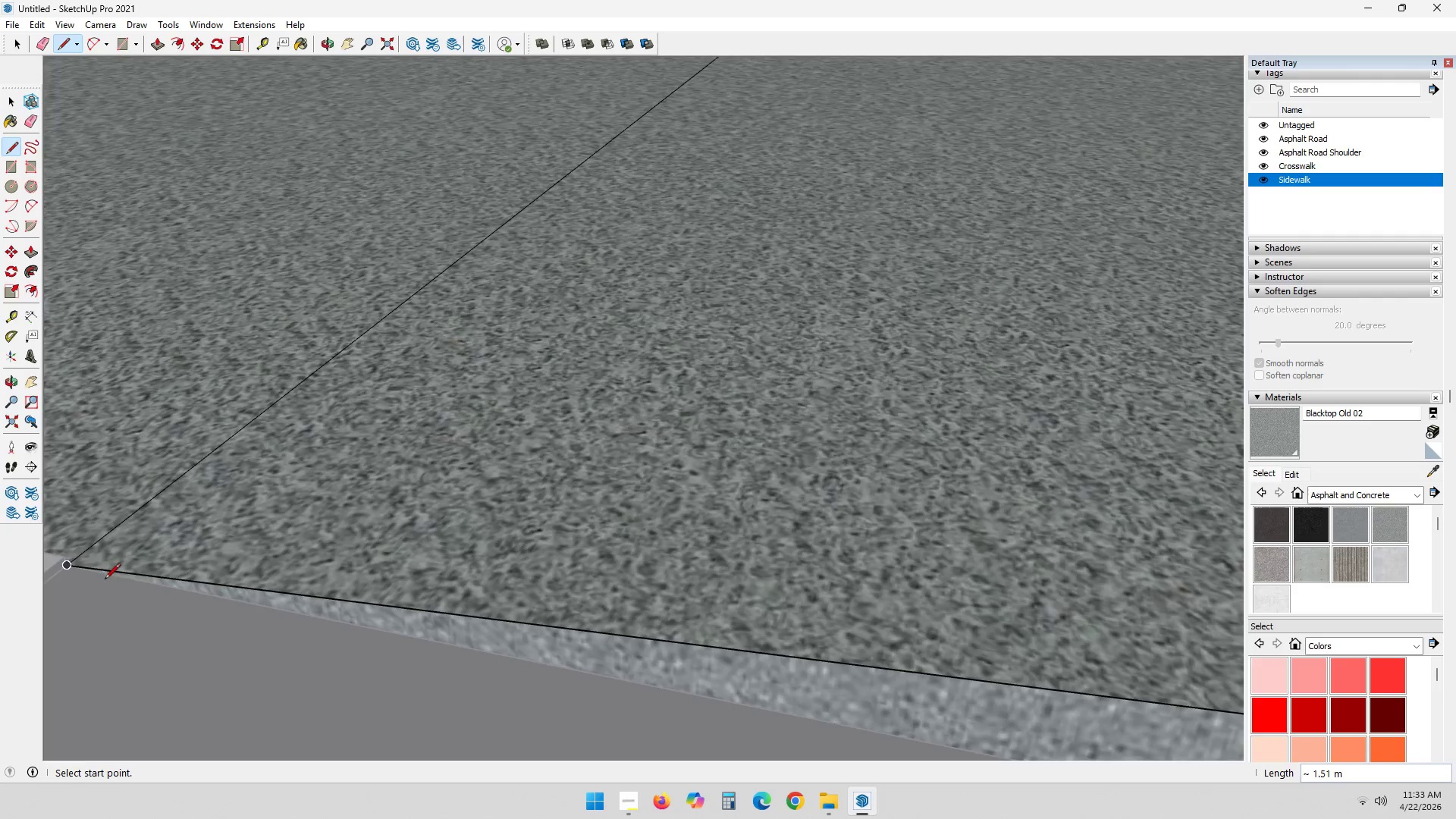 
scroll: coordinate [797, 648], scroll_direction: down, amount: 25.0
 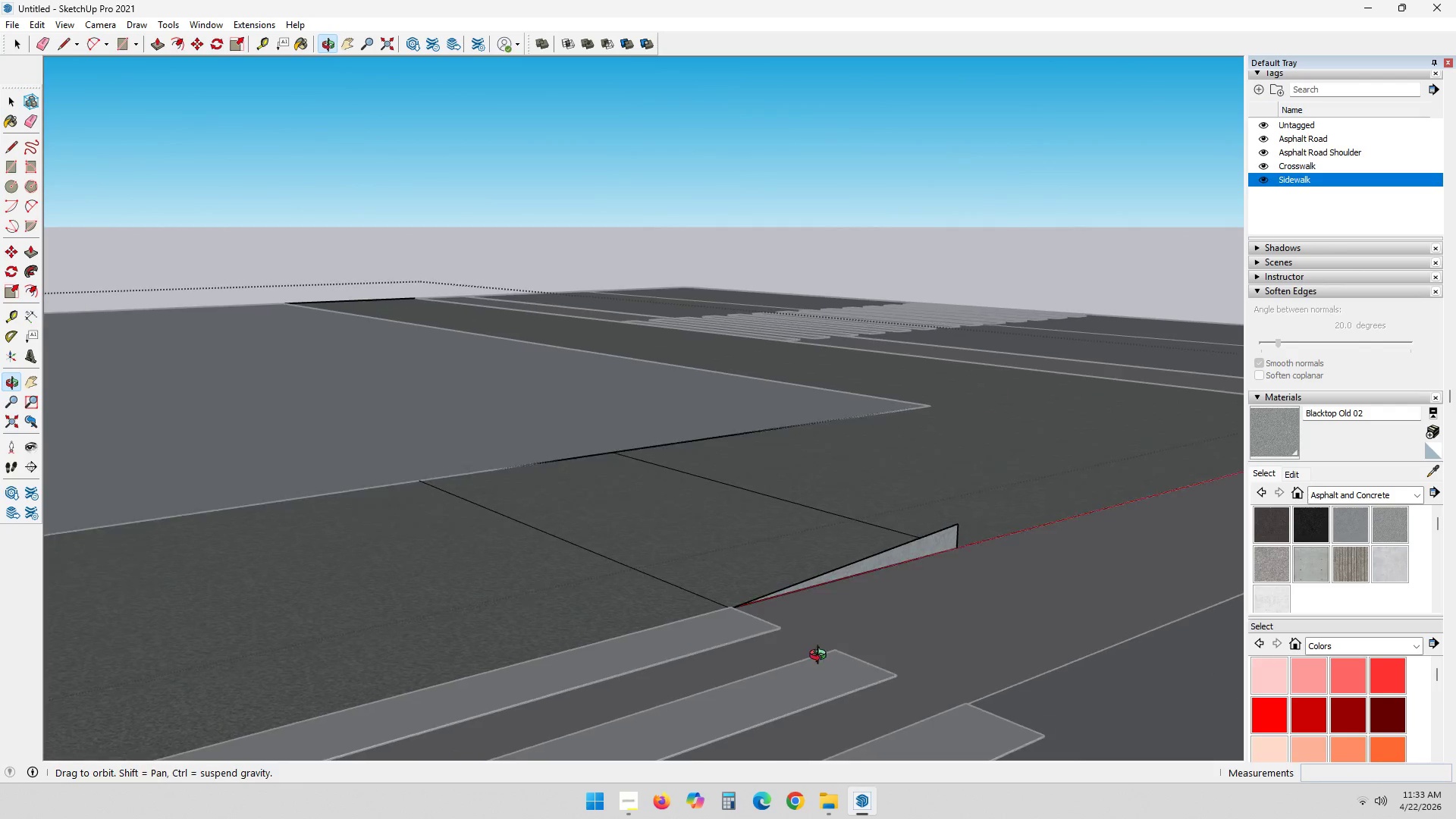 
hold_key(key=ShiftLeft, duration=0.38)
scroll: coordinate [782, 663], scroll_direction: down, amount: 3.0
 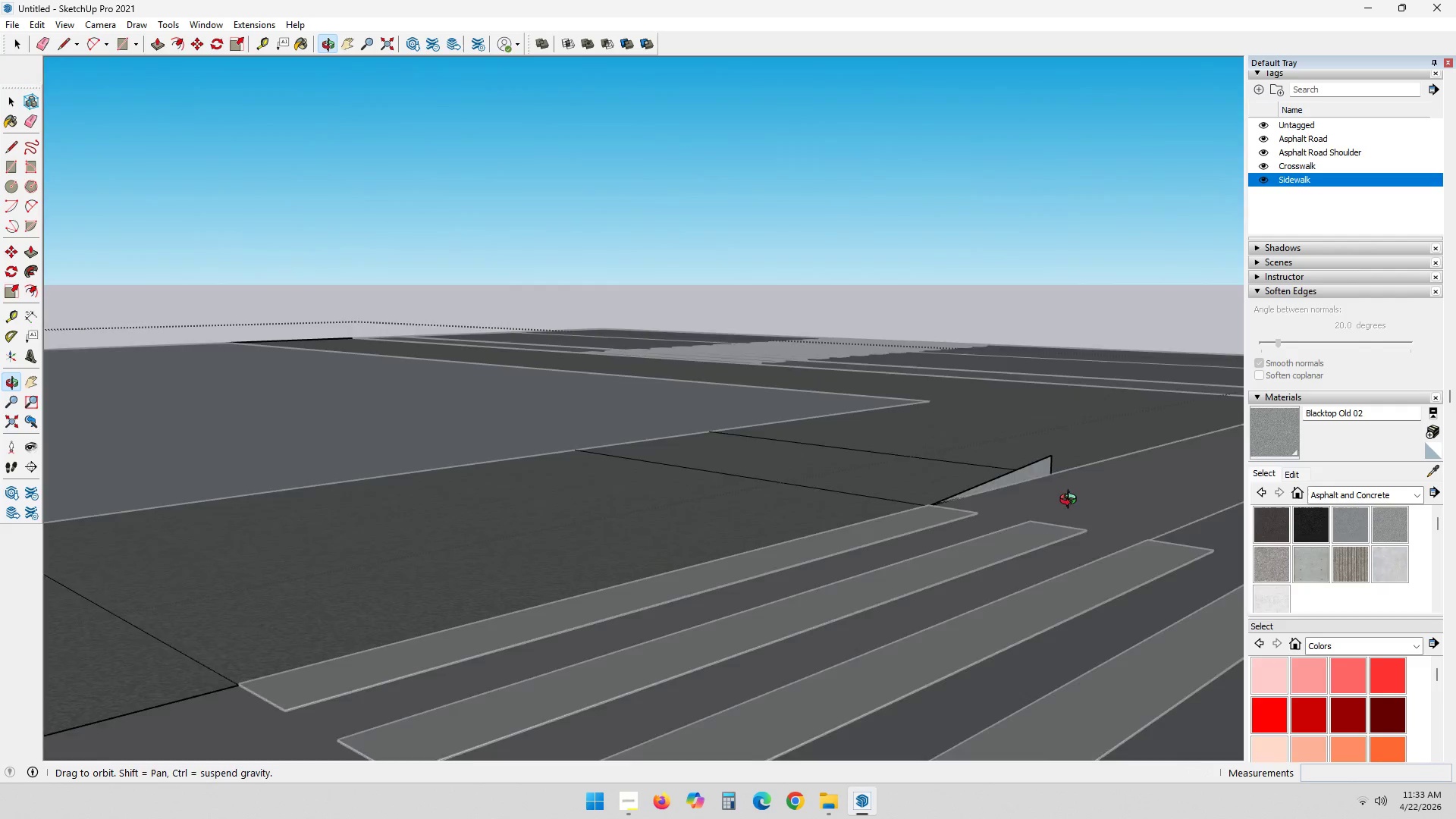 
wait(7.76)
 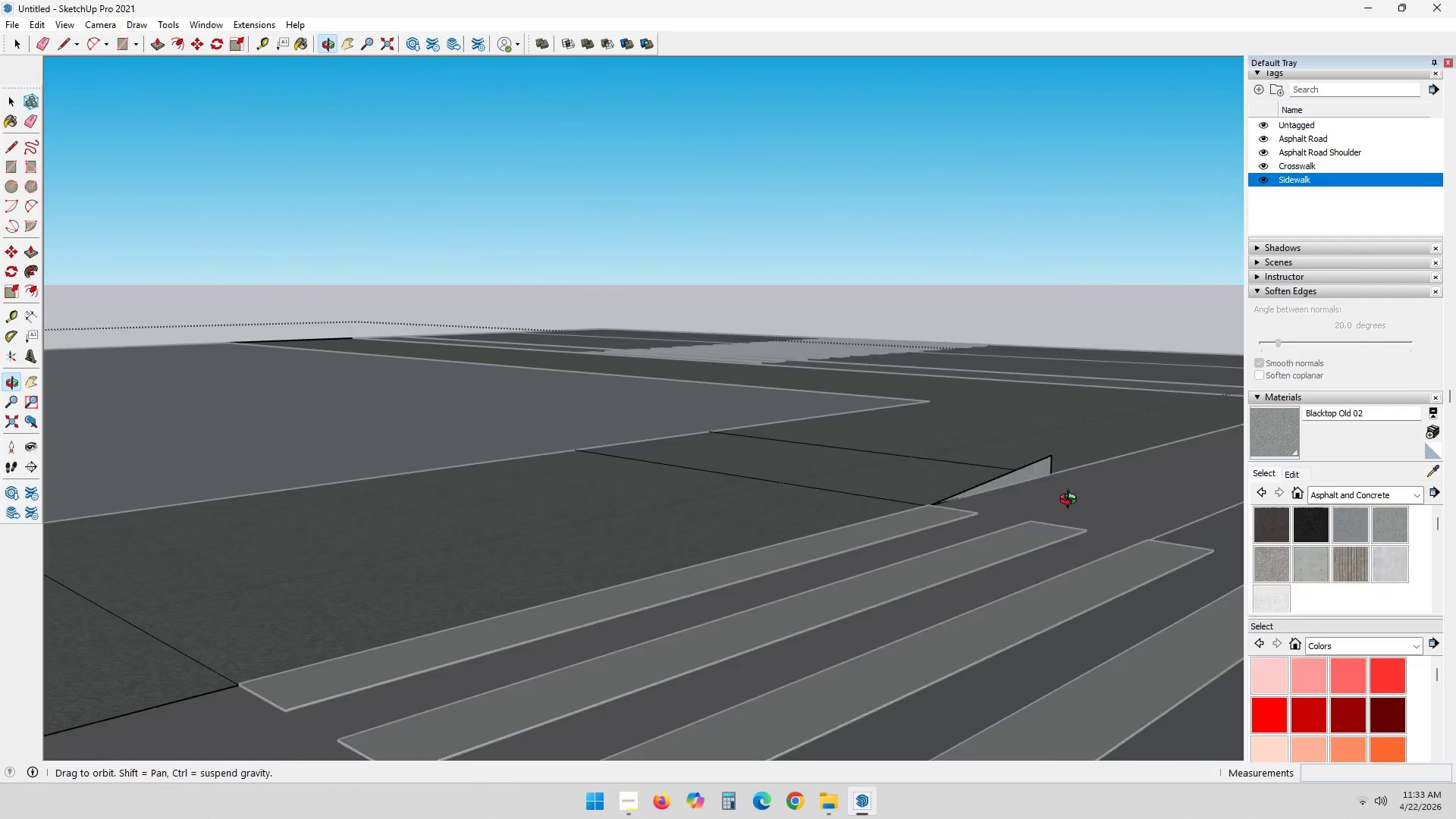 
scroll: coordinate [645, 638], scroll_direction: up, amount: 3.0
 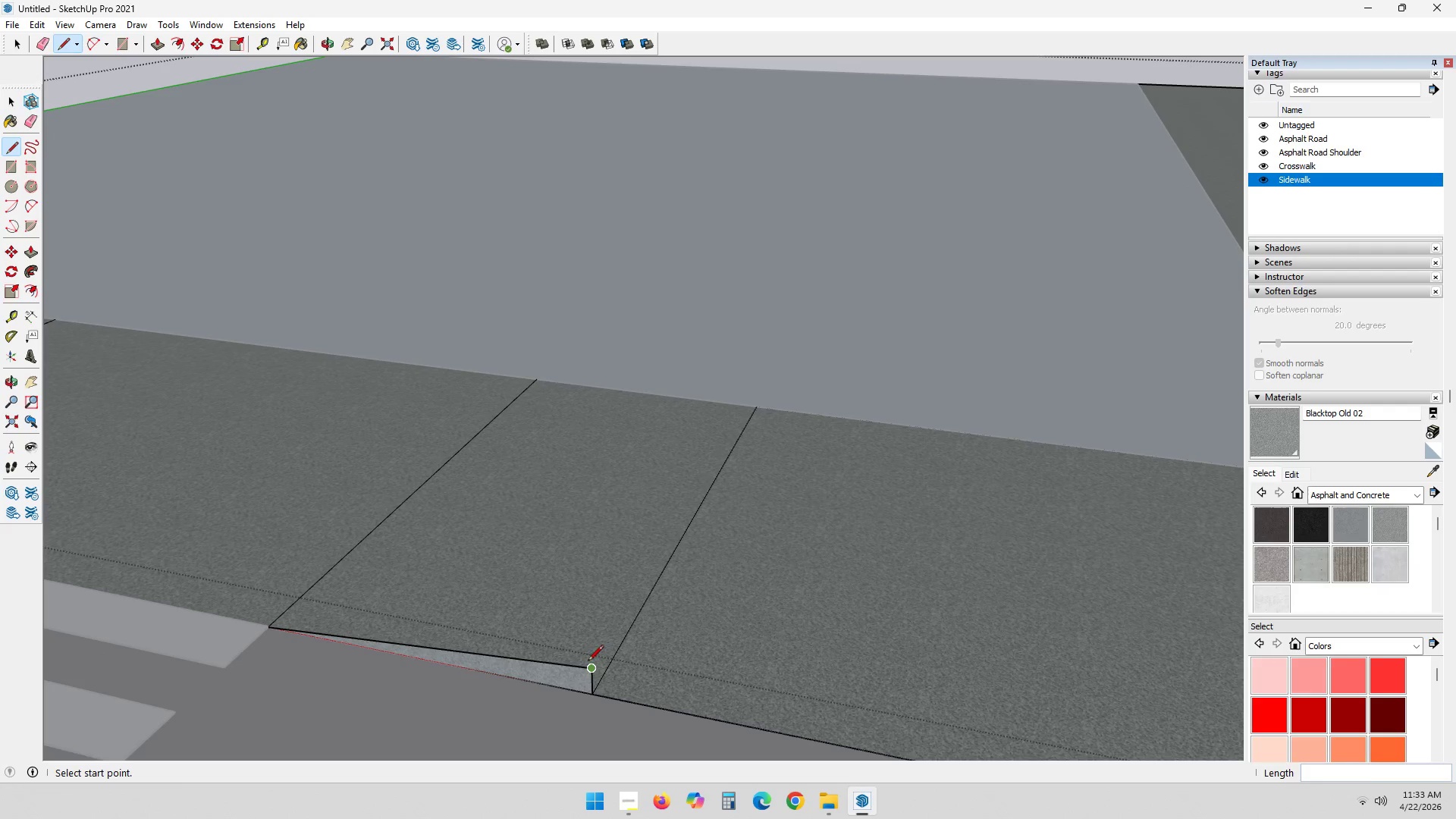 
left_click_drag(start_coordinate=[588, 664], to_coordinate=[592, 659])
 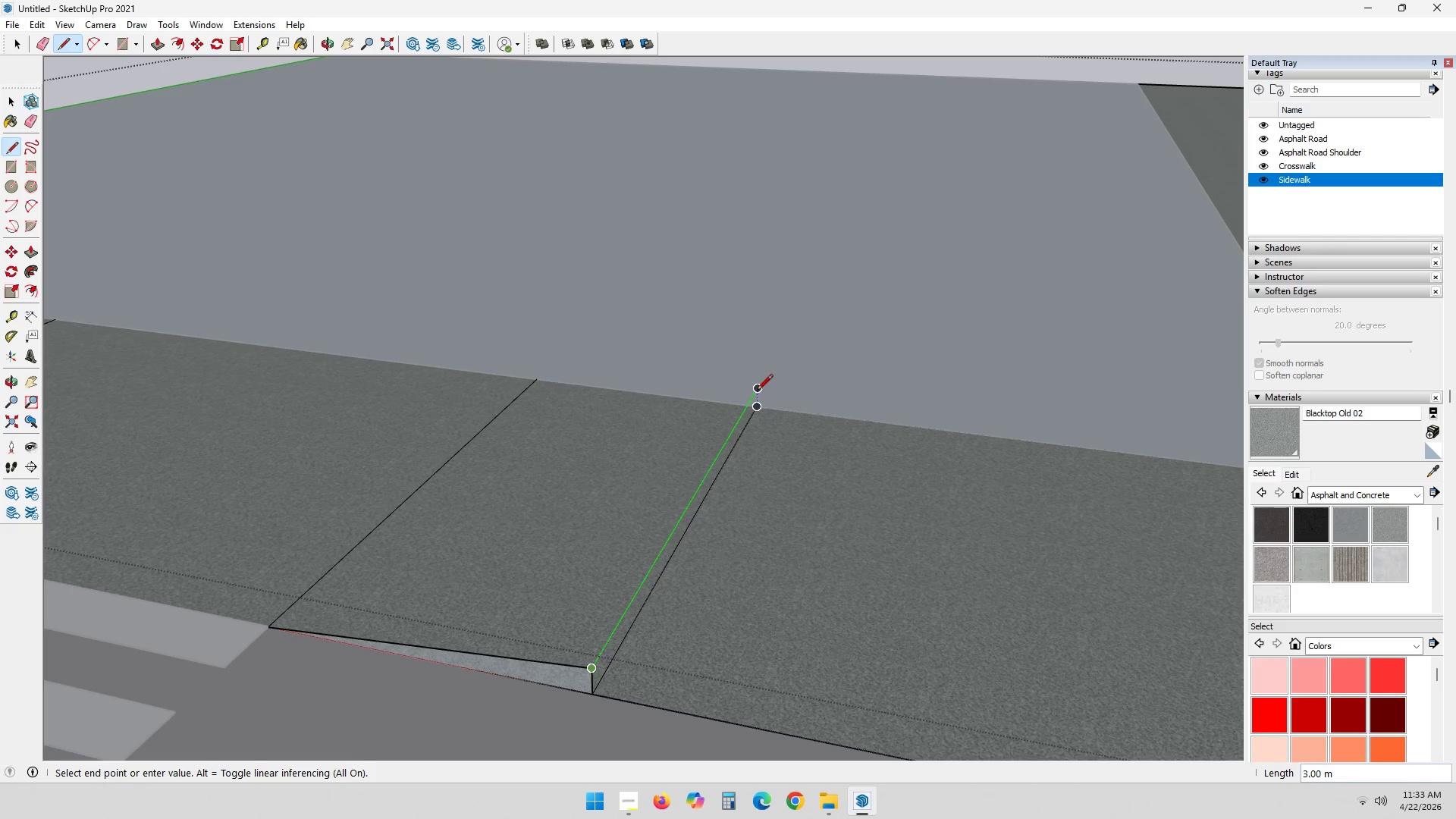 
left_click([755, 385])
 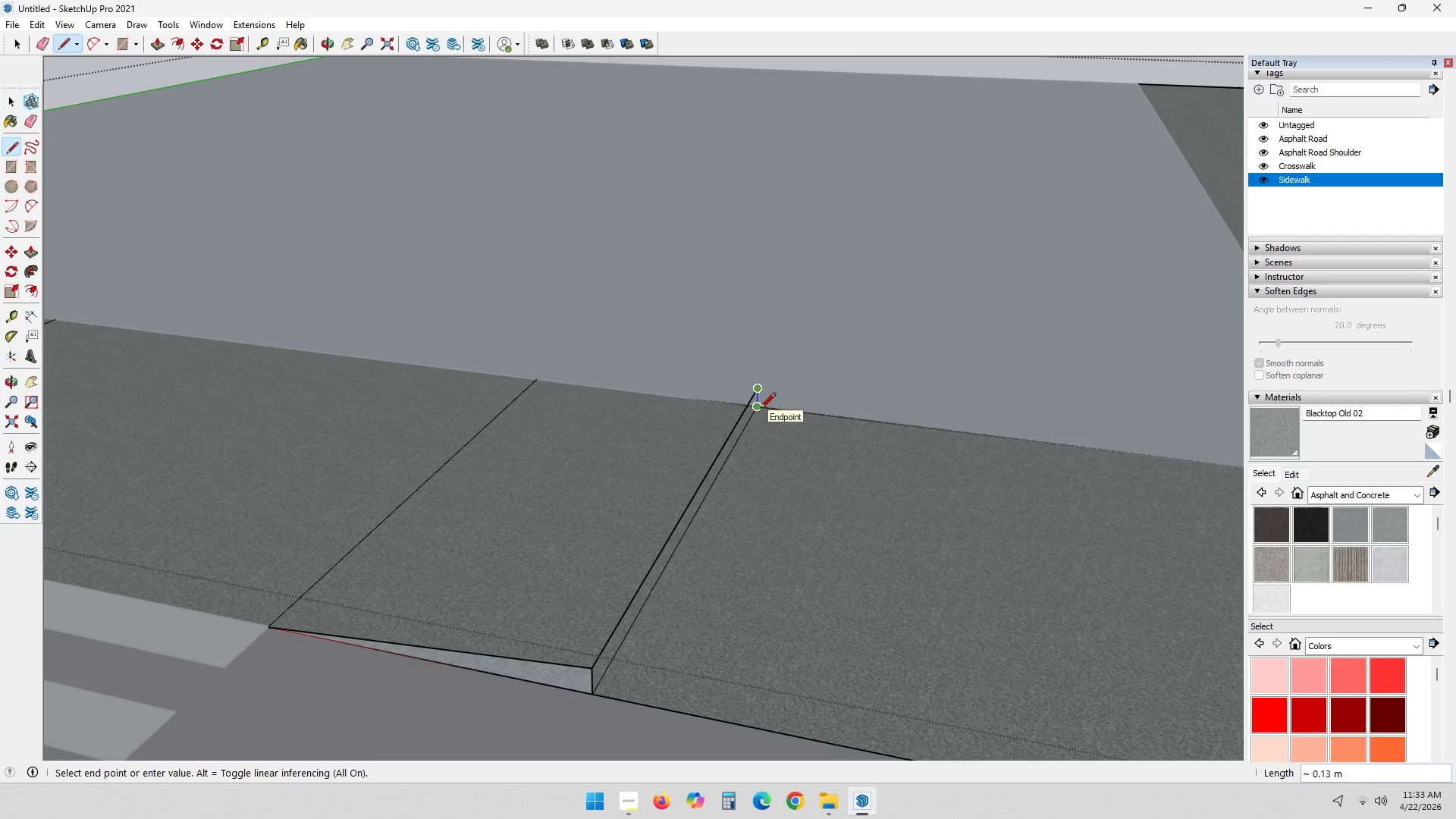 
left_click([760, 410])
 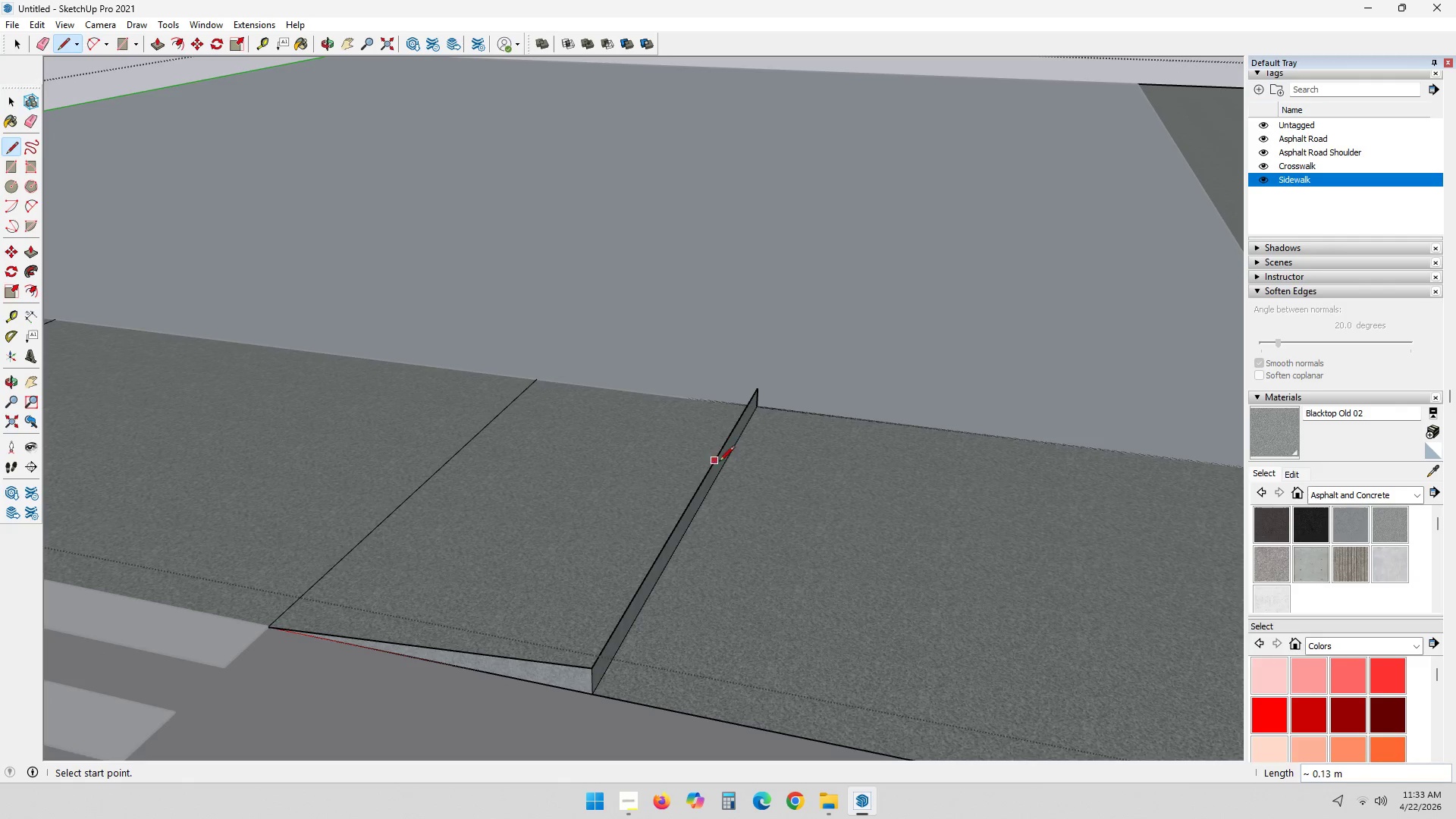 
scroll: coordinate [736, 469], scroll_direction: down, amount: 3.0
 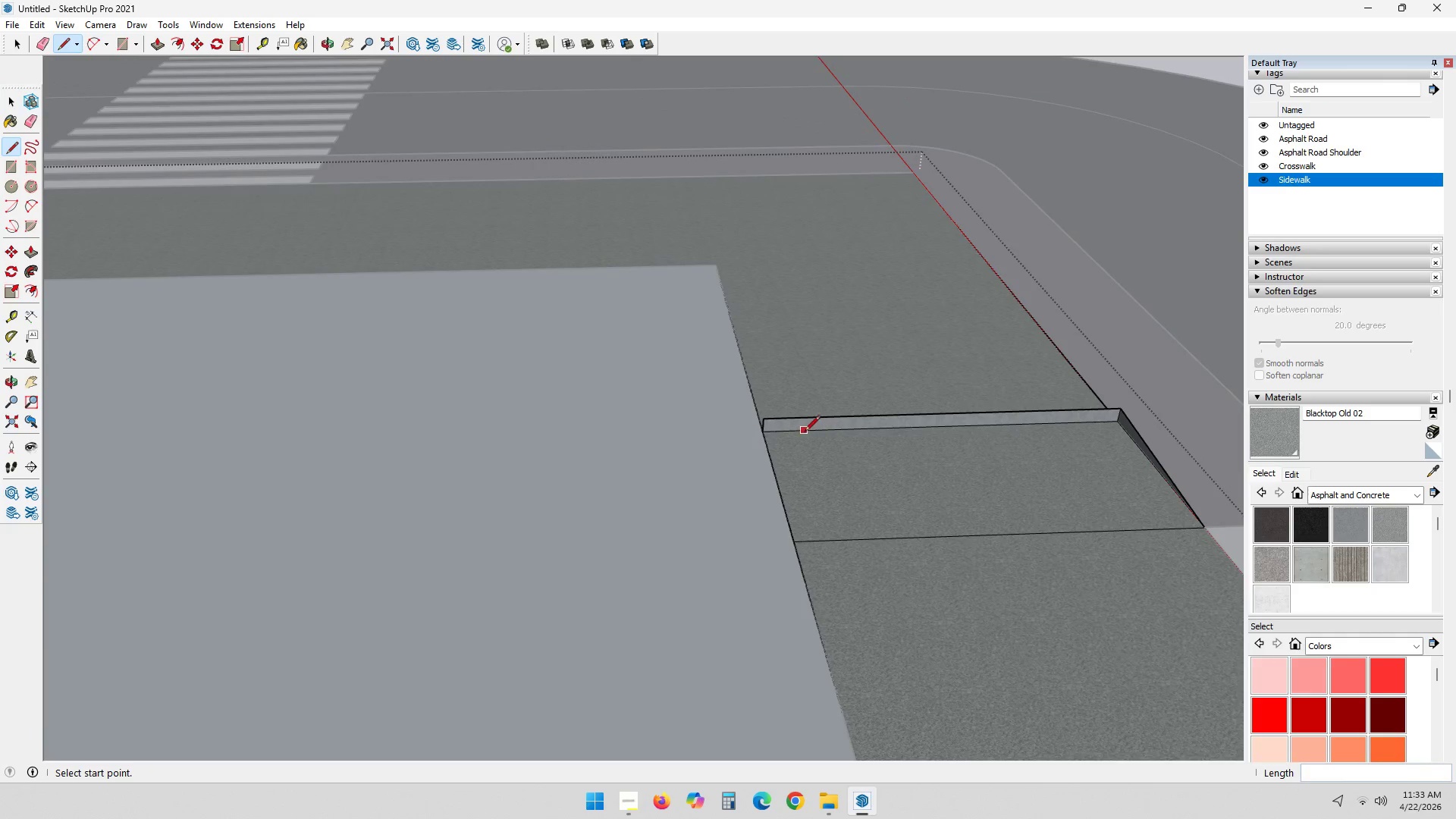 
scroll: coordinate [765, 453], scroll_direction: up, amount: 6.0
 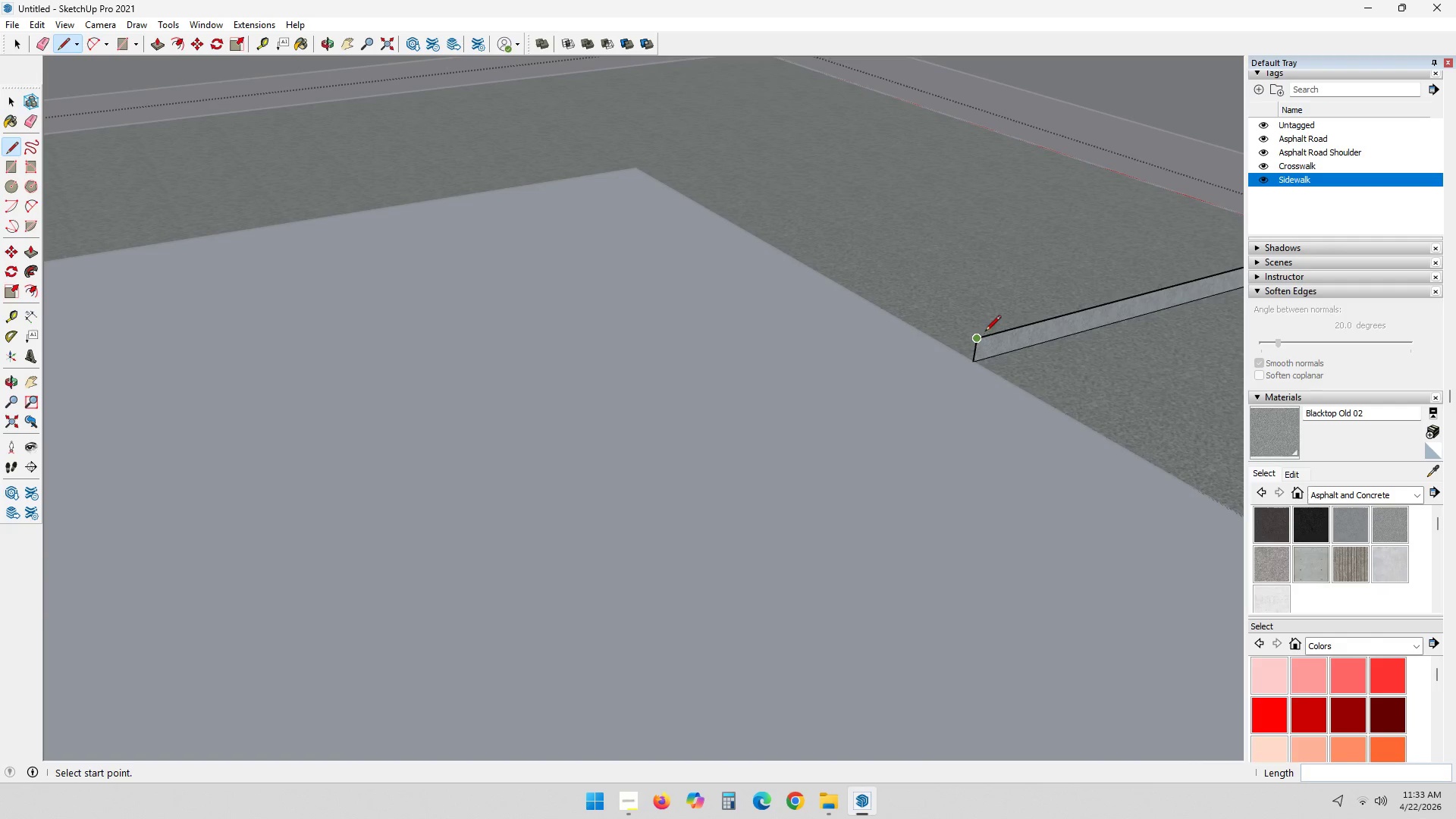 
left_click_drag(start_coordinate=[977, 337], to_coordinate=[982, 338])
 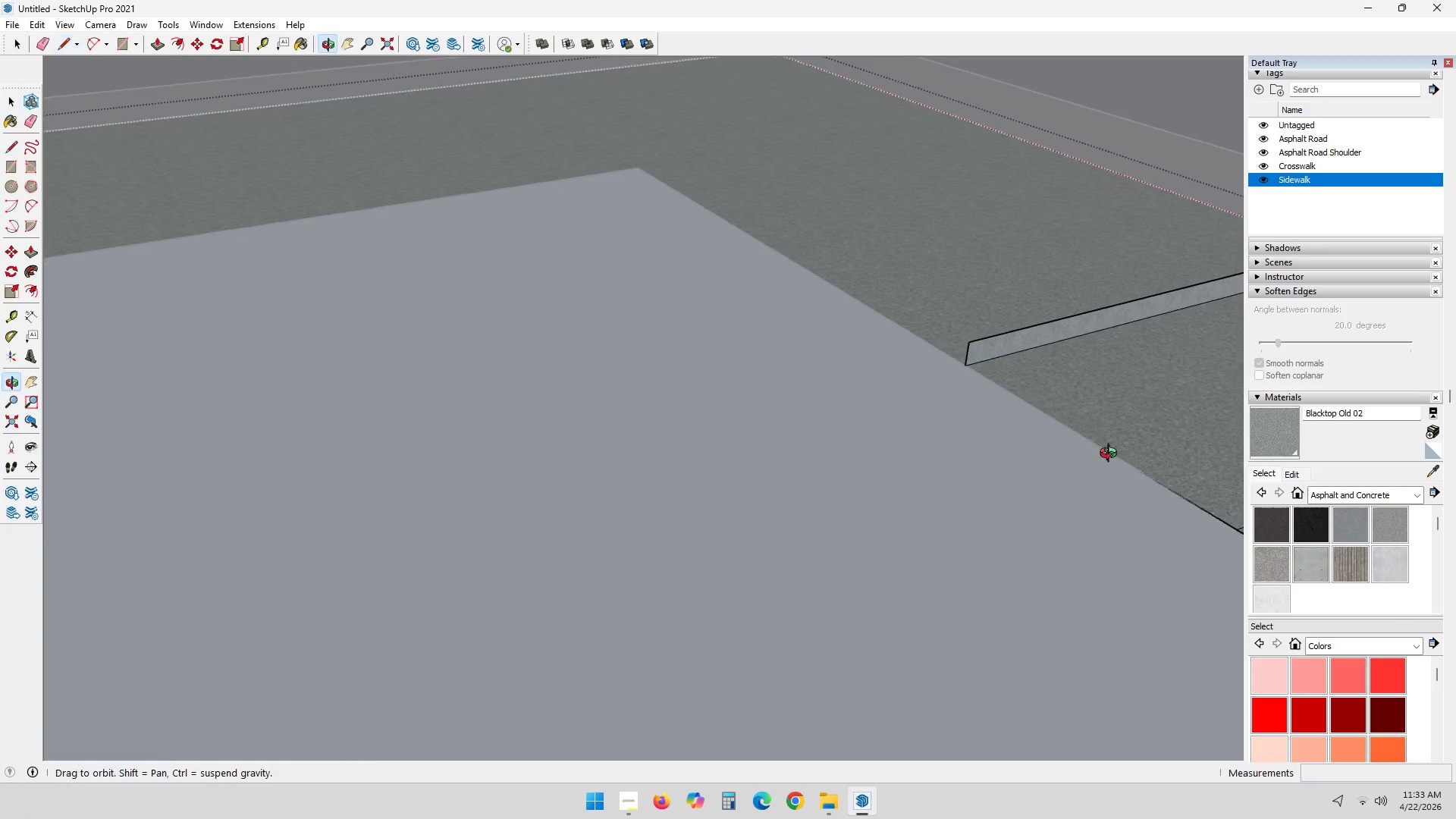 
key(Shift+ShiftLeft)
 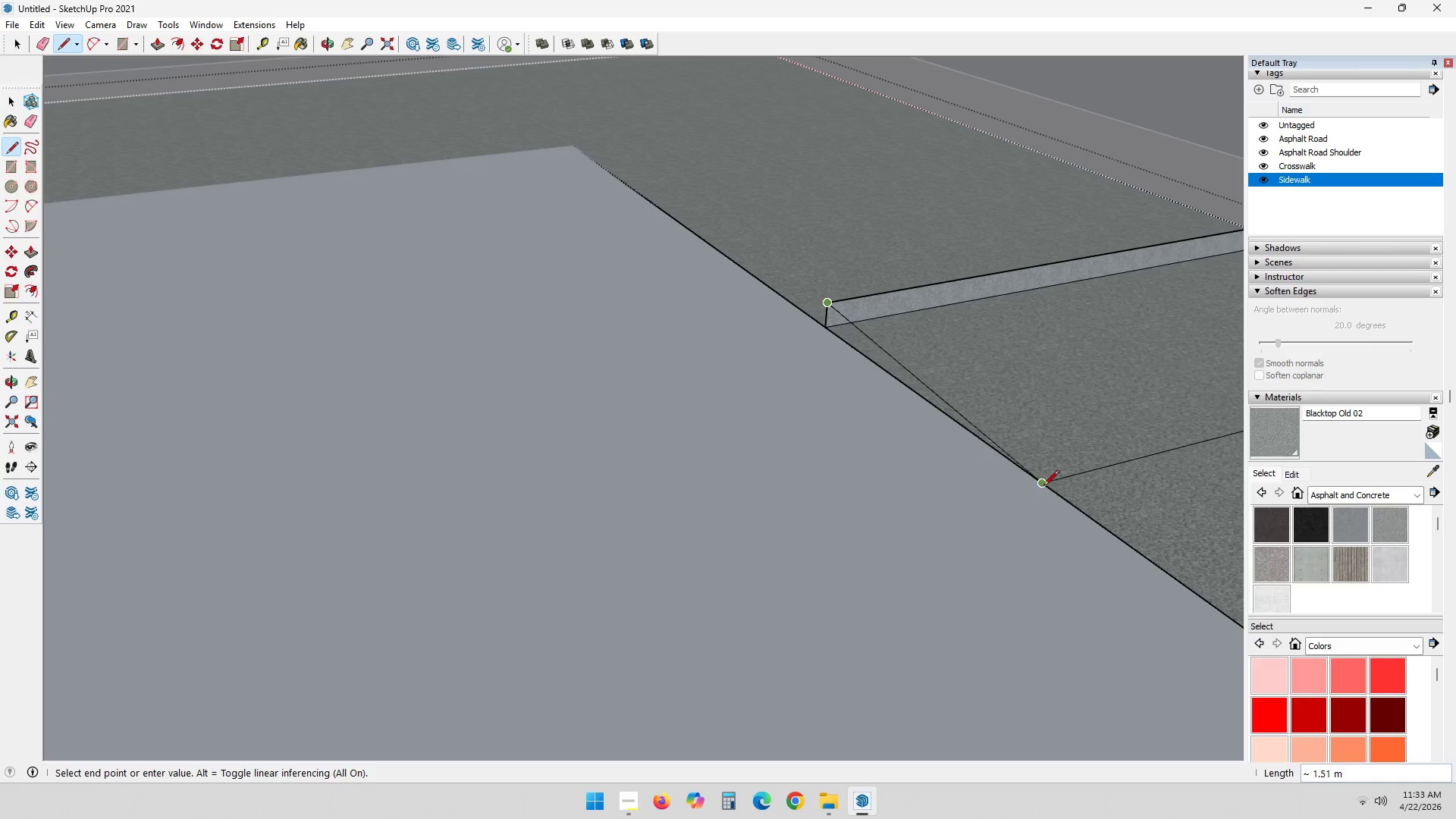 
left_click([1046, 479])
 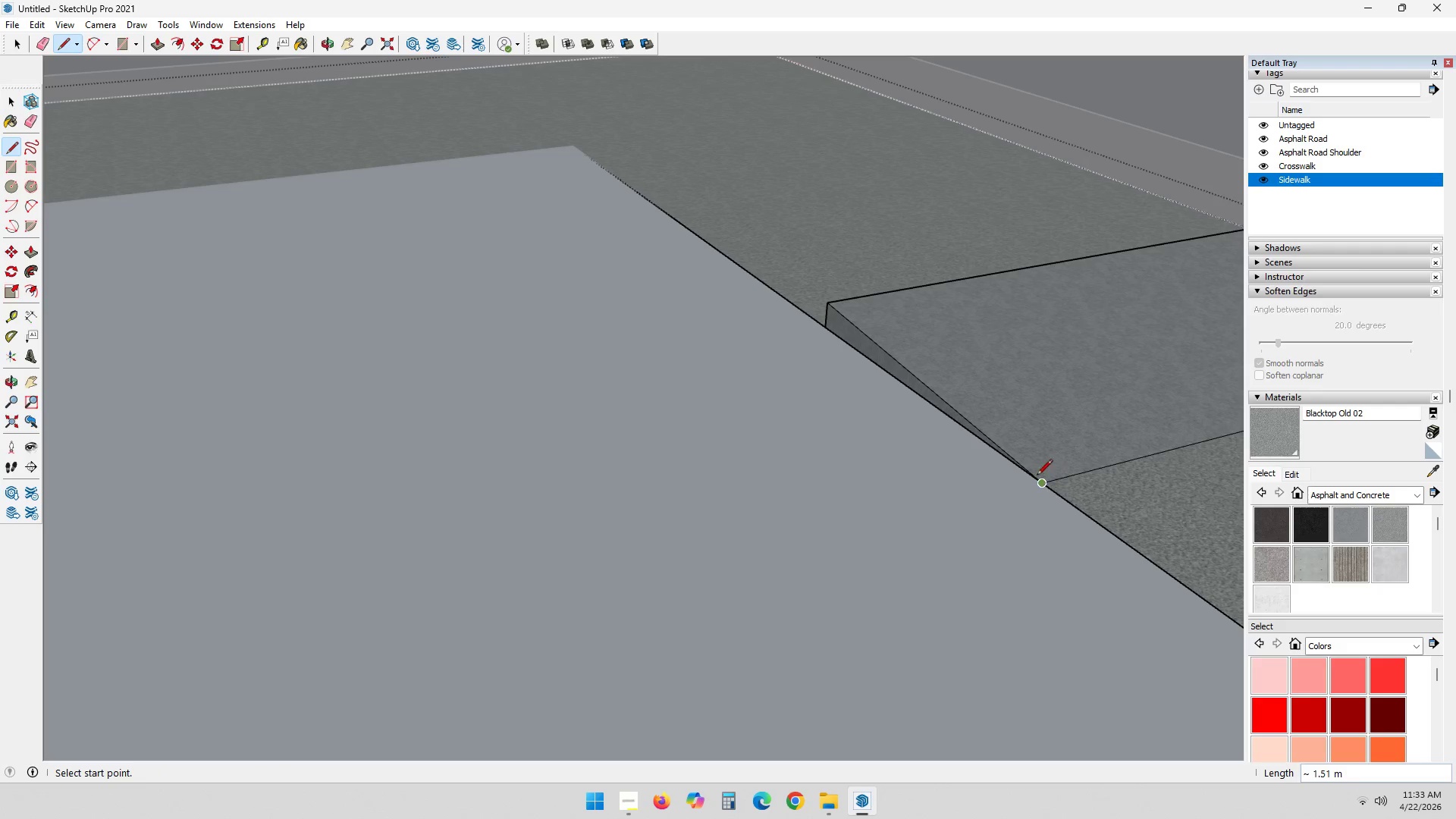 
scroll: coordinate [1030, 475], scroll_direction: down, amount: 5.0
 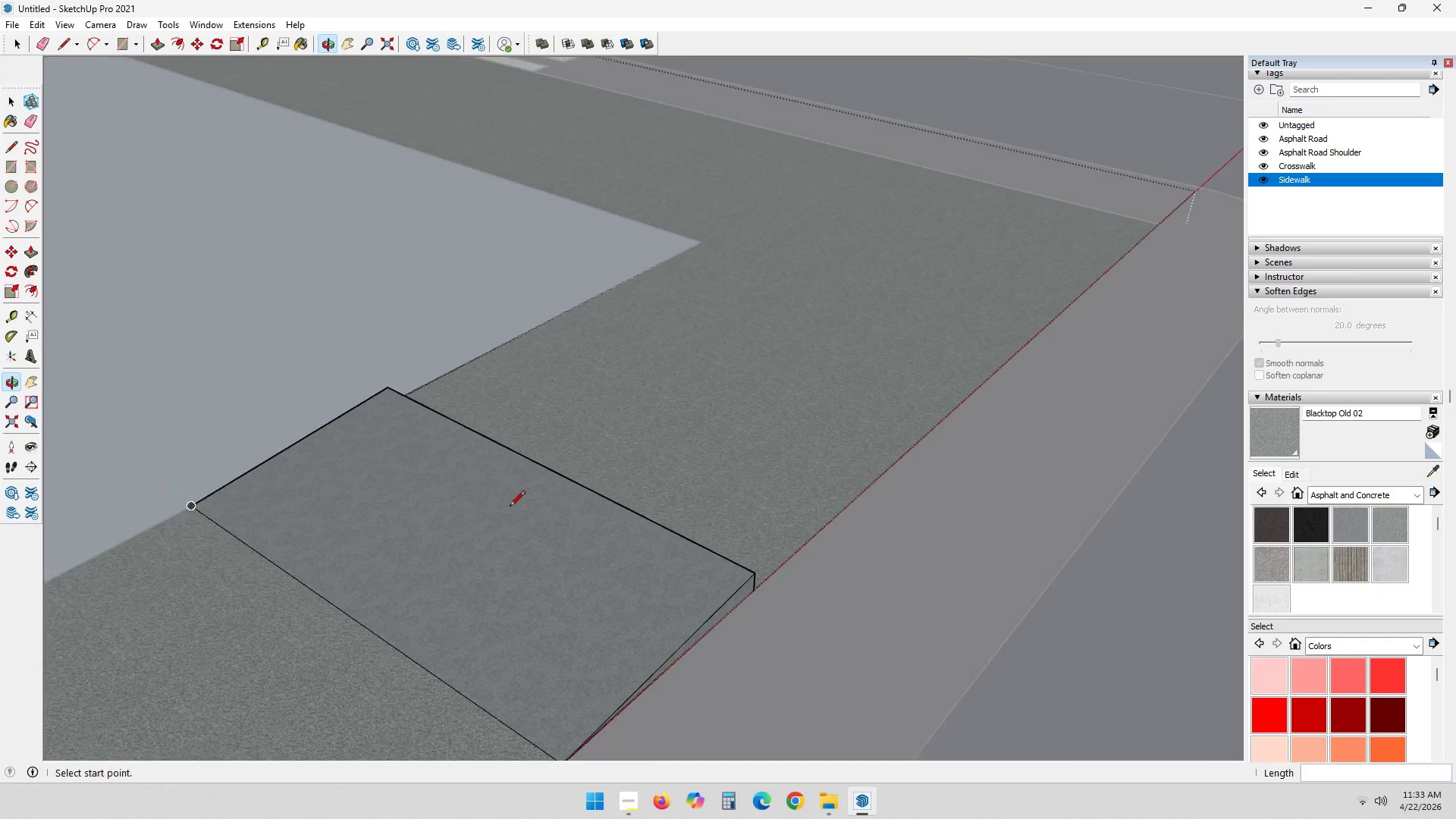 
key(Shift+ShiftLeft)
 